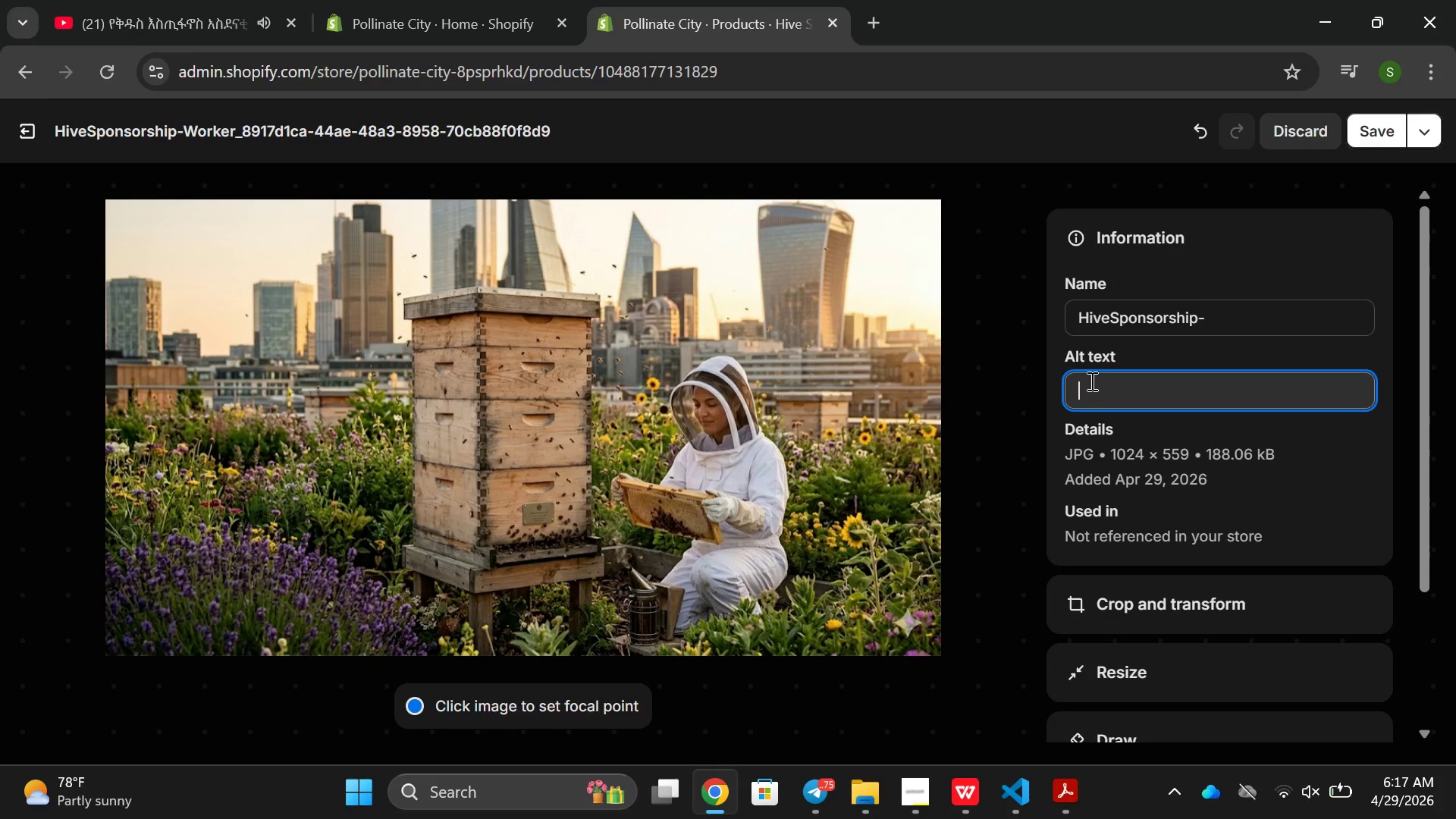 
type(premium sponsorship pacja)
key(Backspace)
key(Backspace)
type(kage honey in hive and surrowi)
key(Backspace)
type(ned )
key(Backspace)
key(Backspace)
key(Backspace)
key(Backspace)
key(Backspace)
type(unded by bees with wie)
key(Backspace)
key(Backspace)
type(o)
 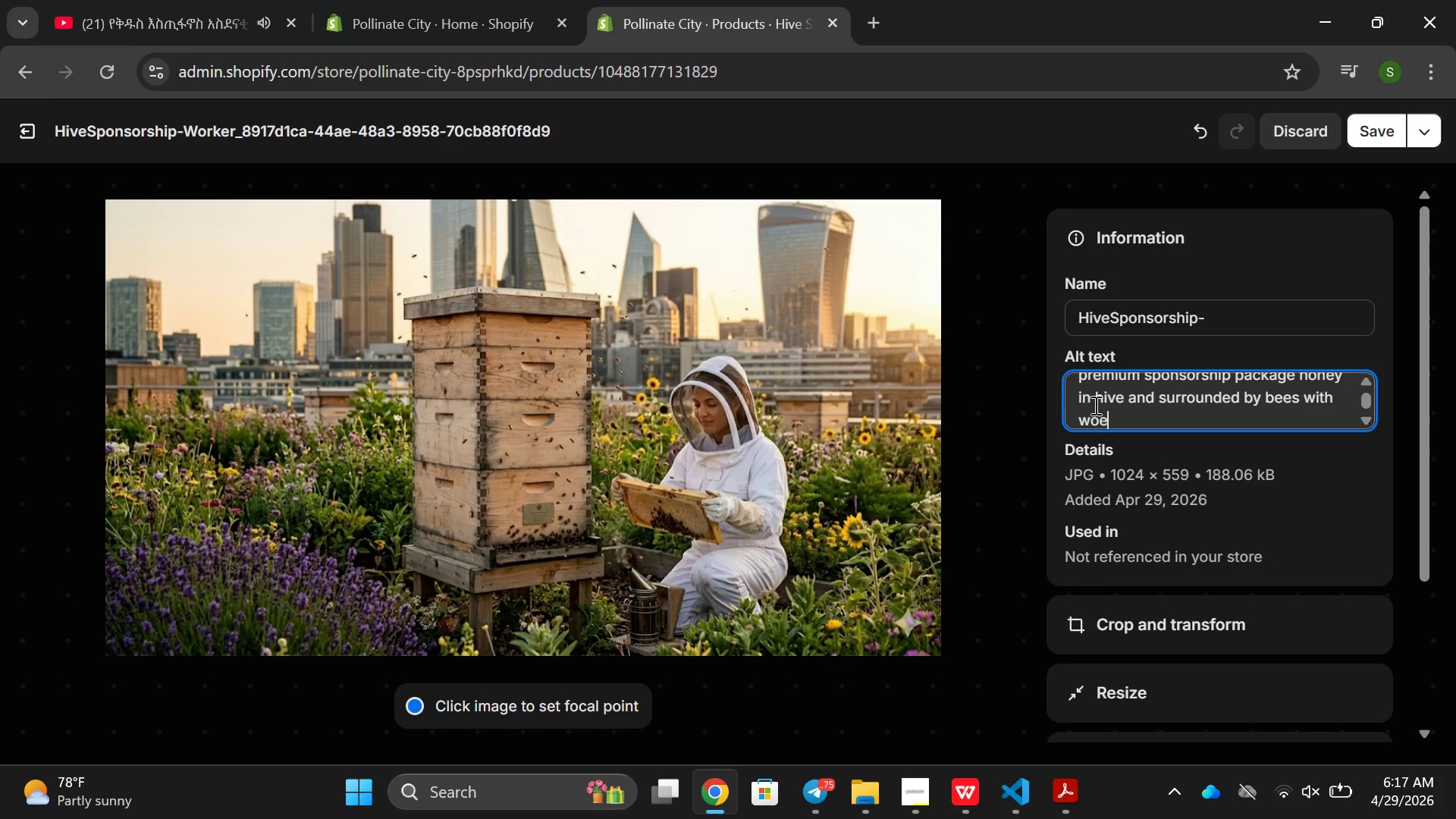 
type(eker)
key(Backspace)
key(Backspace)
key(Backspace)
key(Backspace)
type(rker arounf a )
 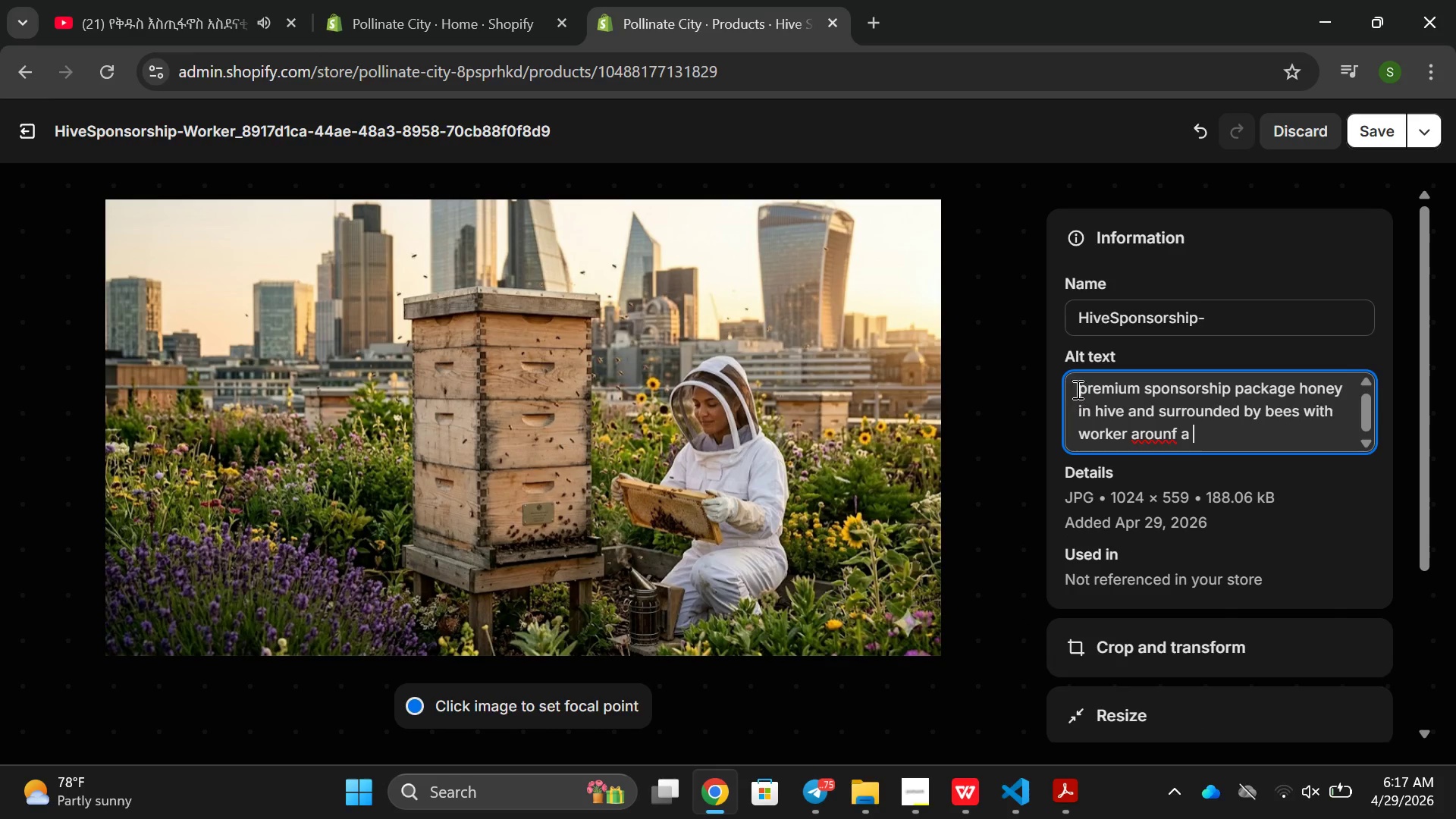 
key(Backspace)
key(Backspace)
key(Backspace)
key(Backspace)
type(d a ciy)
key(Backspace)
type(ty)
 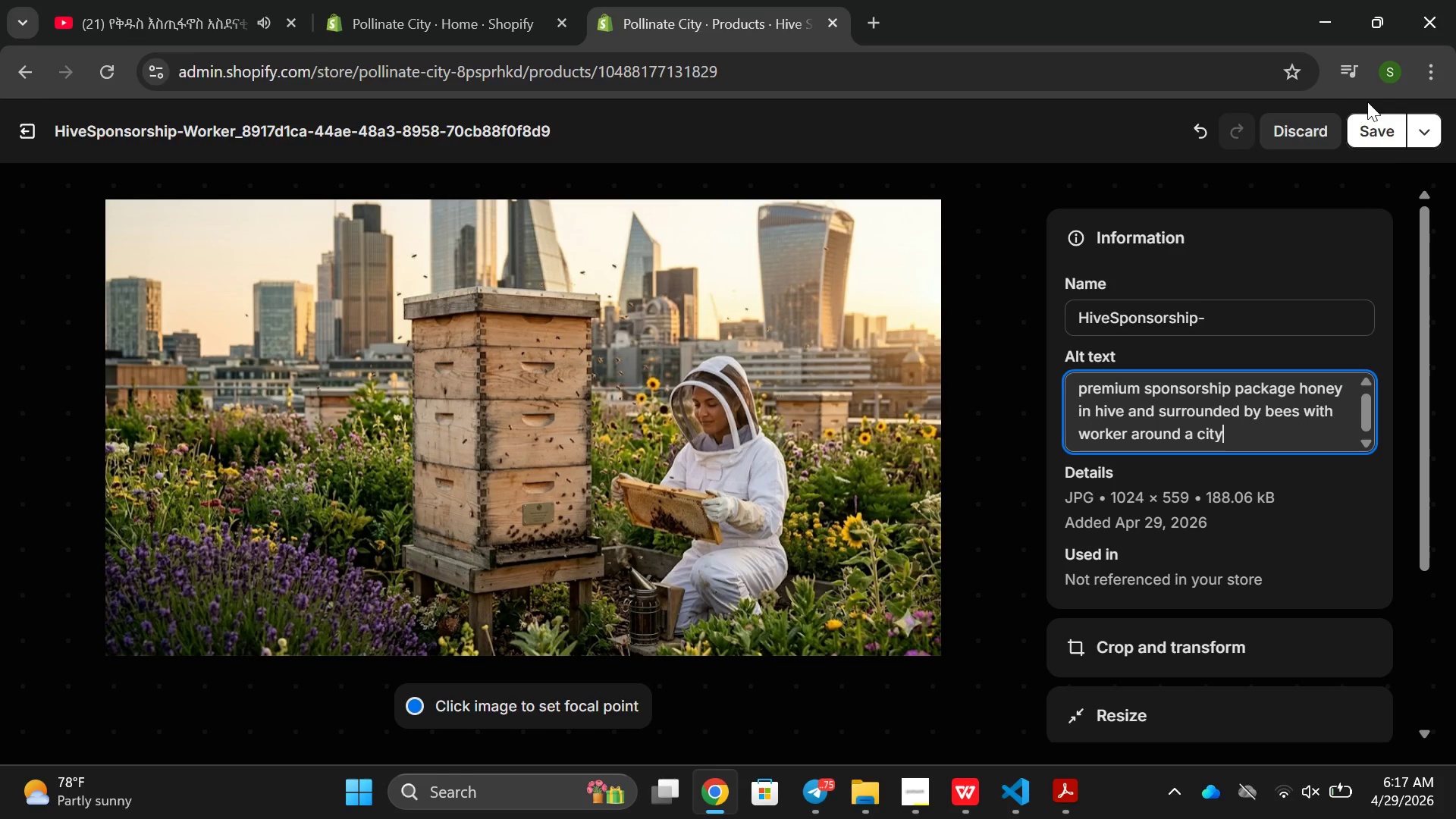 
left_click([1392, 142])
 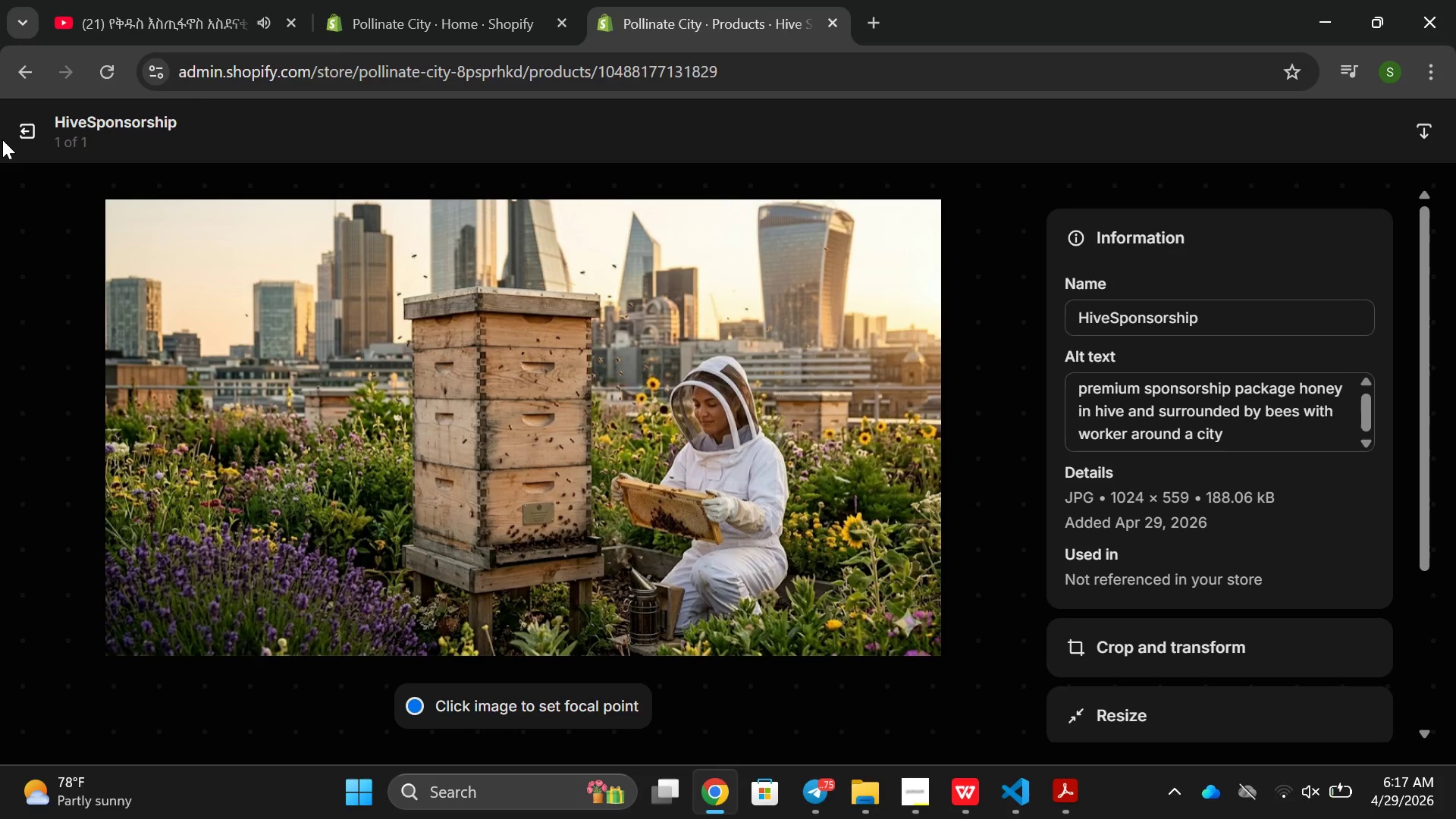 
left_click([10, 133])
 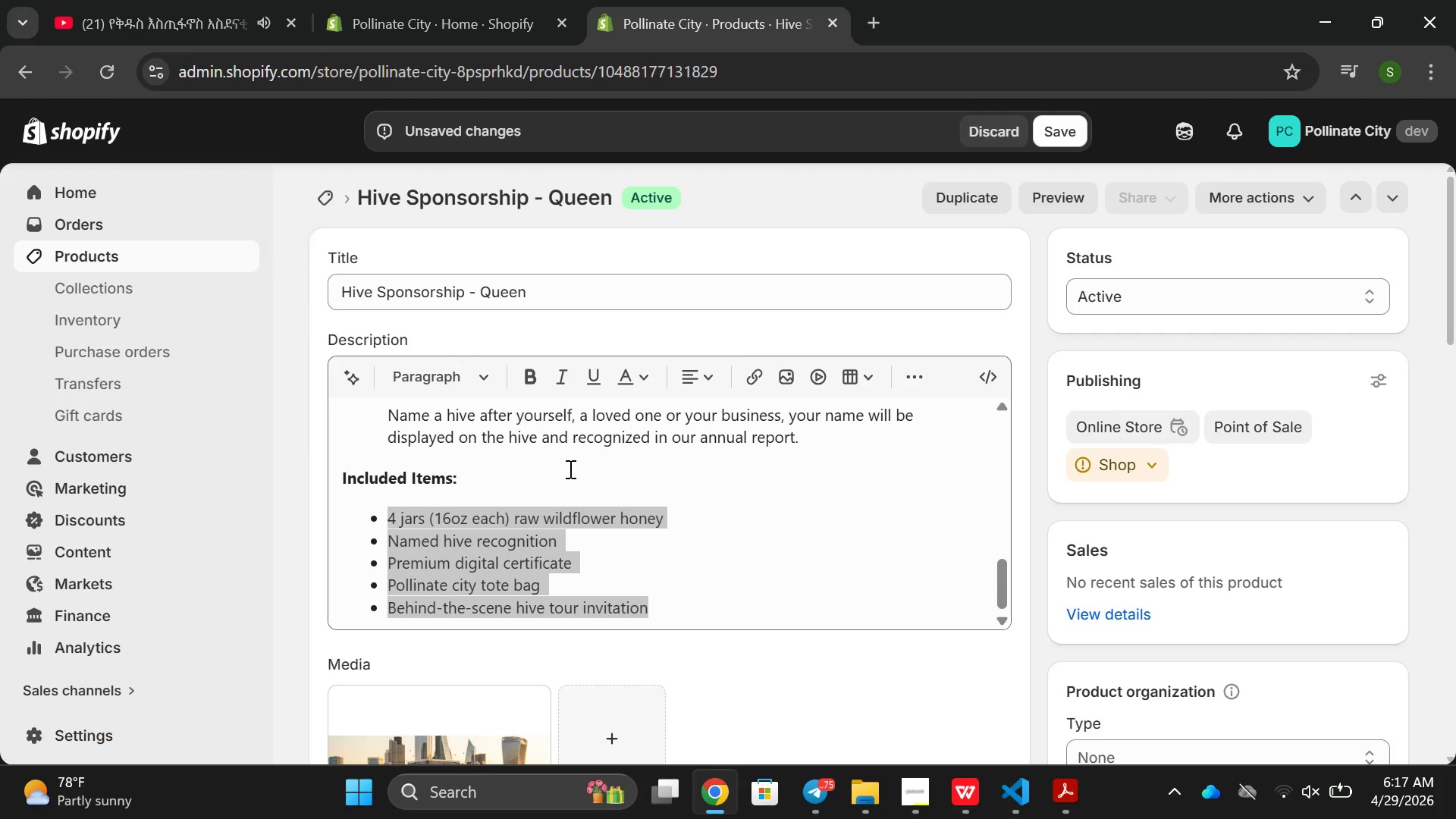 
scroll: coordinate [566, 485], scroll_direction: down, amount: 2.0
 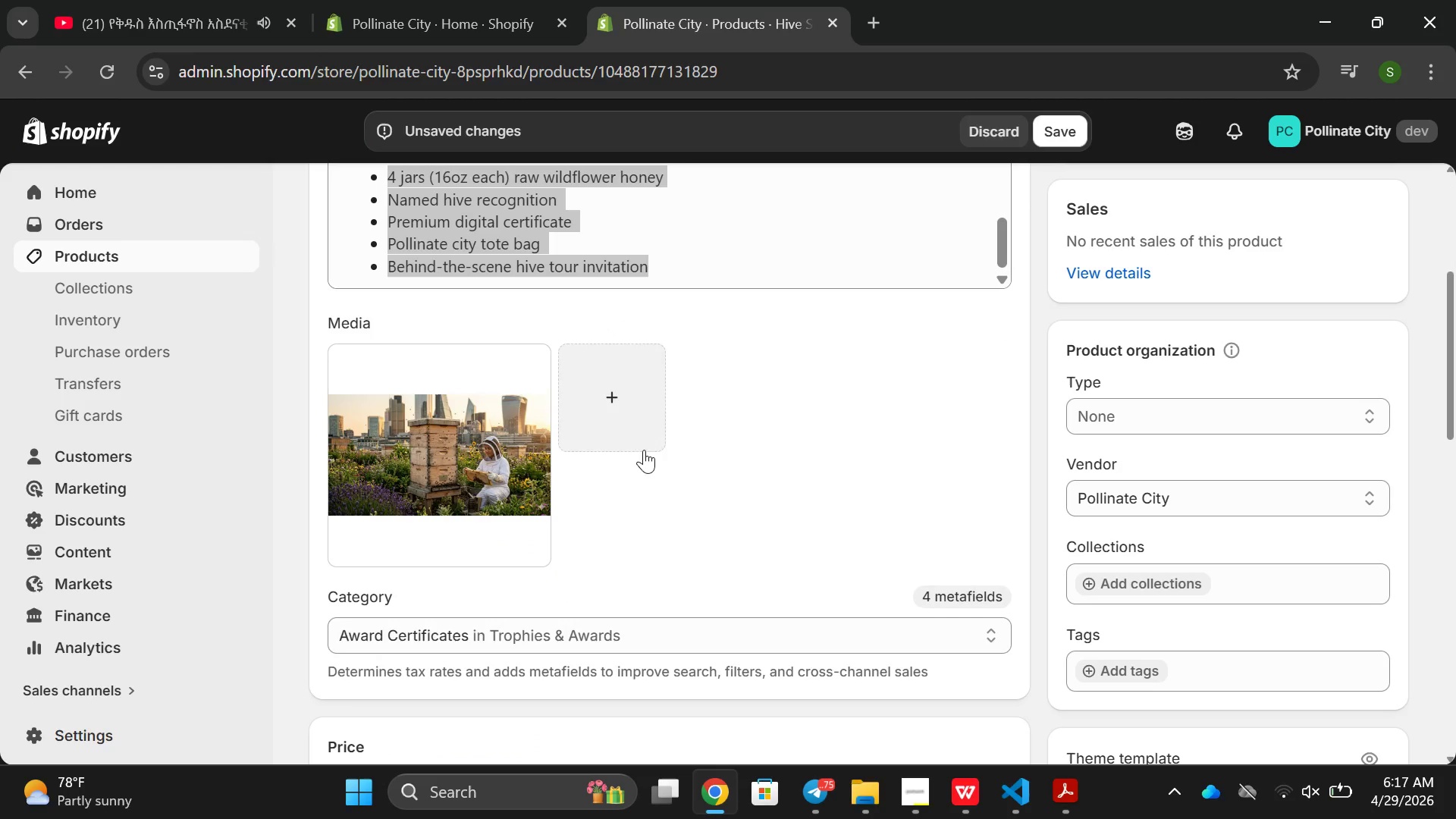 
left_click([714, 467])
 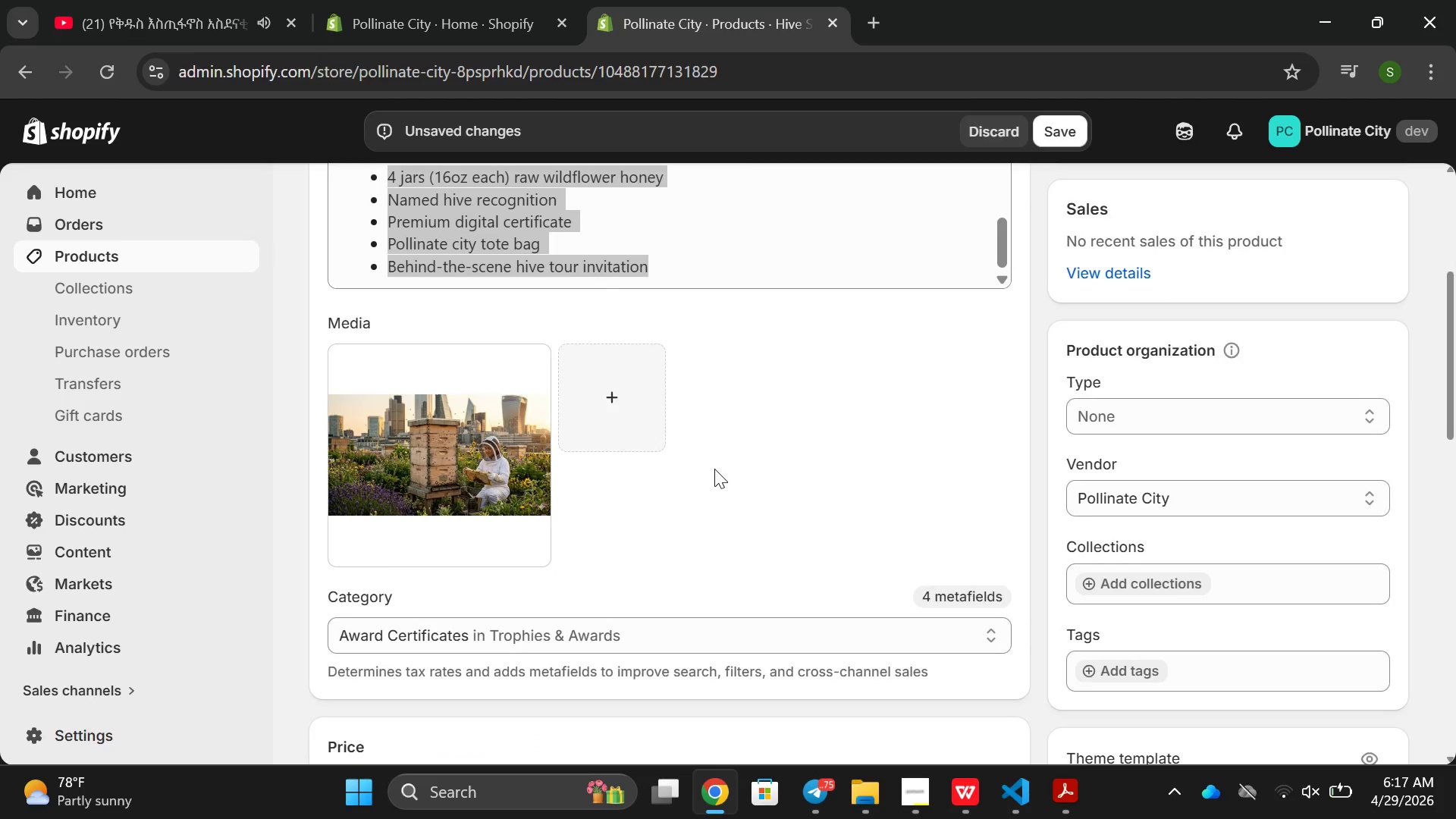 
scroll: coordinate [583, 412], scroll_direction: down, amount: 6.0
 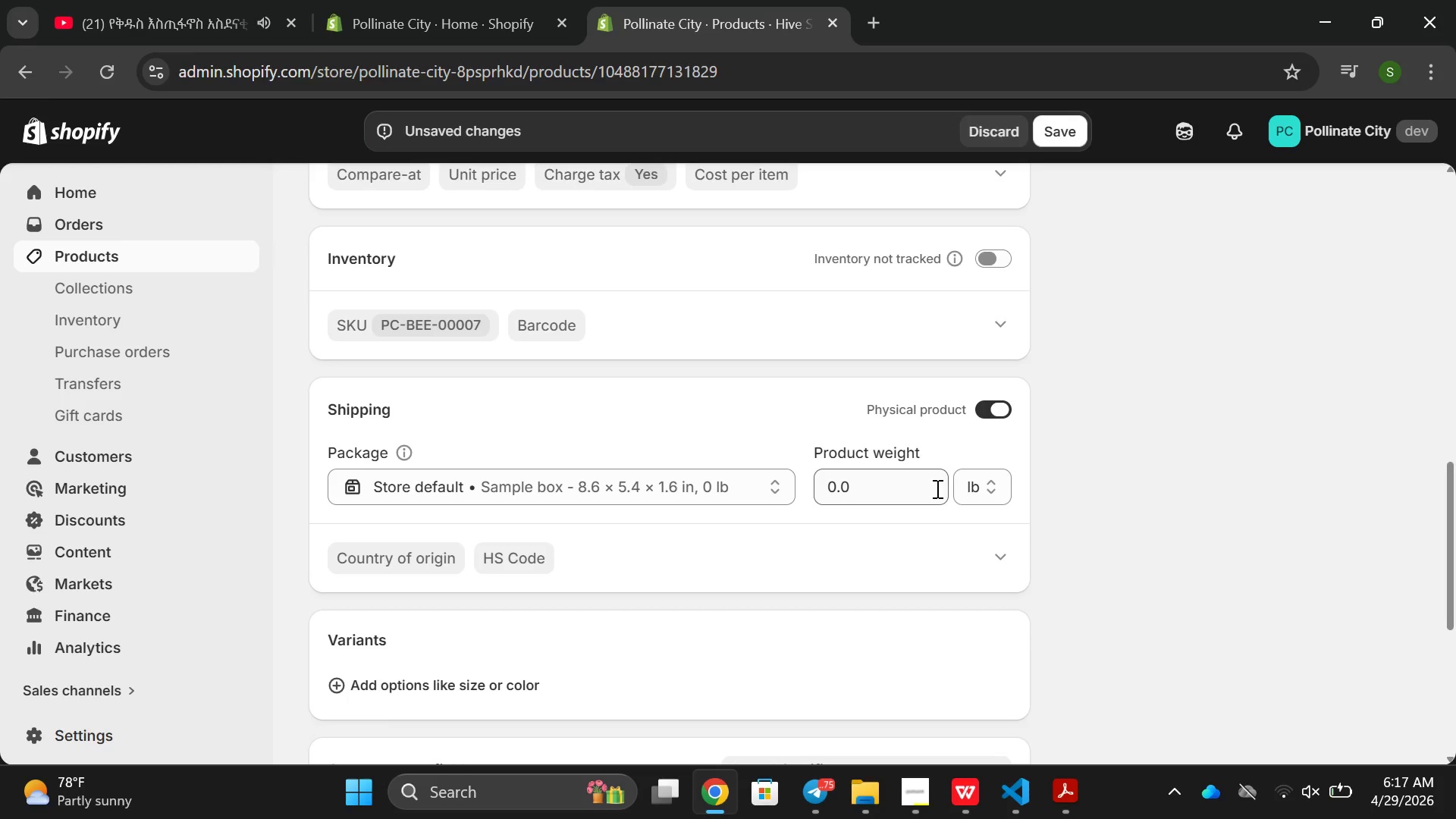 
left_click([909, 491])
 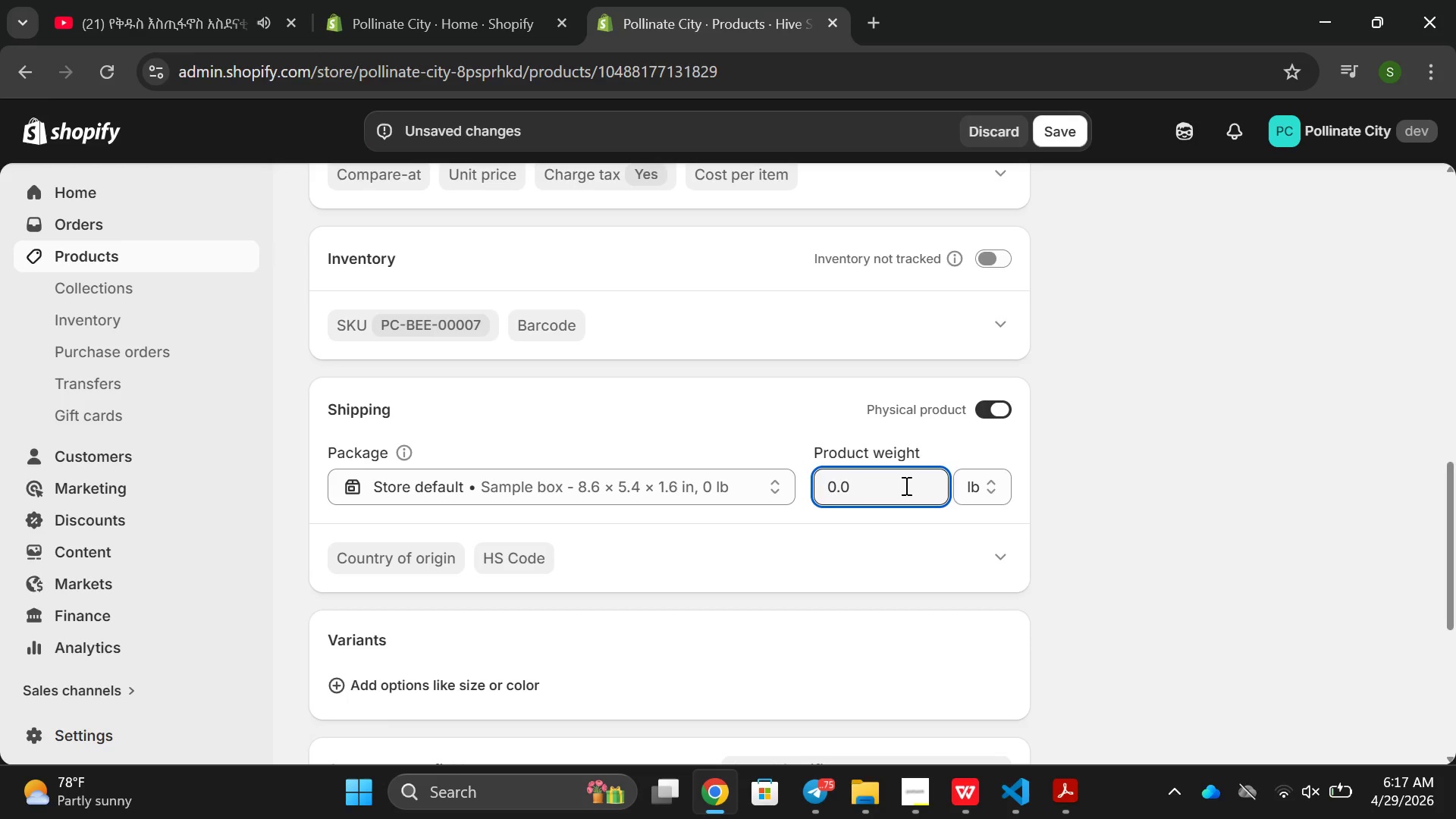 
wait(10.88)
 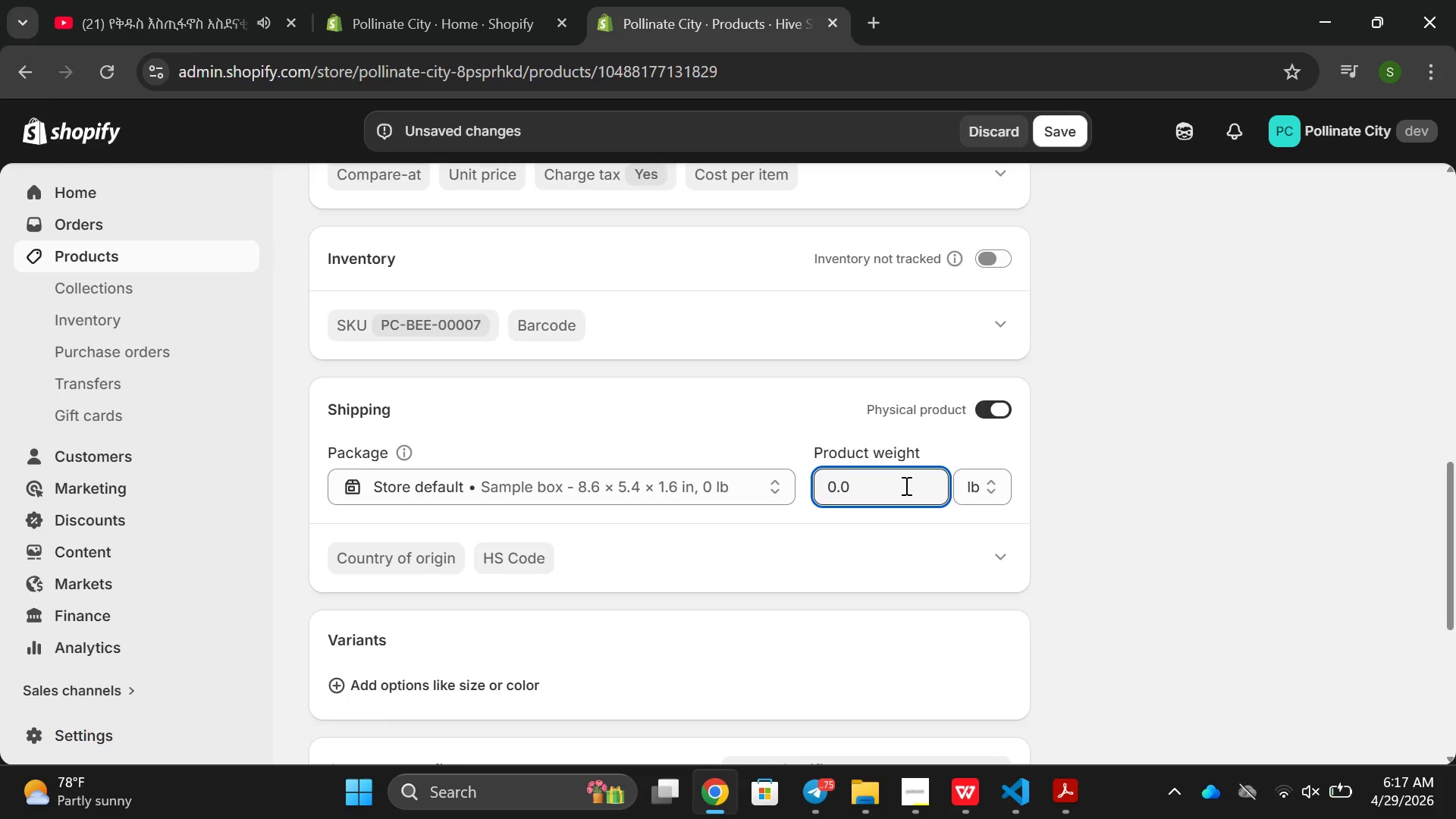 
type(20002000.00)
 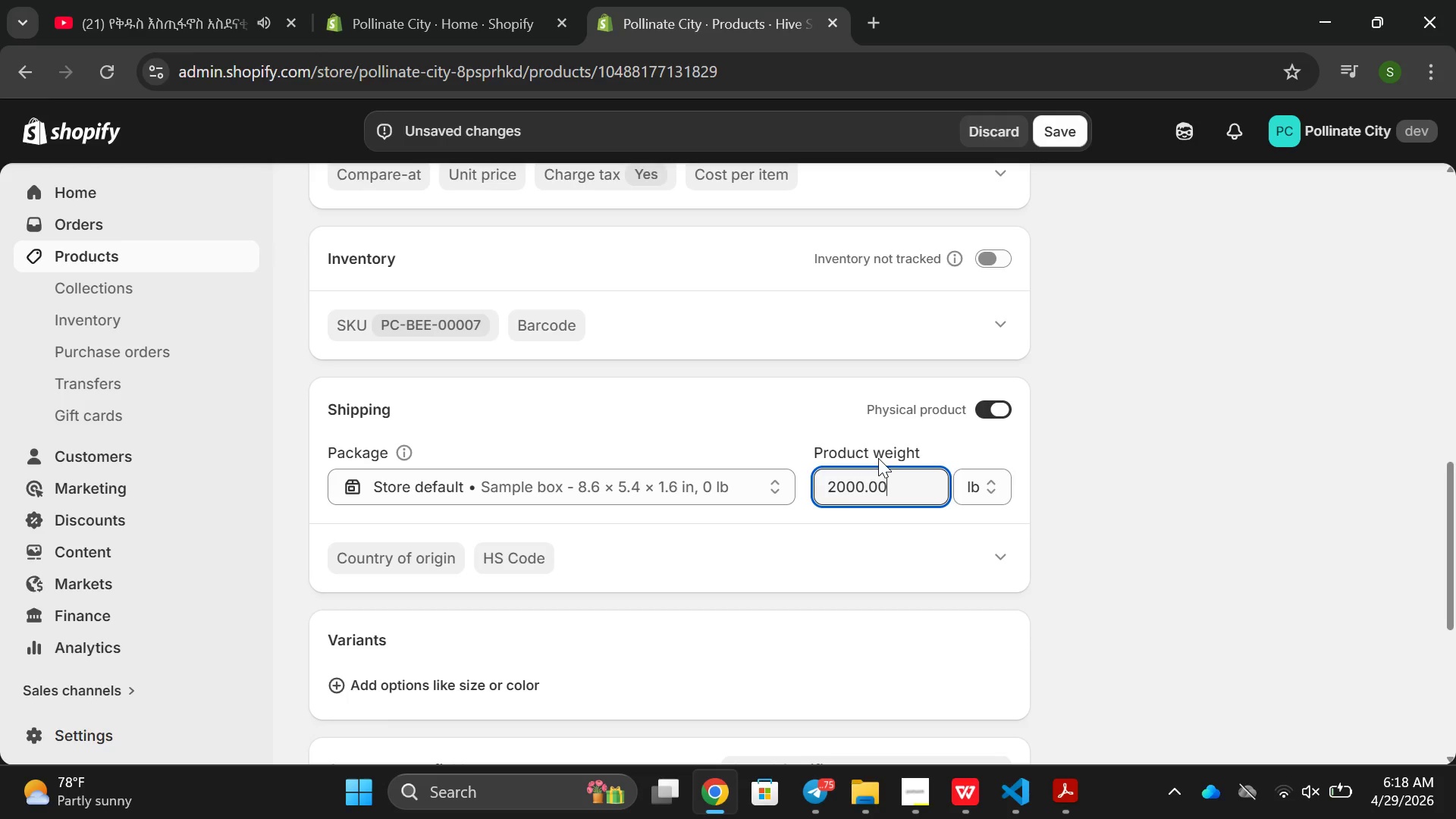 
hold_key(key=Backspace, duration=0.89)
 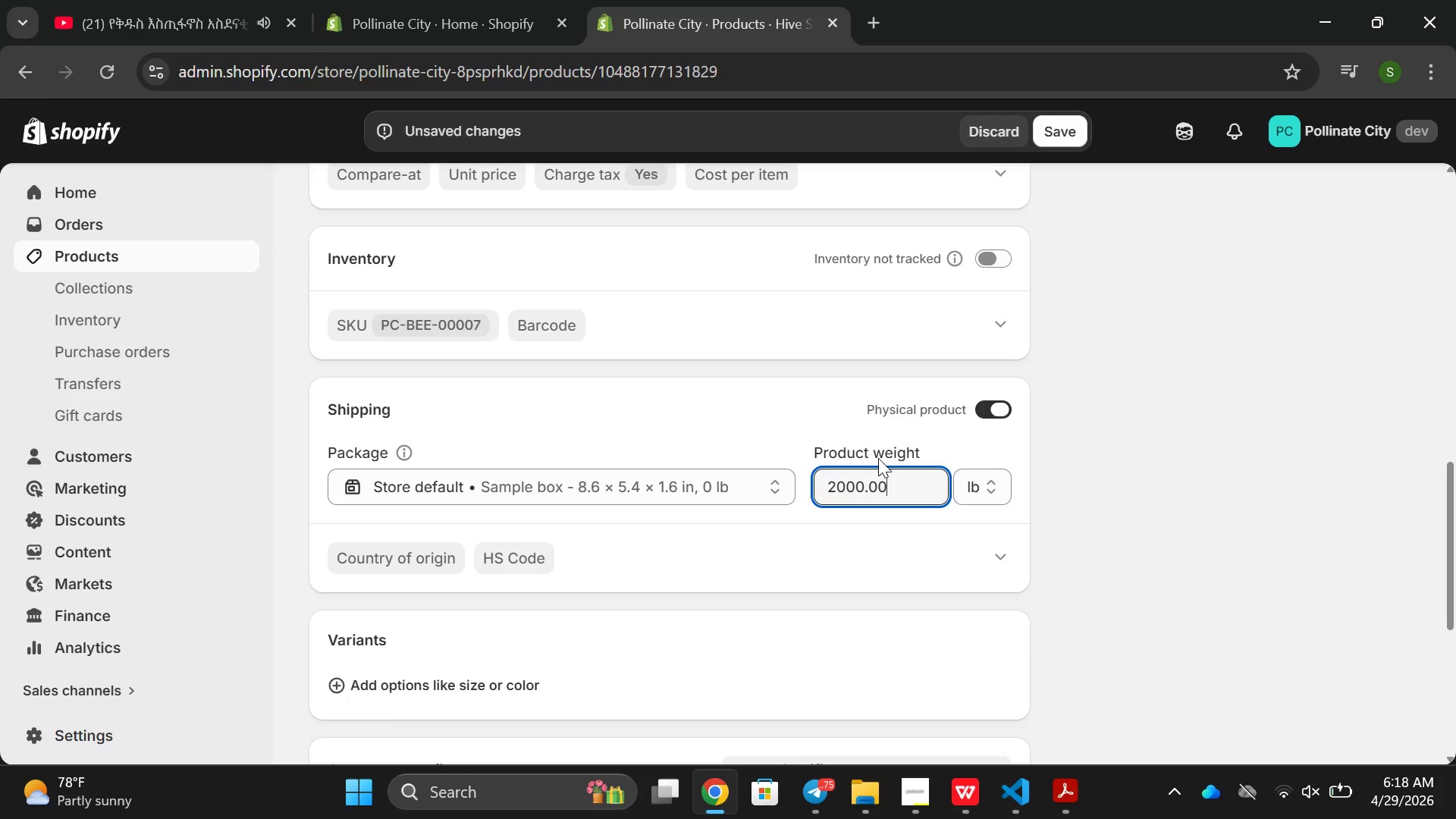 
left_click([963, 485])
 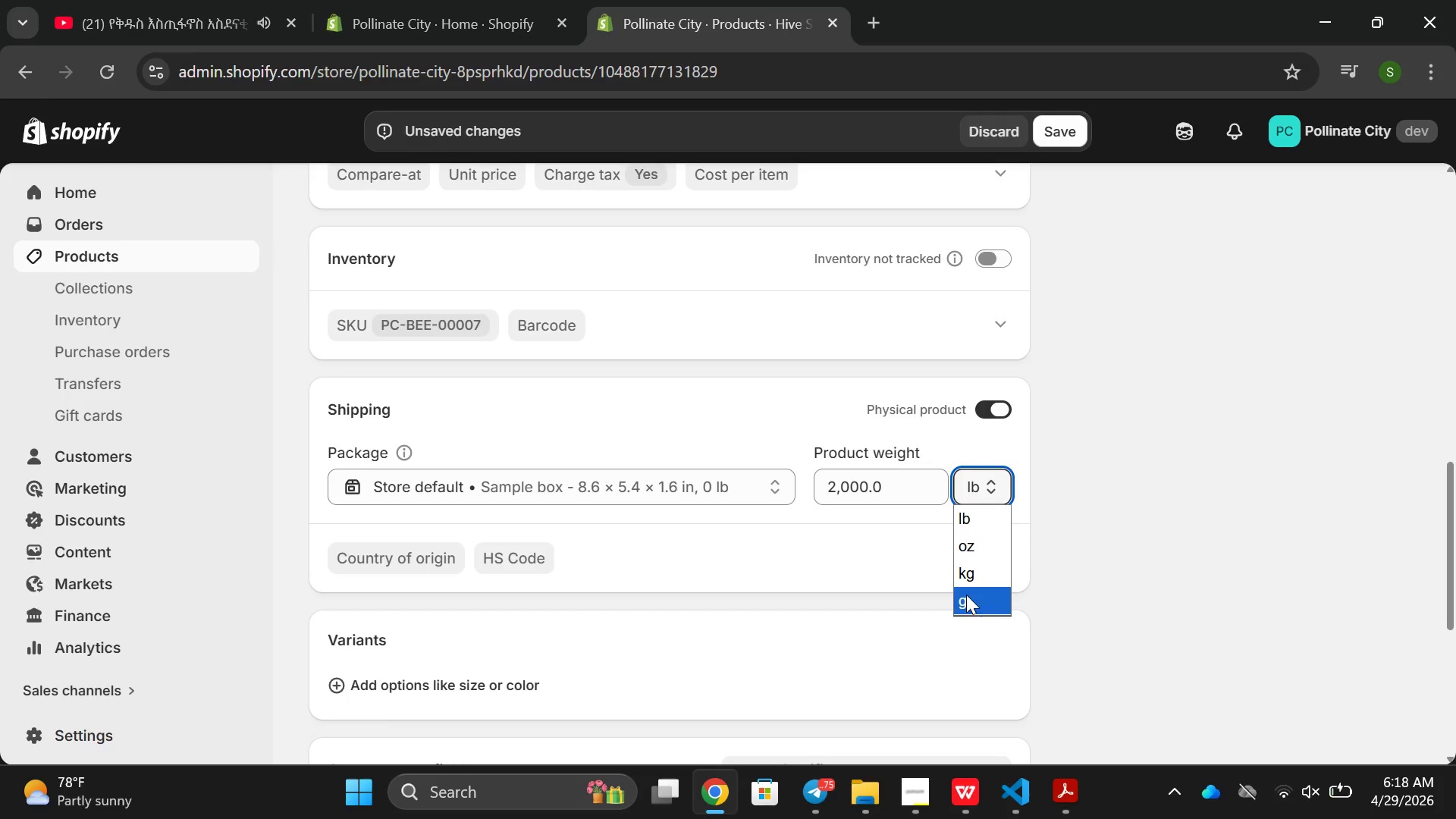 
left_click([965, 600])
 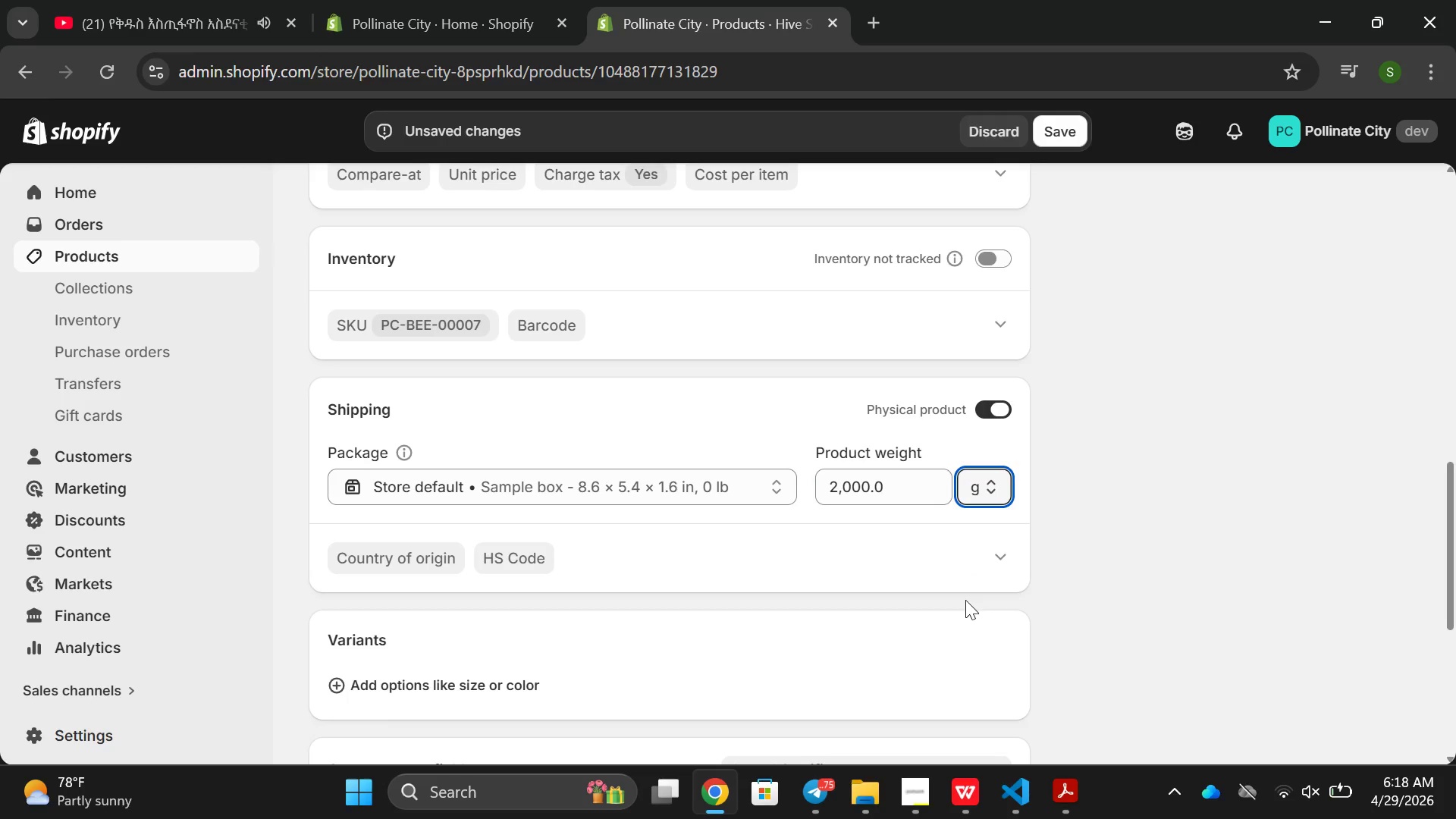 
mouse_move([809, 531])
 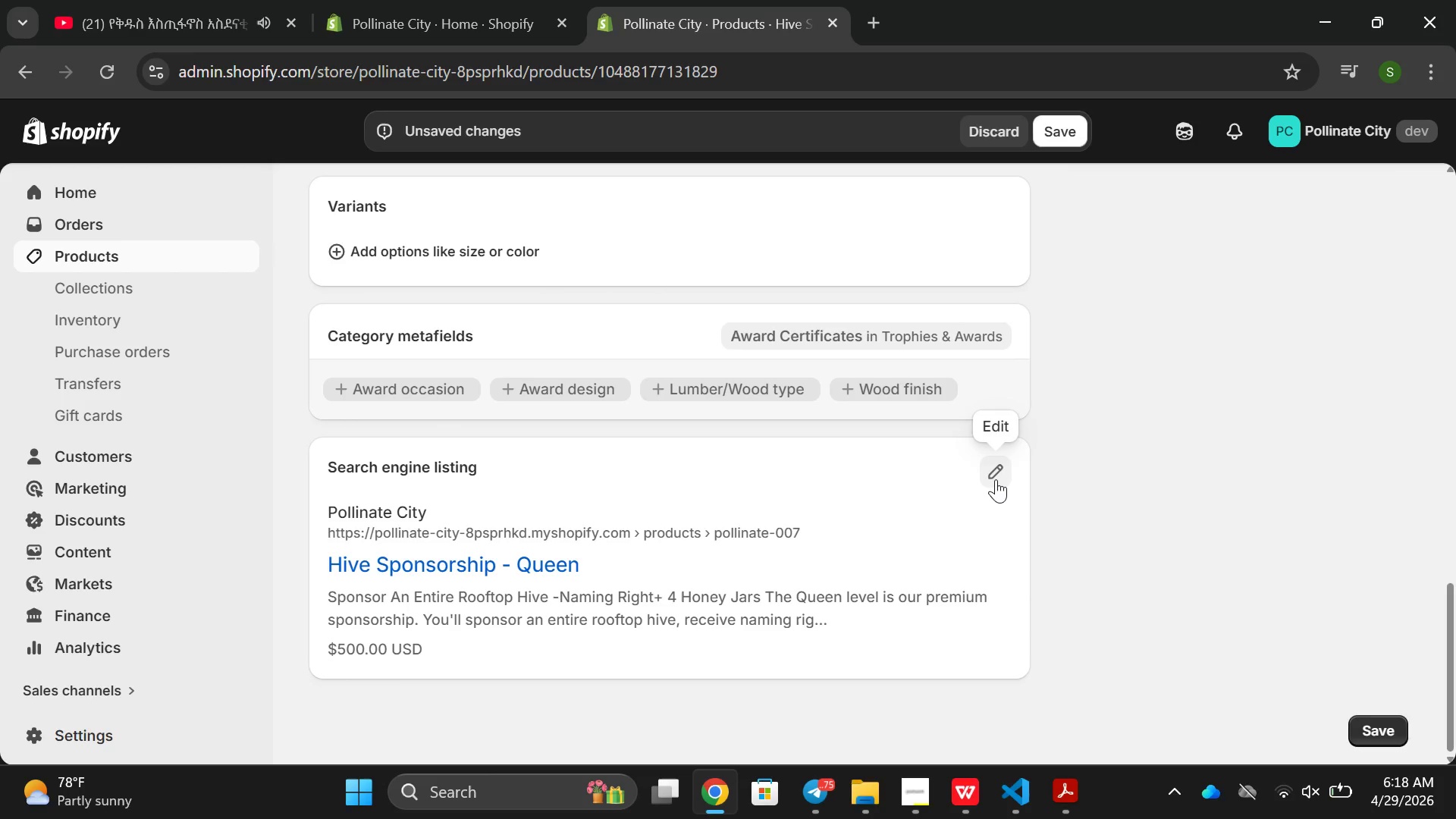 
left_click([996, 479])
 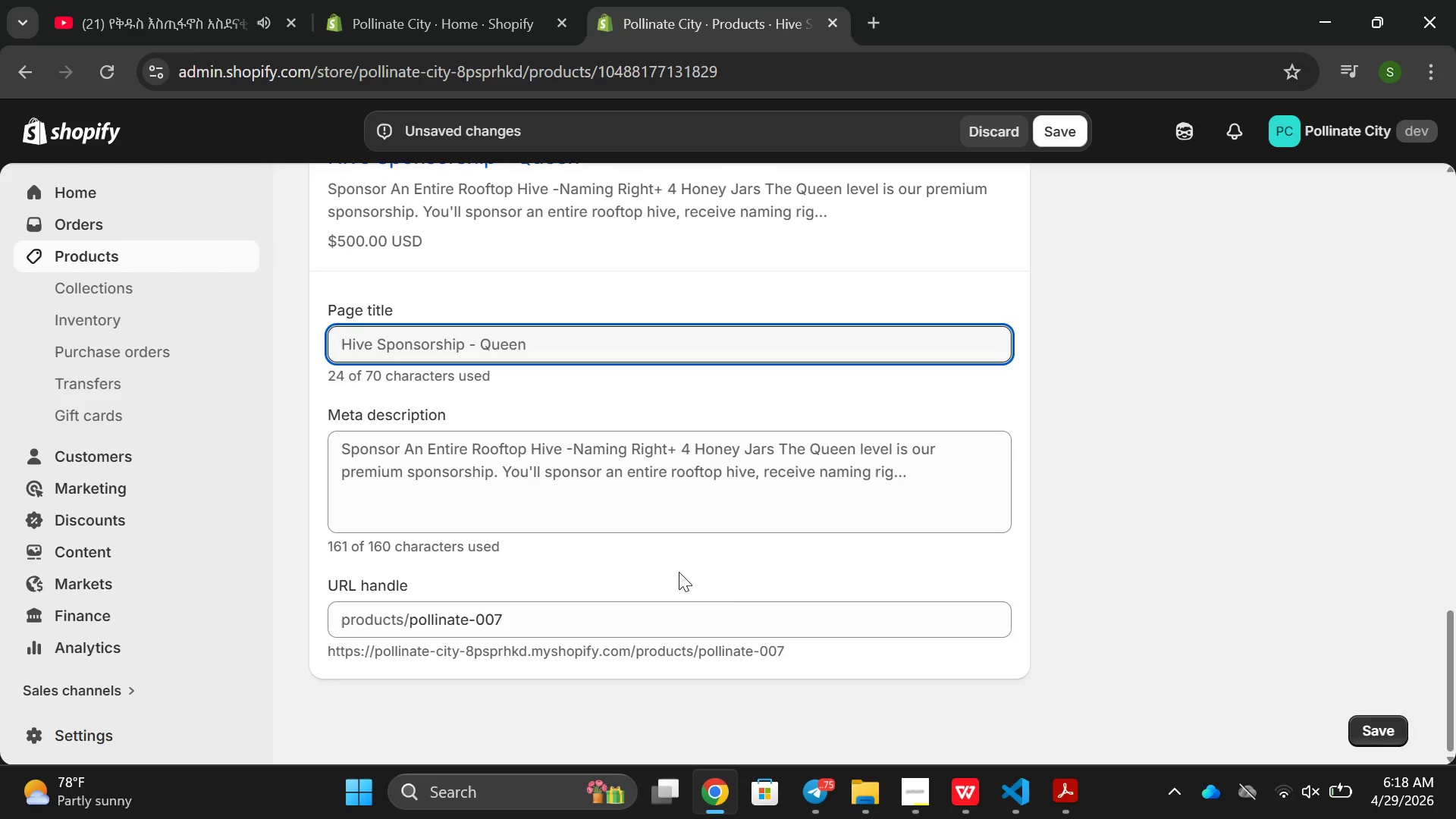 
double_click([734, 529])
 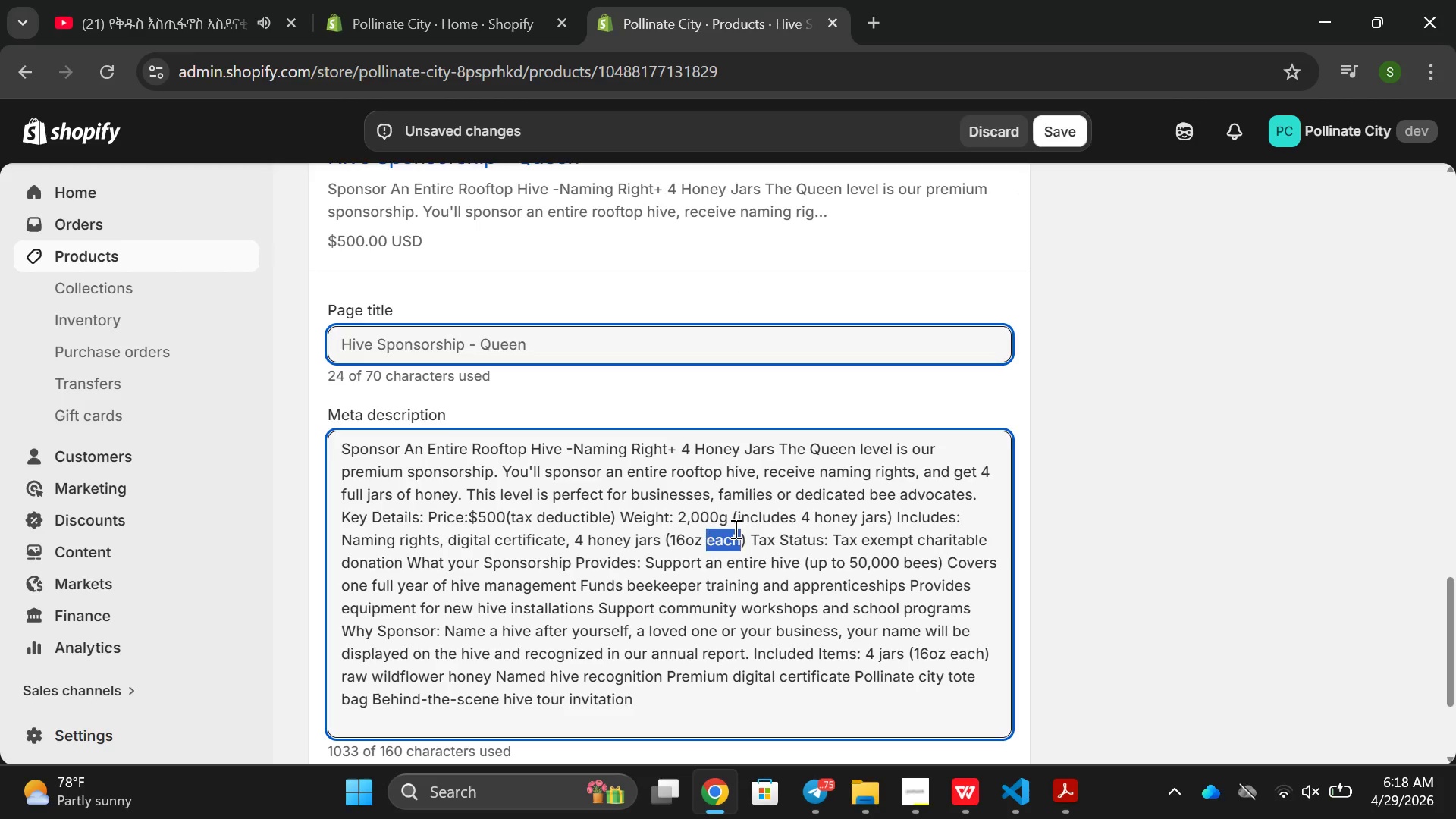 
triple_click([734, 529])
 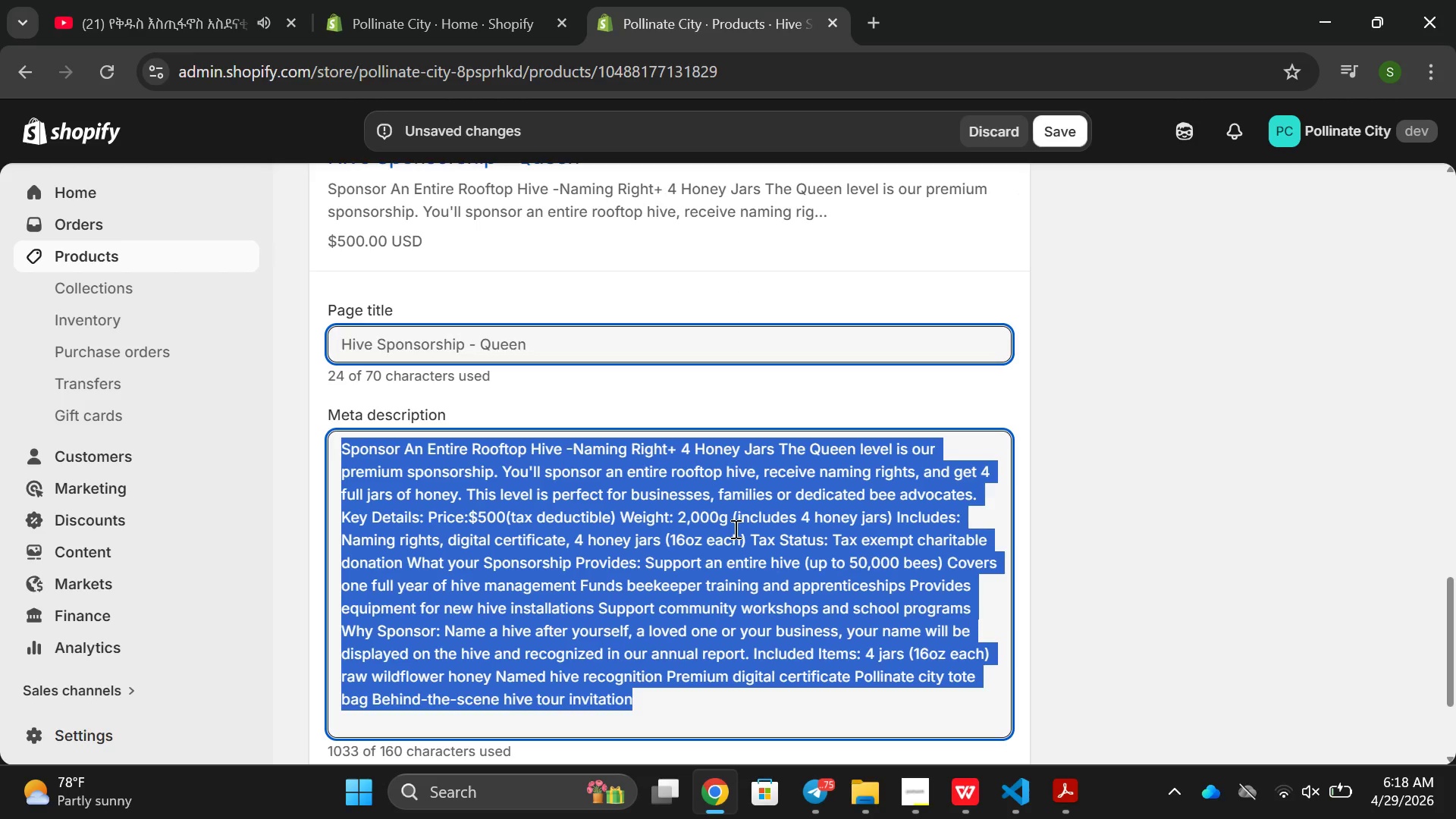 
key(Backspace)
 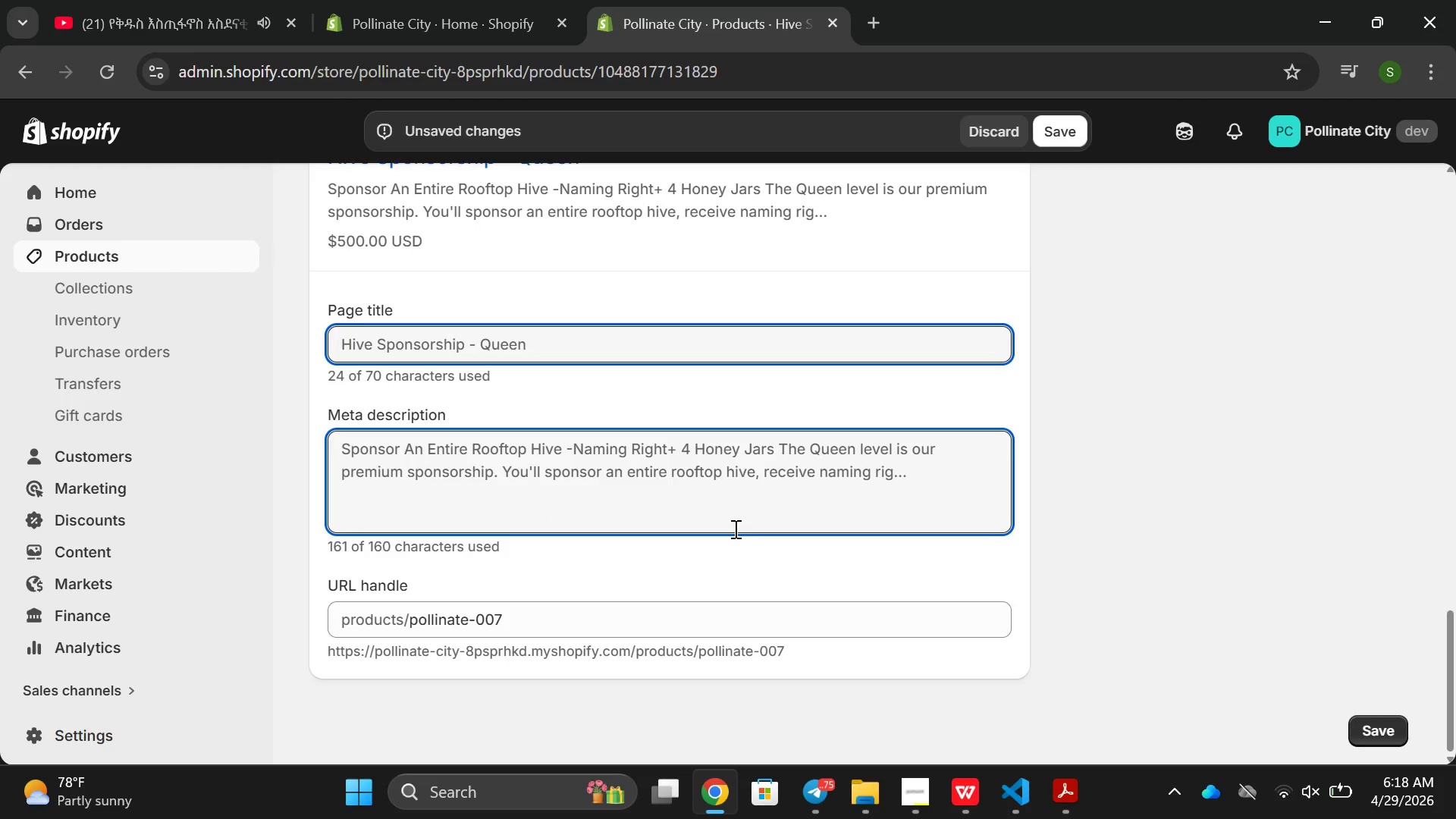 
wait(5.91)
 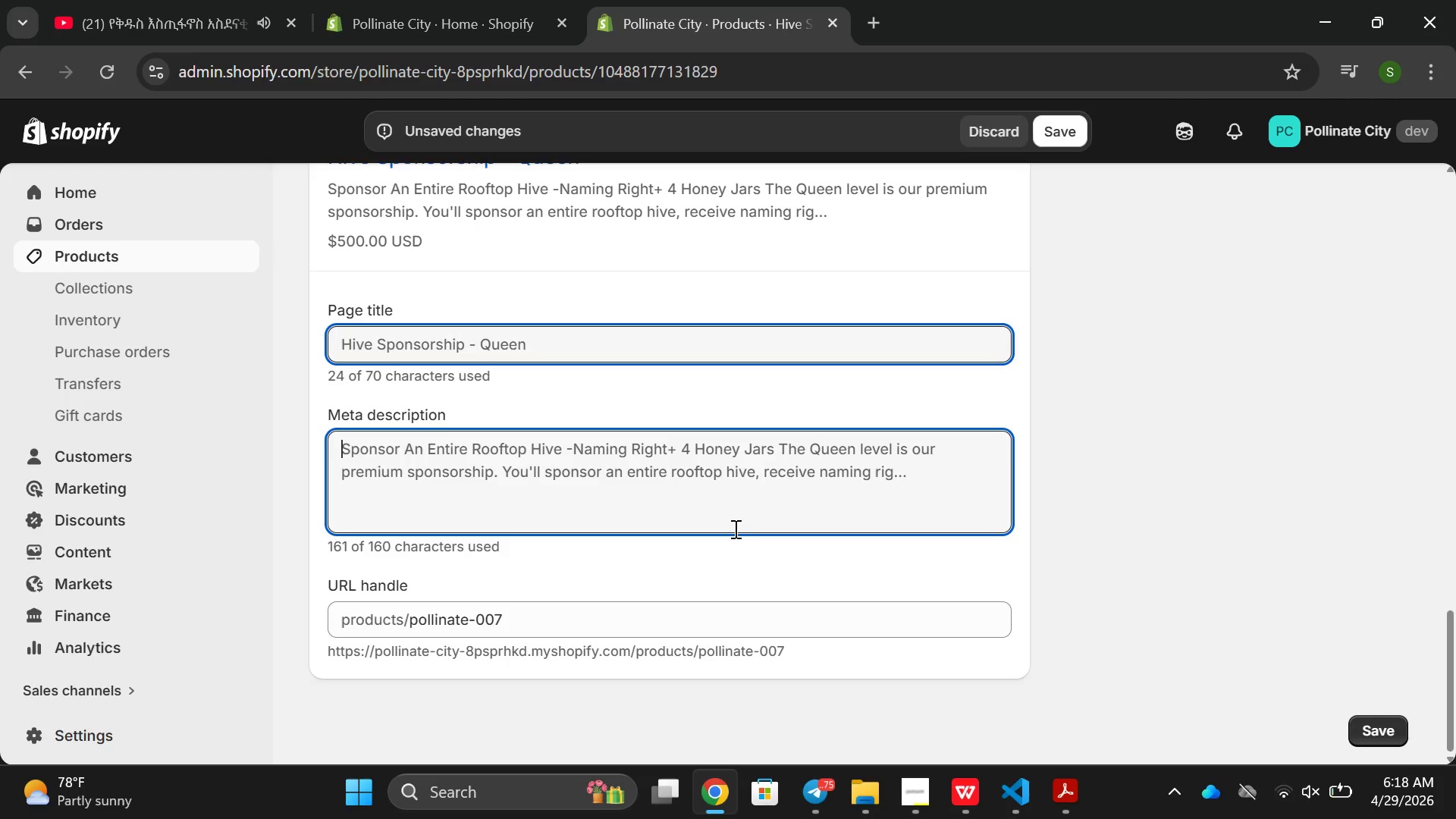 
type(R)
key(Backspace)
type(Premiy)
key(Backspace)
type(um p)
key(Backspace)
type(hive spi)
key(Backspace)
type(onse)
key(Backspace)
type(orship at the wue)
key(Backspace)
key(Backspace)
key(Backspace)
key(Backspace)
type( queen levelm na)
key(Backspace)
key(Backspace)
key(Backspace)
key(Backspace)
type(, )
 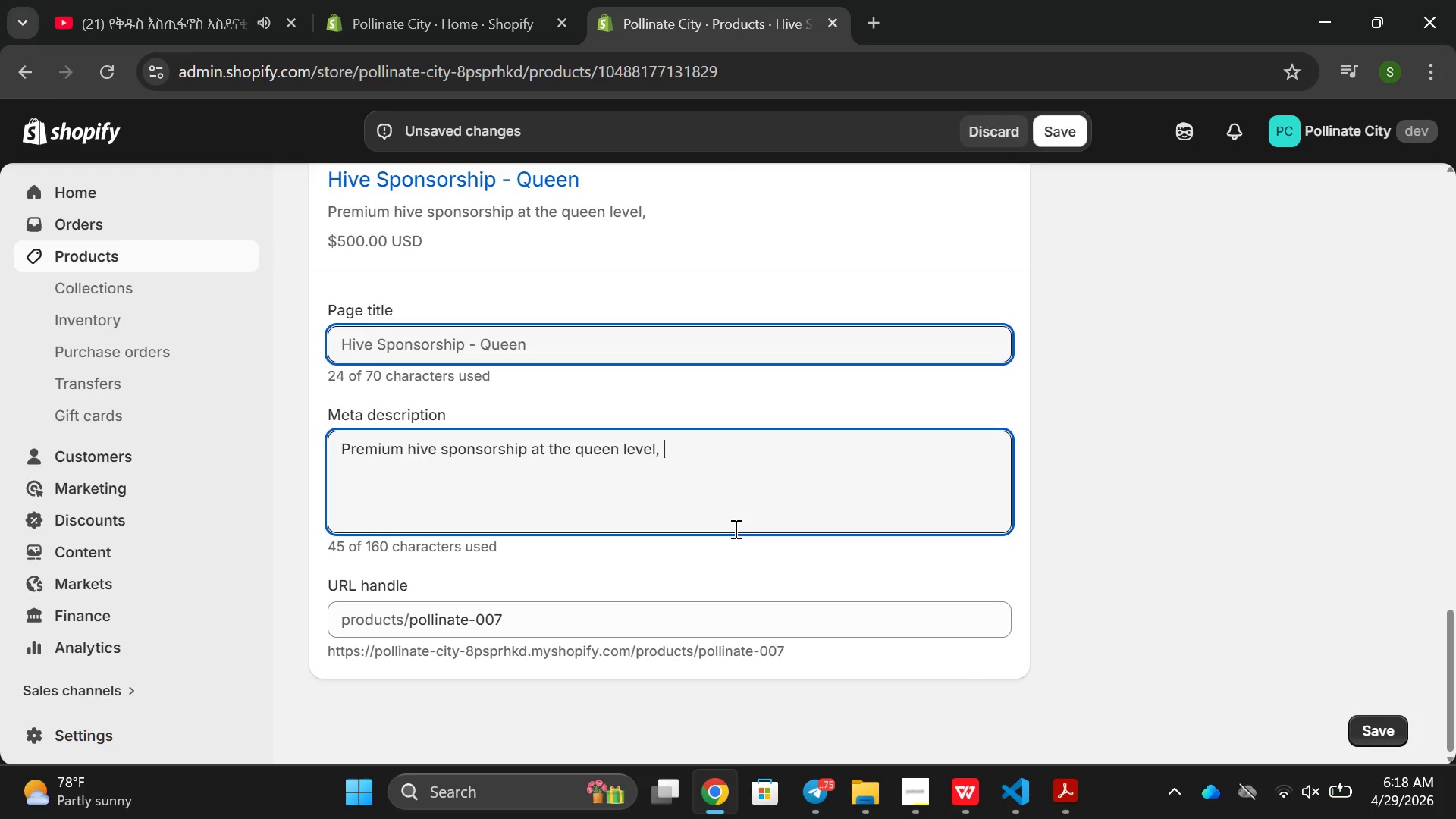 
left_click([734, 529])
 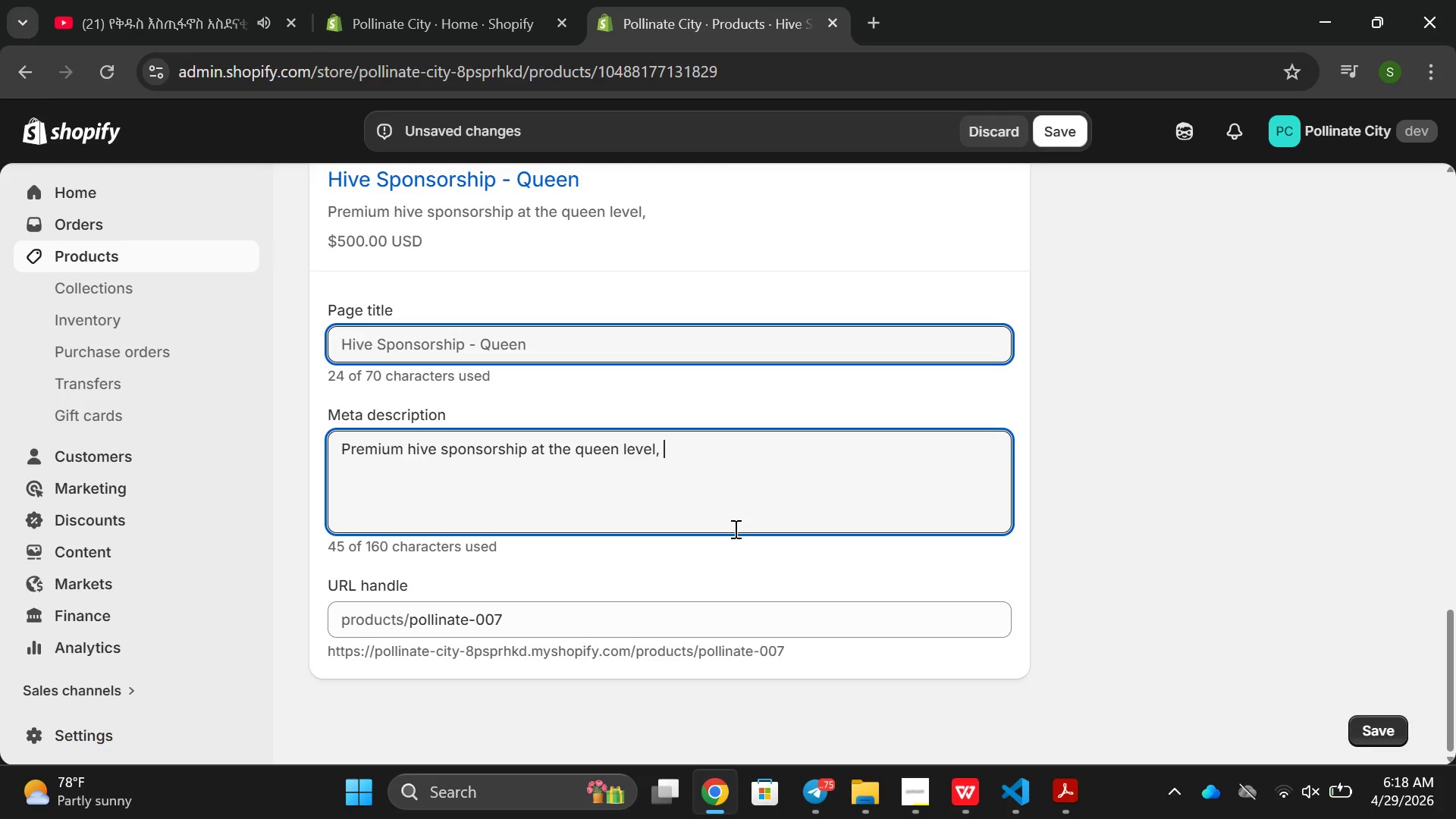 
type(AN)
key(Backspace)
key(Backspace)
type(Name A)
key(Backspace)
type(a Booke)
key(Backspace)
key(Backspace)
key(Backspace)
type(r)
key(Backspace)
key(Backspace)
type(rooklyn rooftop hive , Includeds )
key(Backspace)
key(Backspace)
key(Backspace)
type(s 4 honey jars)
 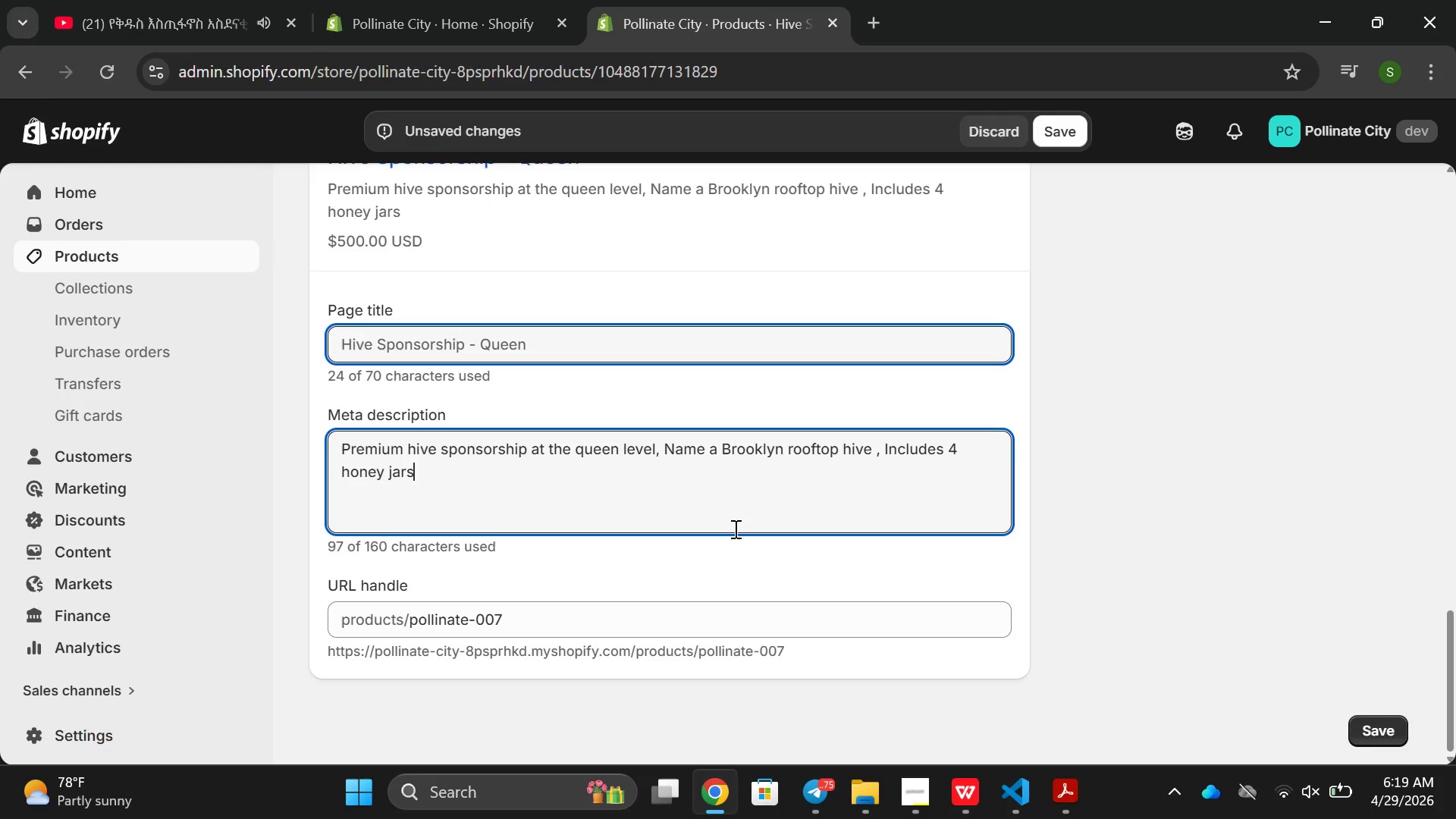 
type(, Tax.ded)
key(Backspace)
key(Backspace)
key(Backspace)
key(Backspace)
type(0)
key(Backspace)
type(-deductibale)
key(Backspace)
key(Backspace)
key(Backspace)
key(Backspace)
type(ble donation Sv)
key(Backspace)
type(av r)
key(Backspace)
key(Backspace)
type(e the bees.)
 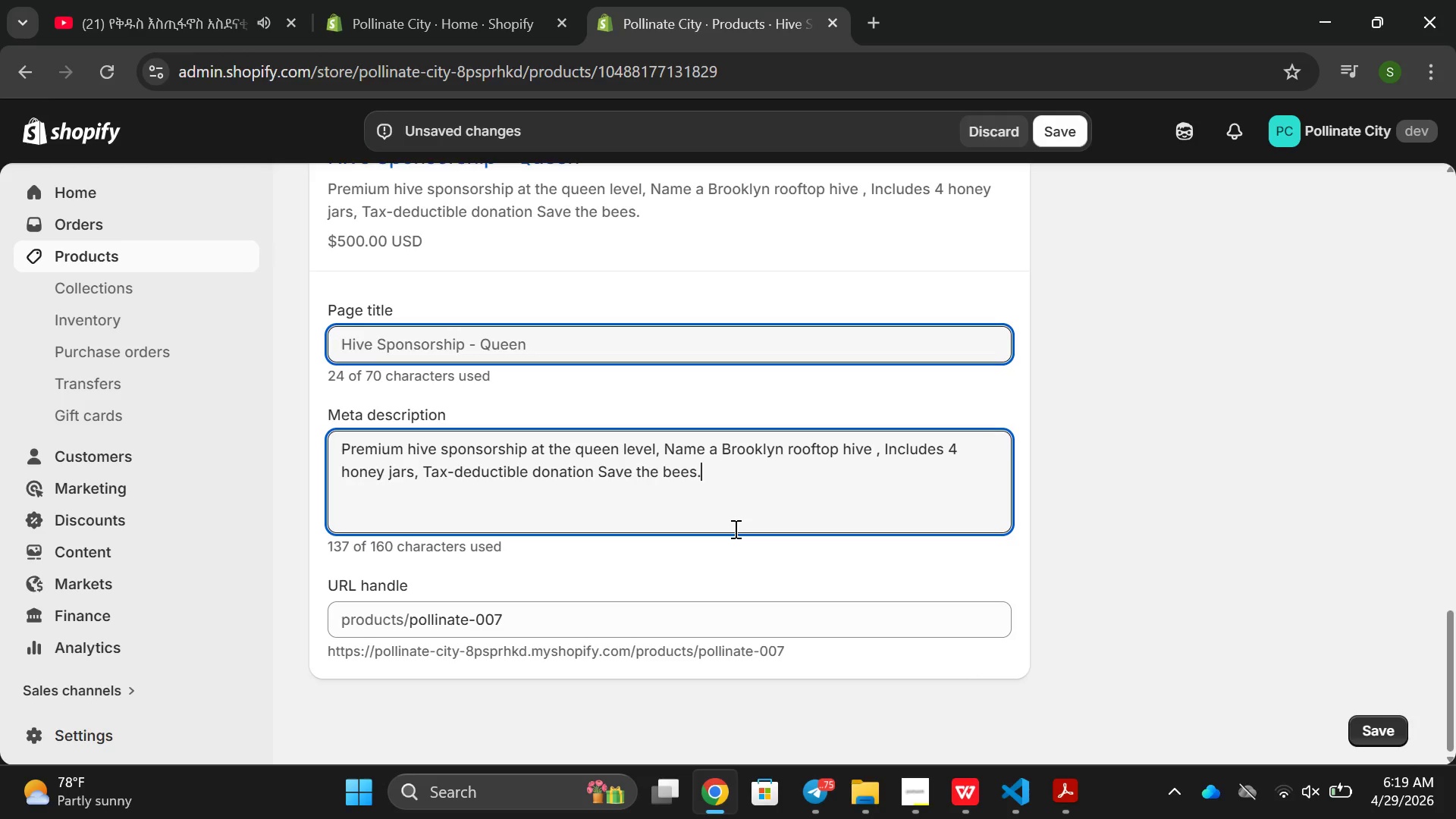 
left_click_drag(start_coordinate=[533, 614], to_coordinate=[379, 637])
 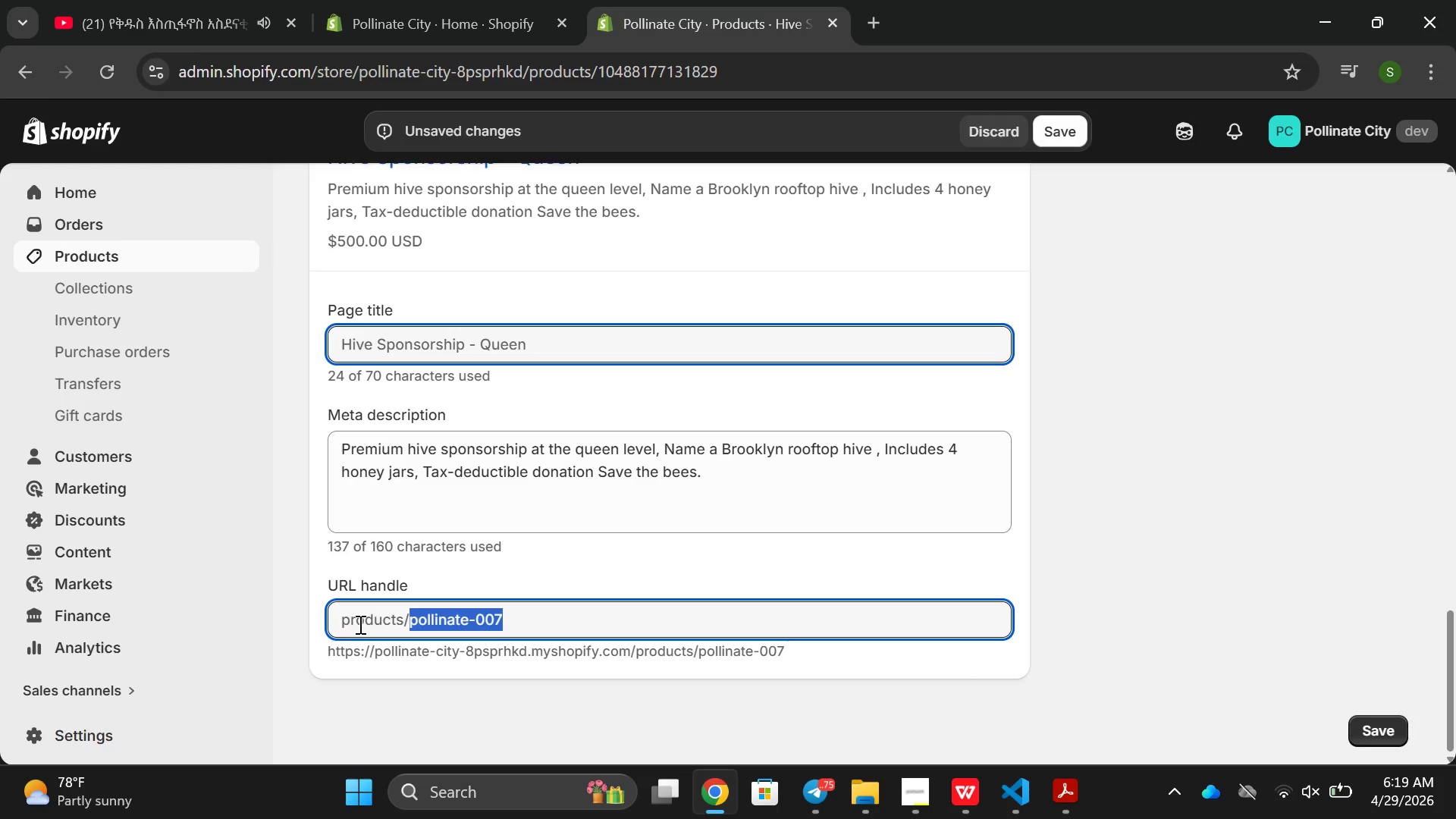 
key(Enter)
 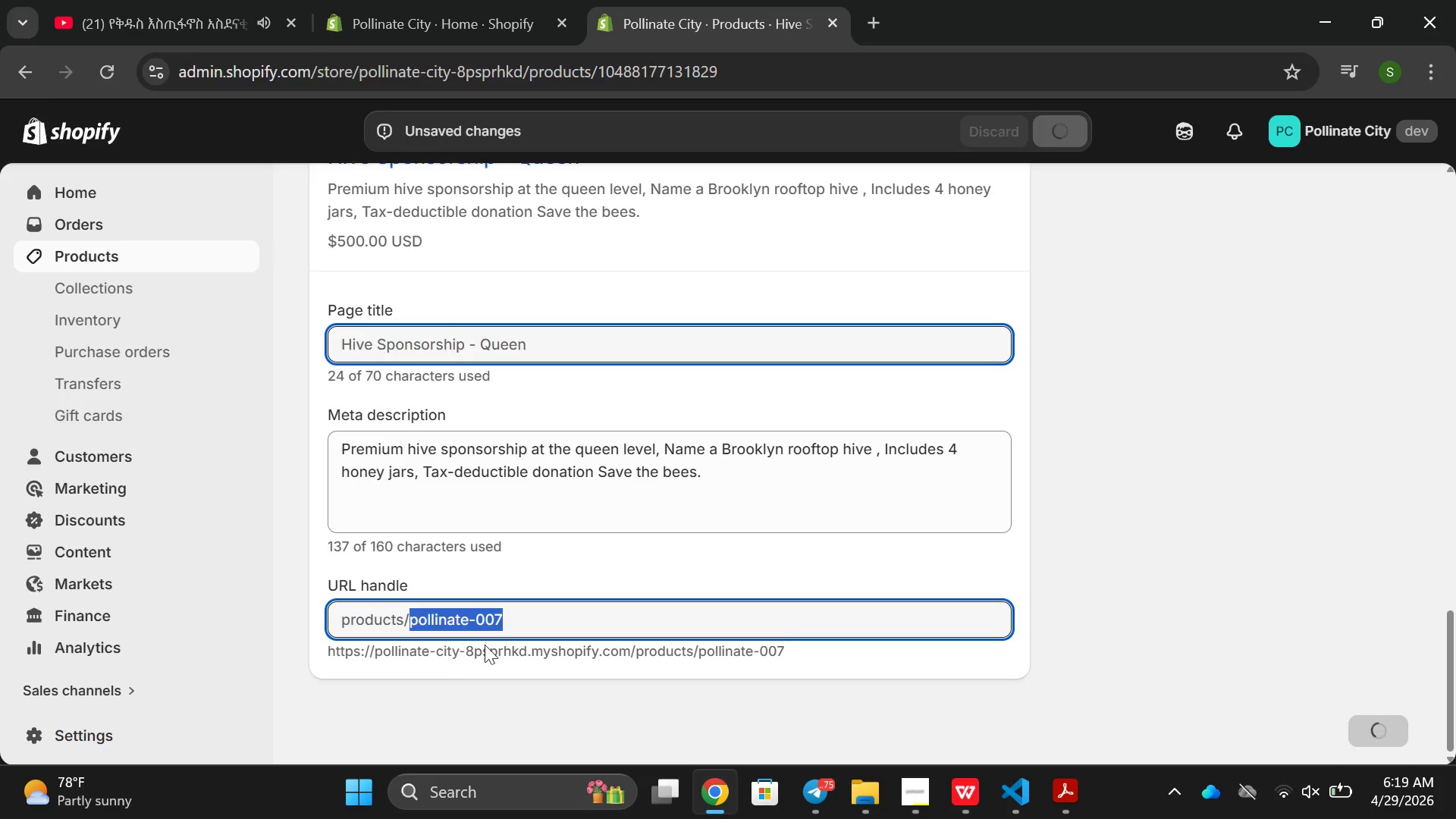 
left_click_drag(start_coordinate=[531, 615], to_coordinate=[438, 624])
 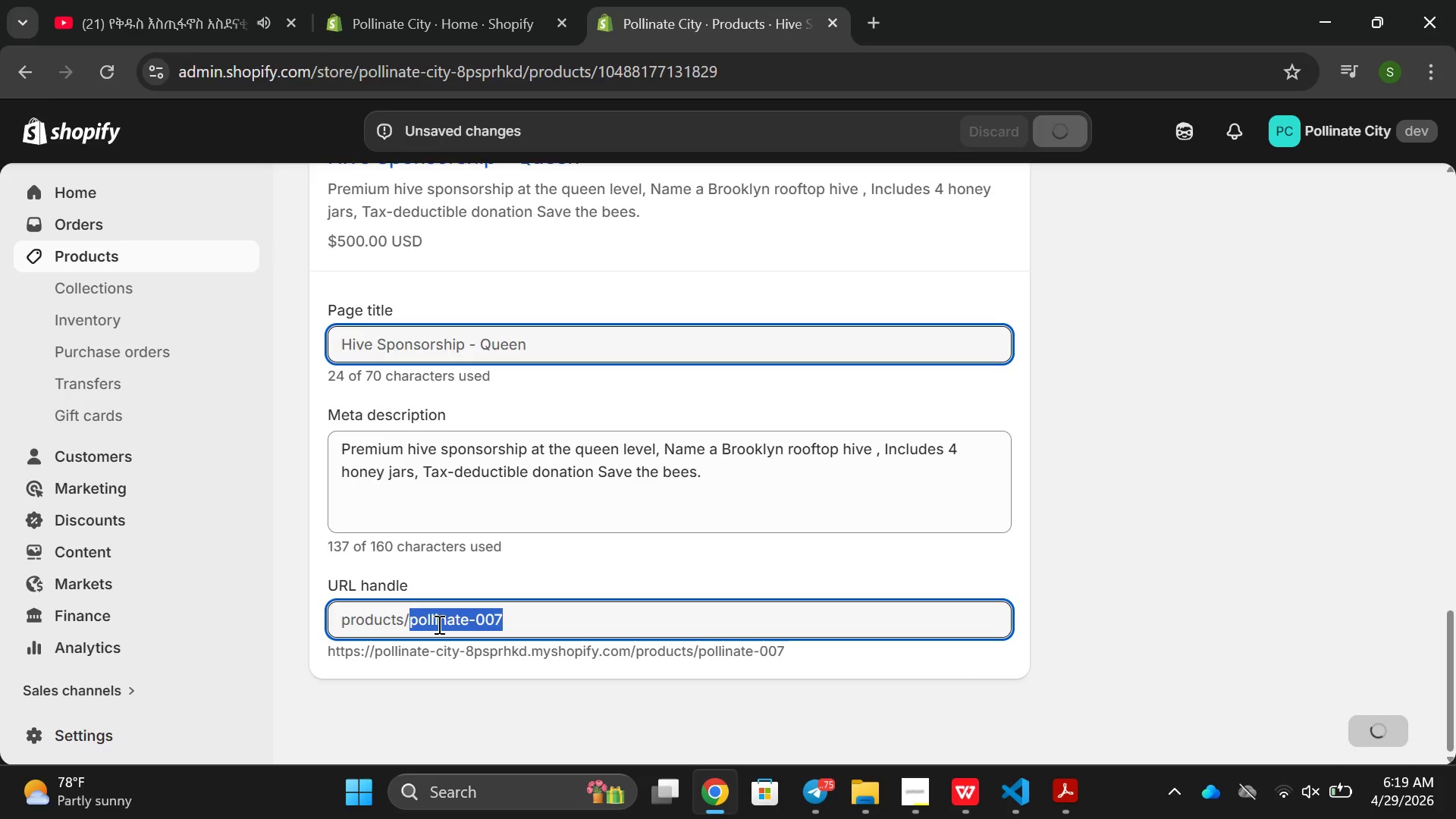 
key(Backspace)
 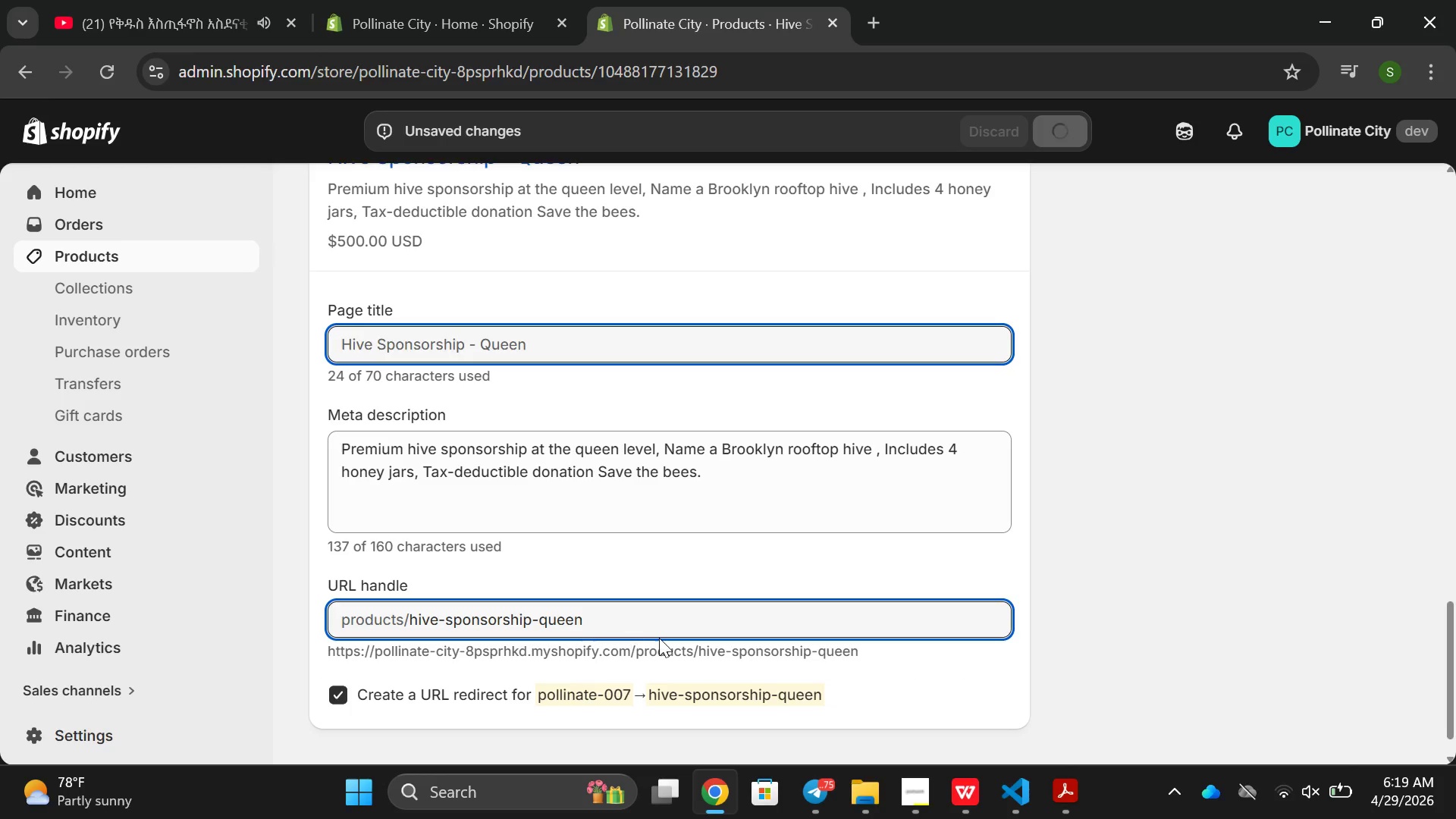 
mouse_move([949, 454])
 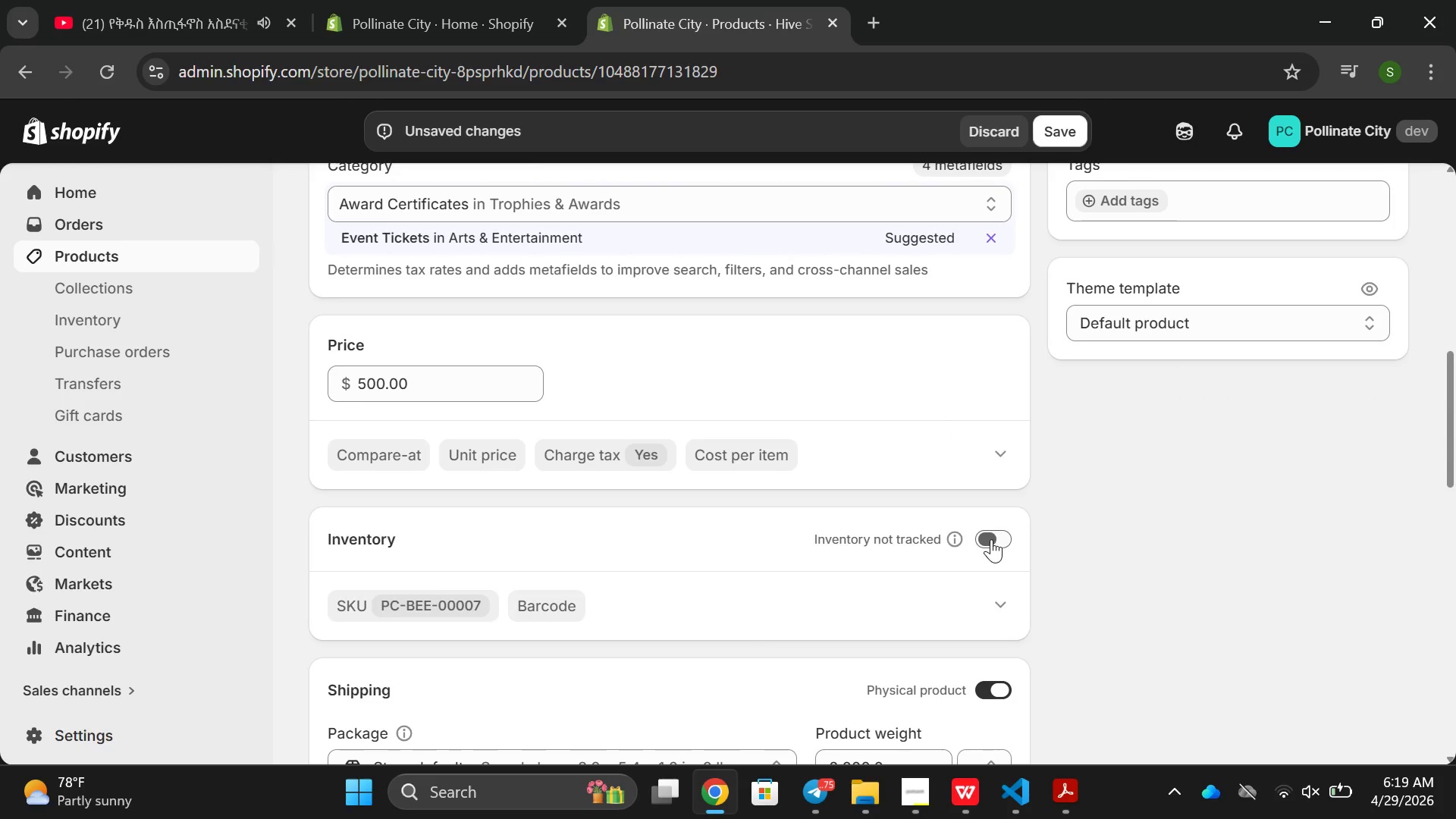 
left_click([991, 539])
 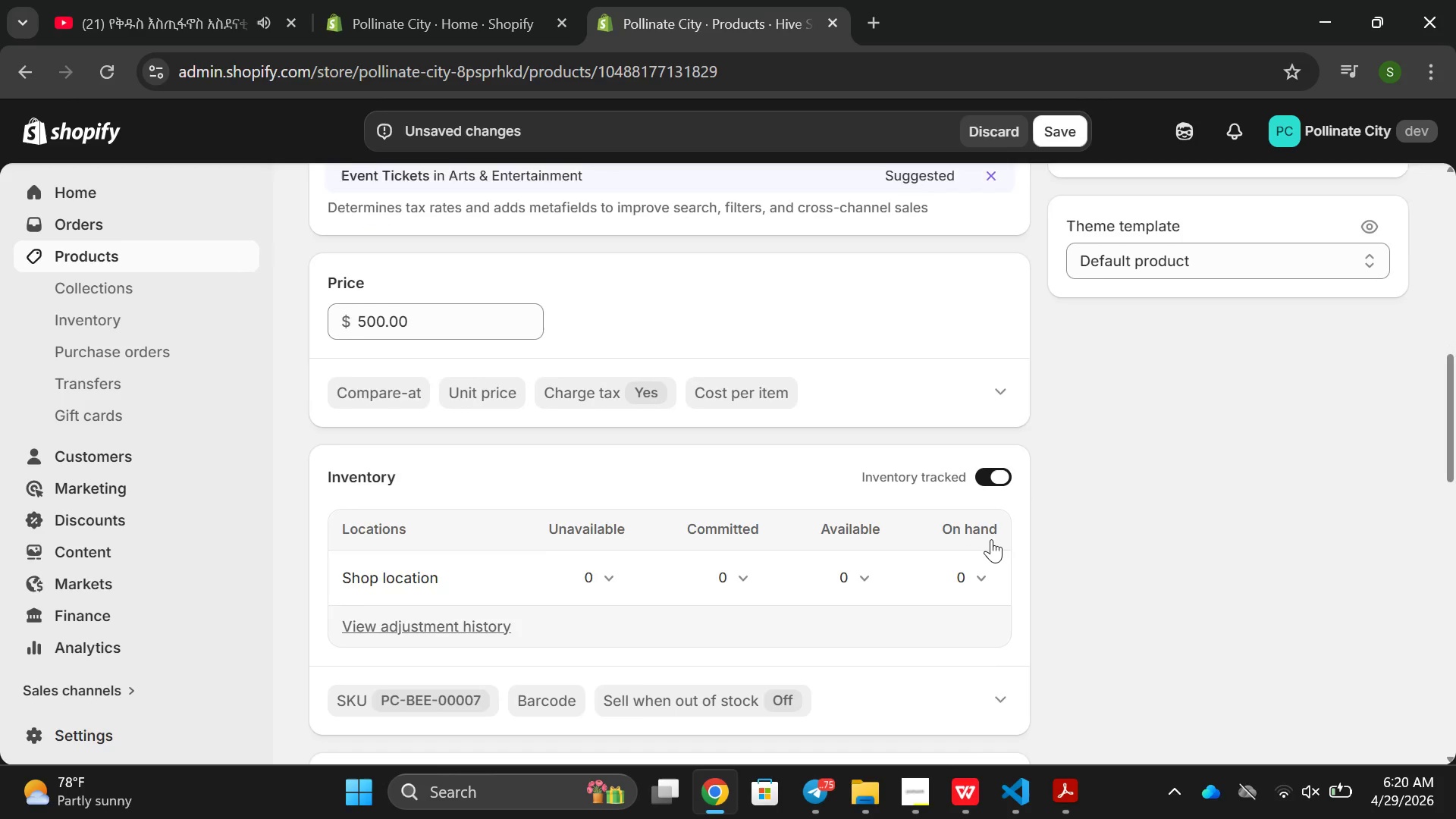 
left_click([989, 464])
 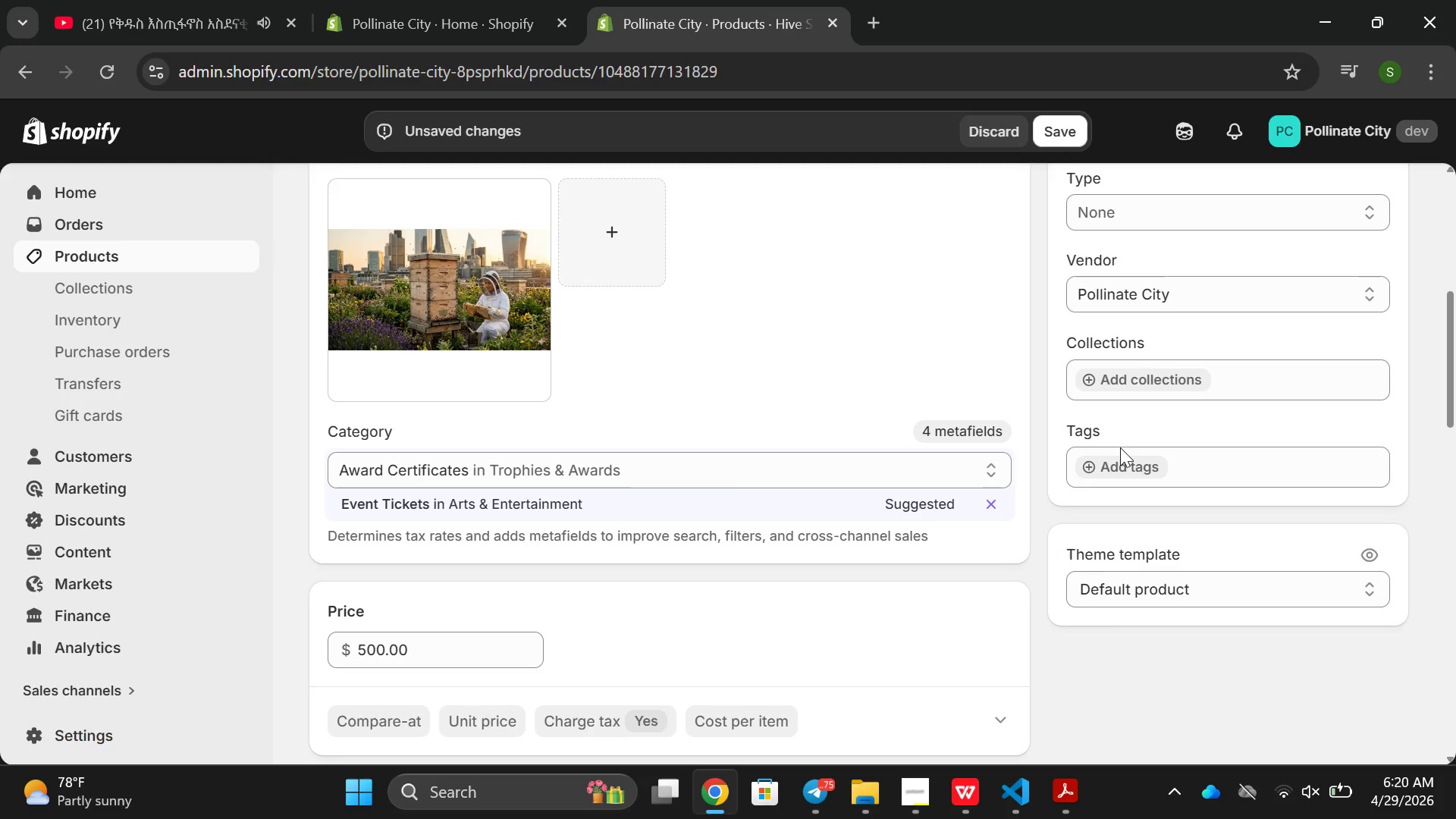 
left_click([1093, 473])
 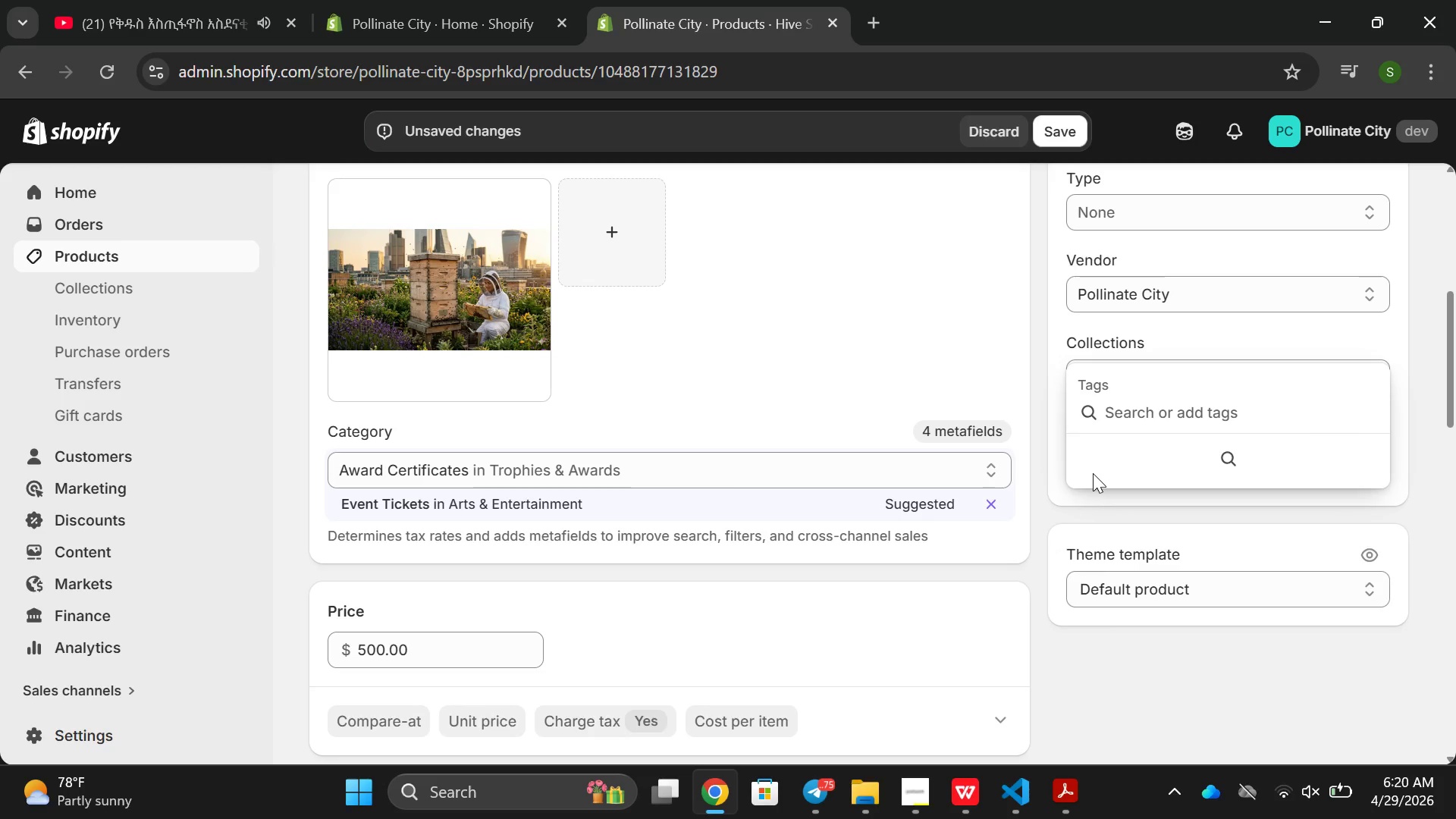 
wait(5.14)
 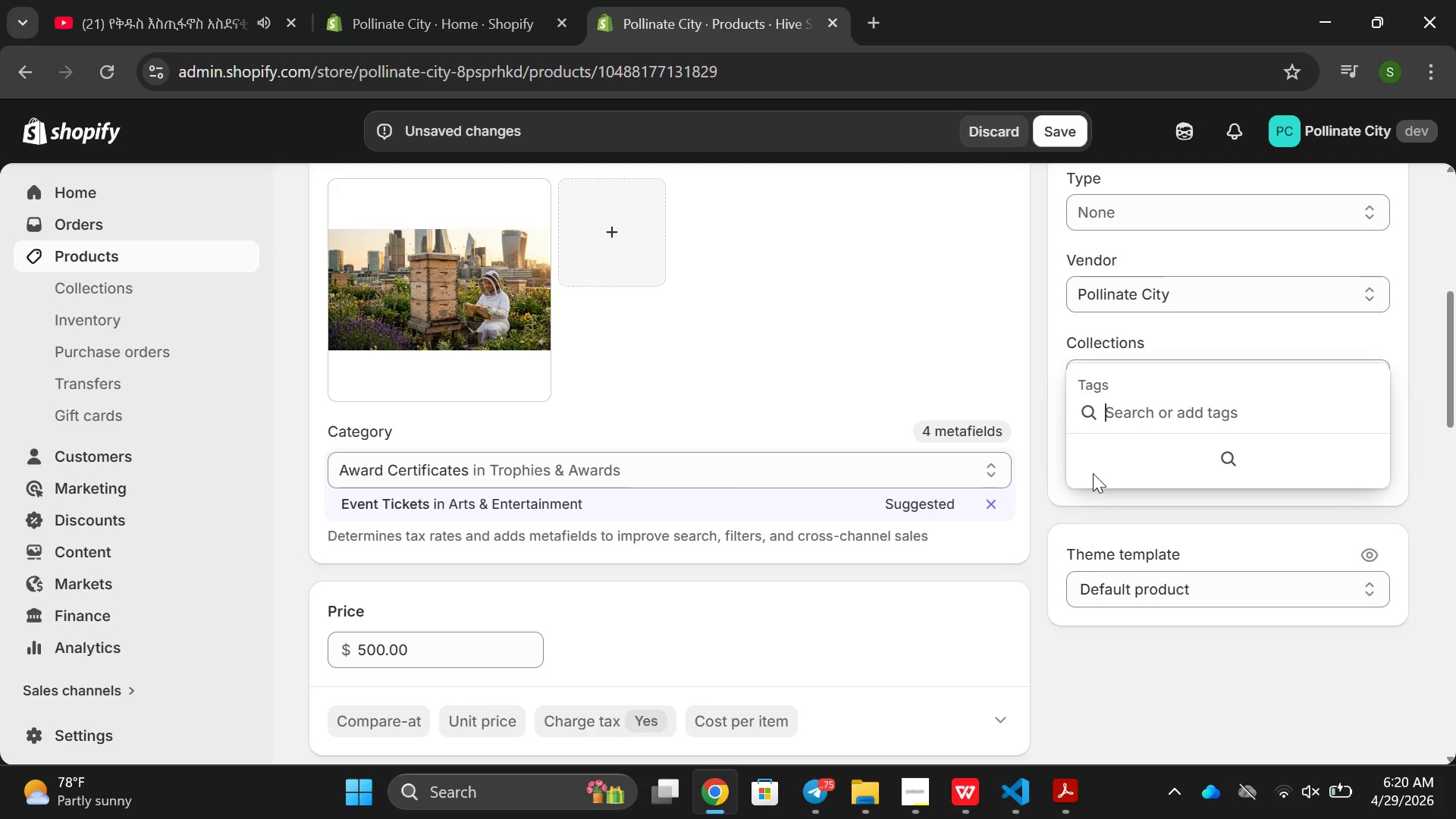 
type(Ura)
key(Backspace)
type(ban beeleep)
key(Backspace)
key(Backspace)
key(Backspace)
key(Backspace)
type(keepni)
key(Backspace)
key(Backspace)
type(ing , sace t)
key(Backspace)
key(Backspace)
key(Backspace)
key(Backspace)
type(ve the e)
key(Backspace)
type(beesm give)
key(Backspace)
key(Backspace)
type(, hive spos)
key(Backspace)
type(nsot)
key(Backspace)
type(rship, Tax DEductible Donatin)
 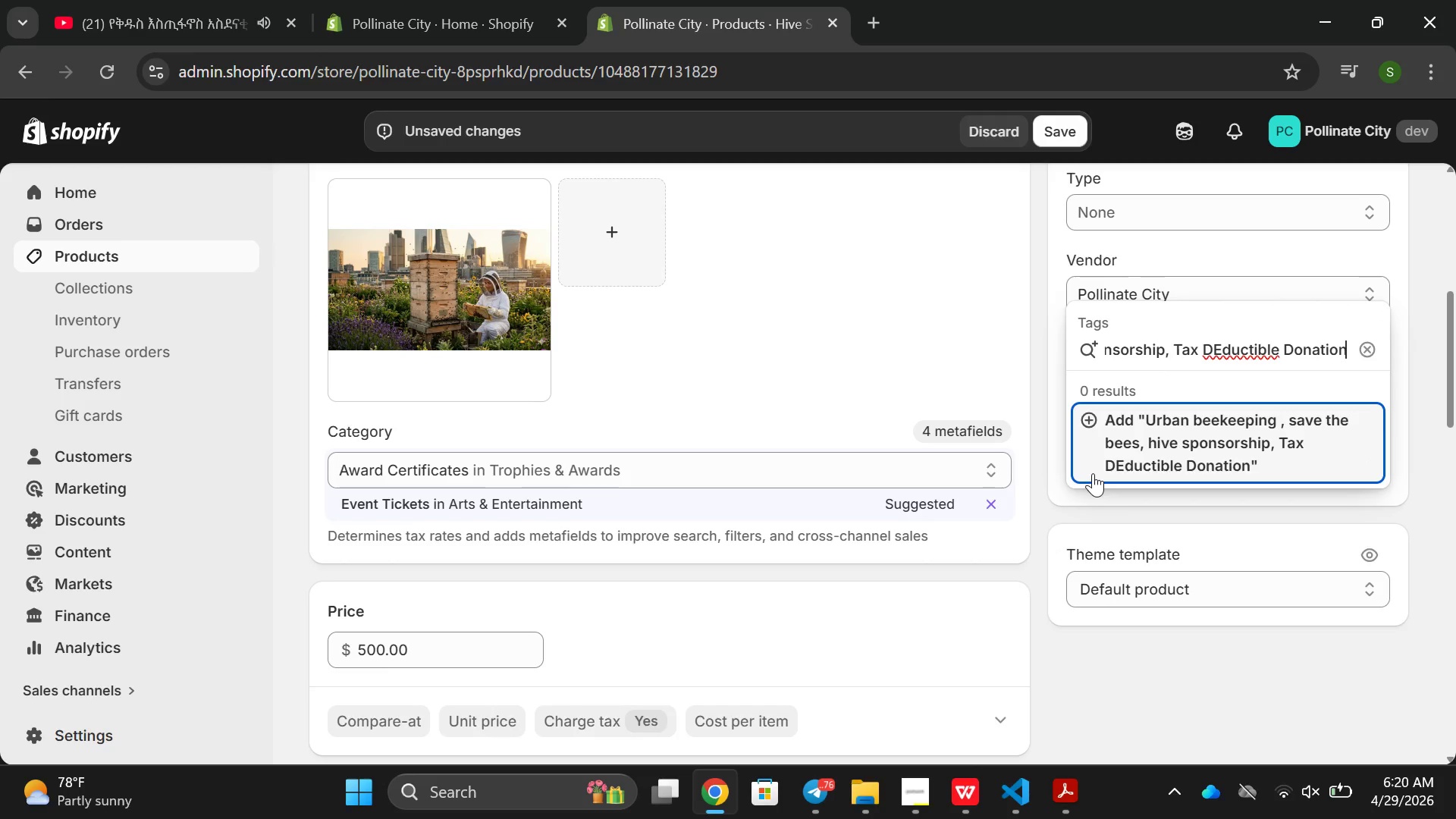 
hold_key(key=ArrowLeft, duration=1.02)
 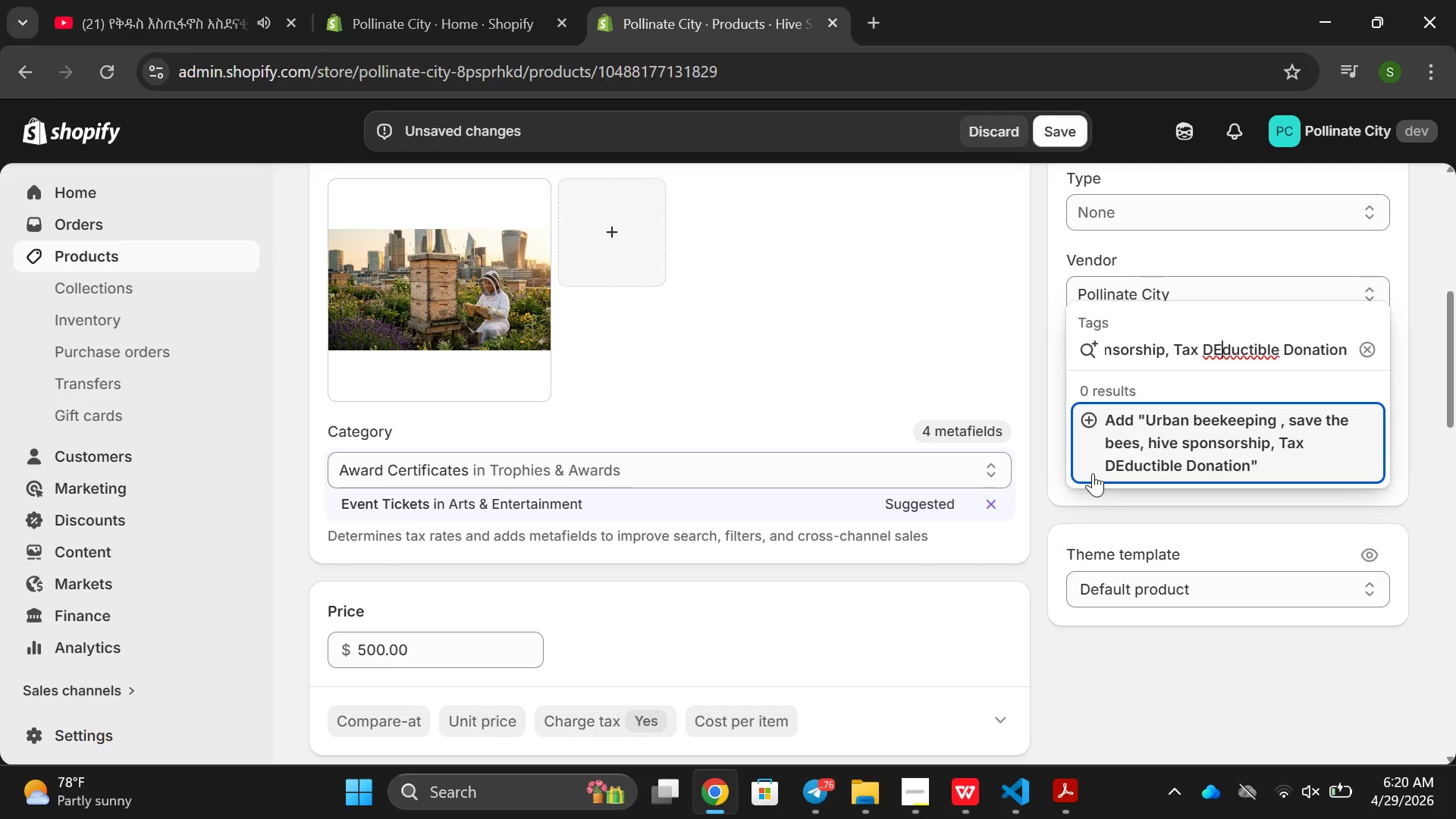 
key(ArrowLeft)
 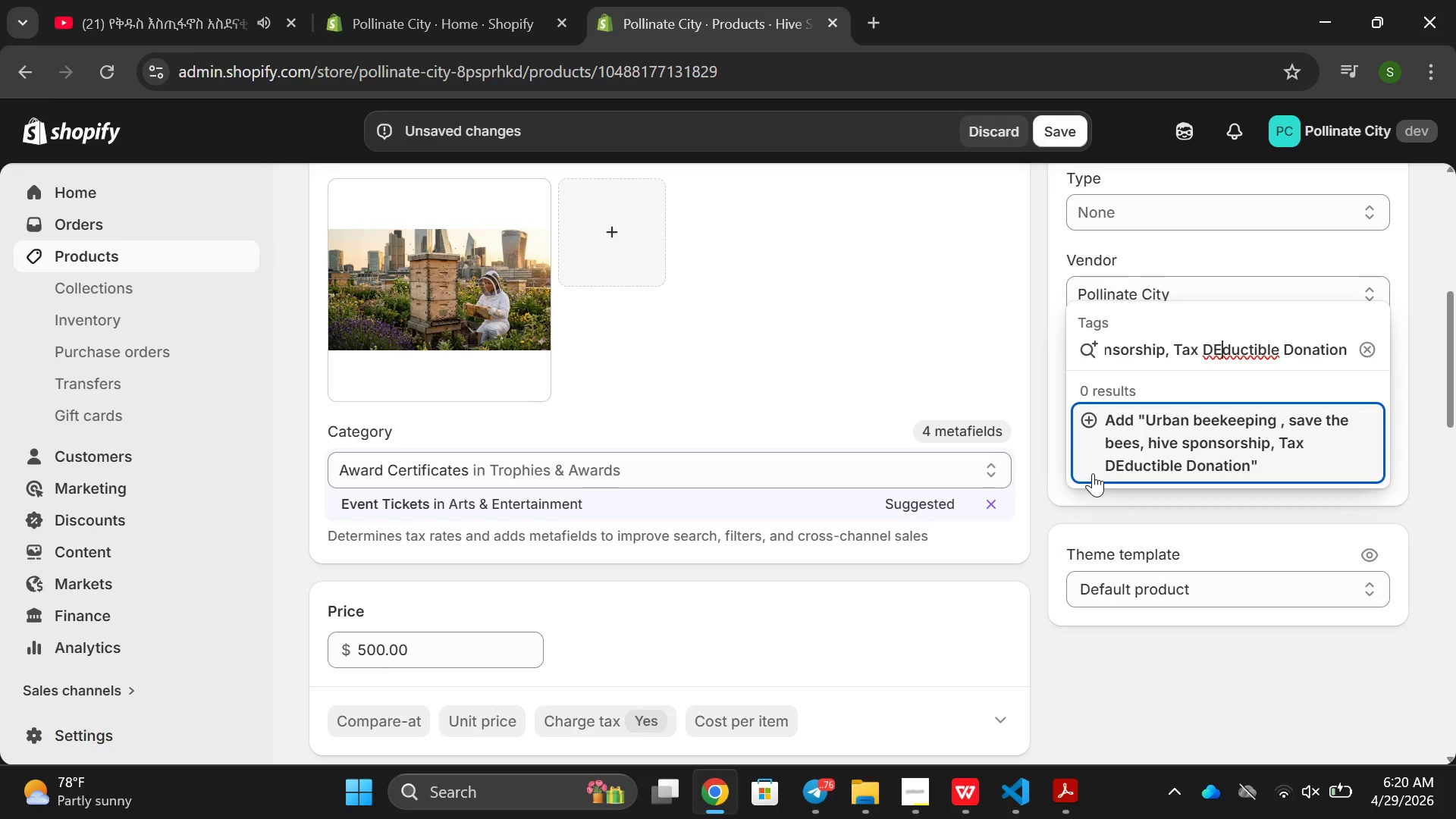 
key(ArrowLeft)
 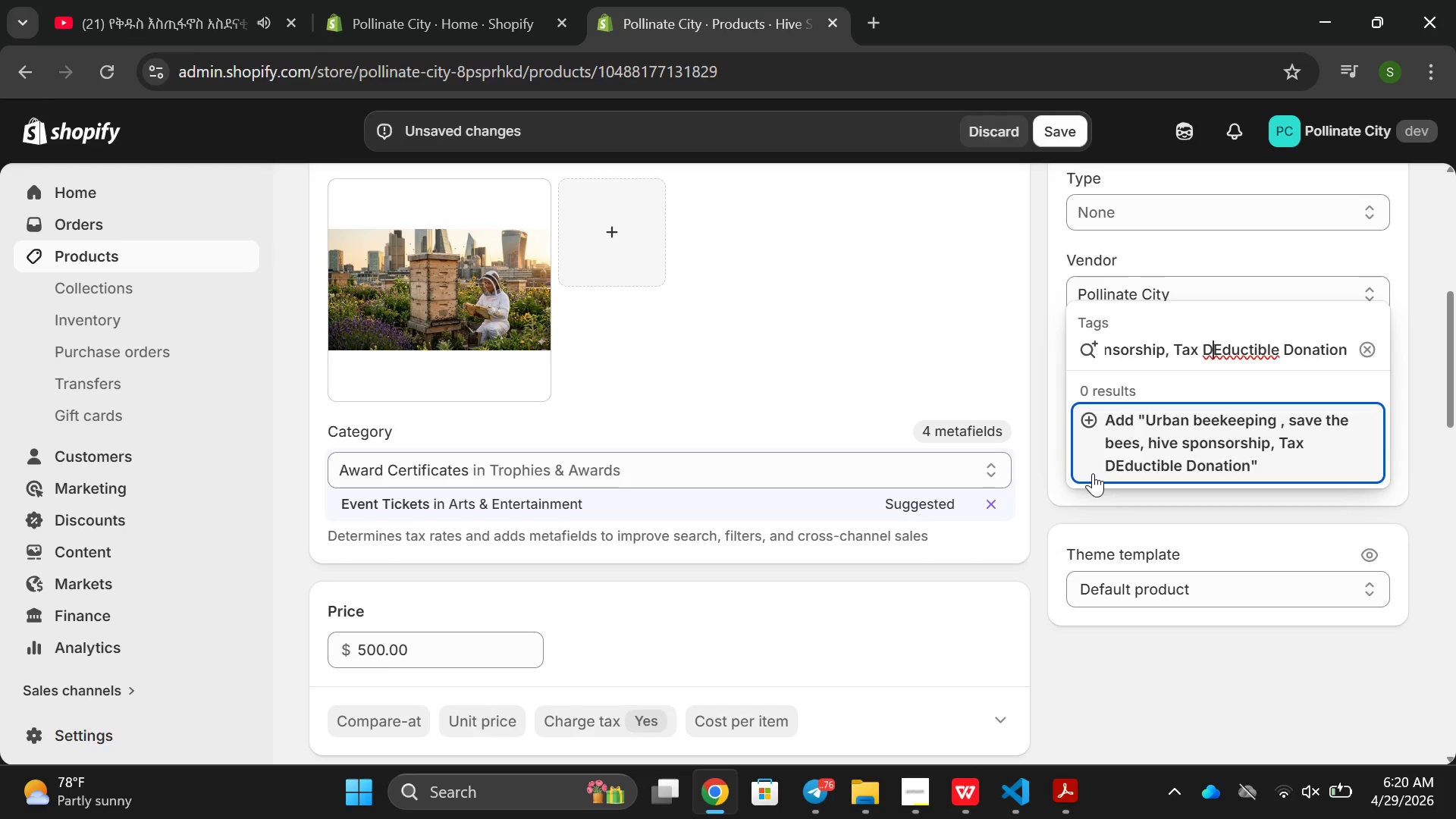 
key(ArrowRight)
 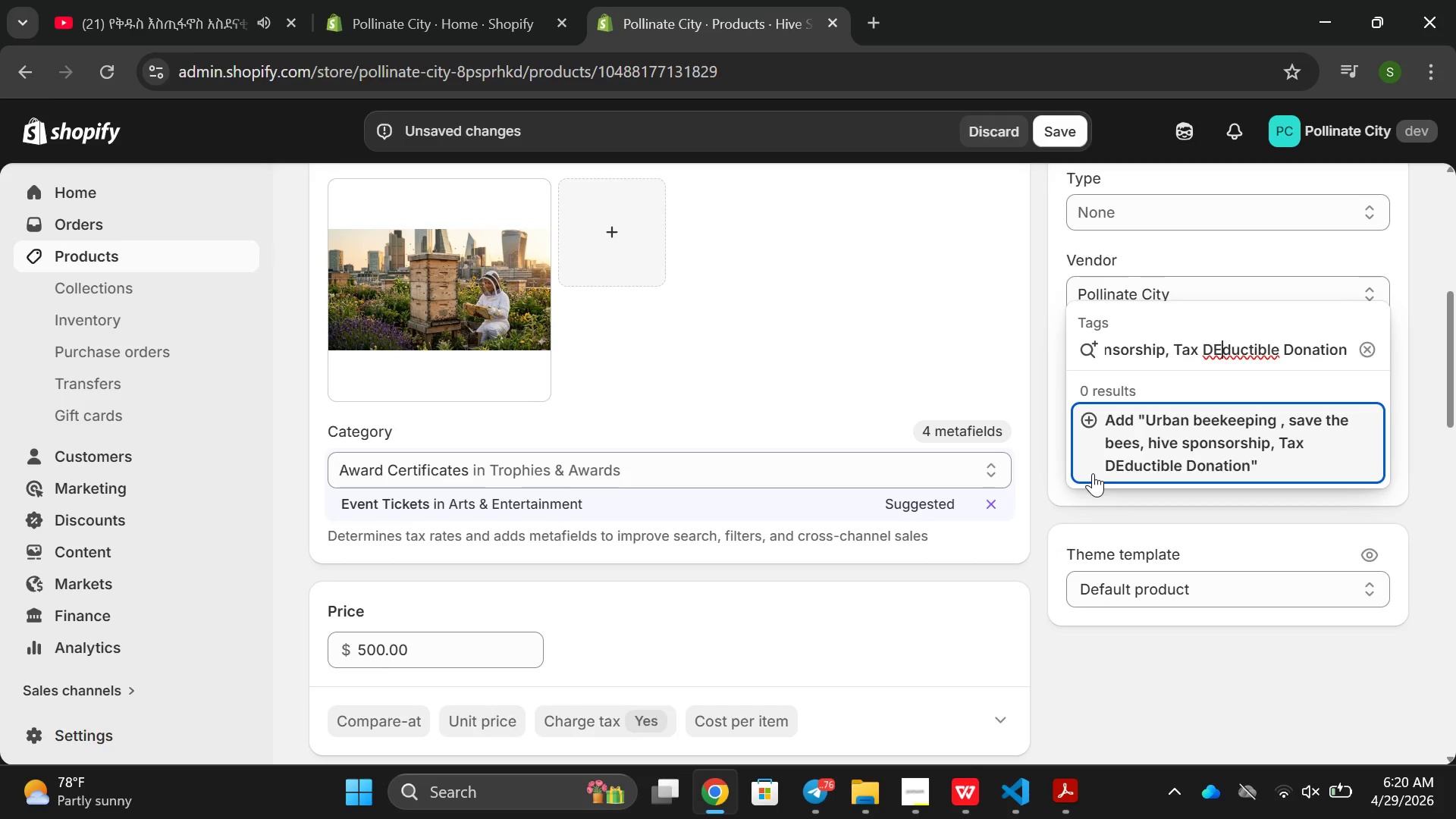 
key(Backspace)
 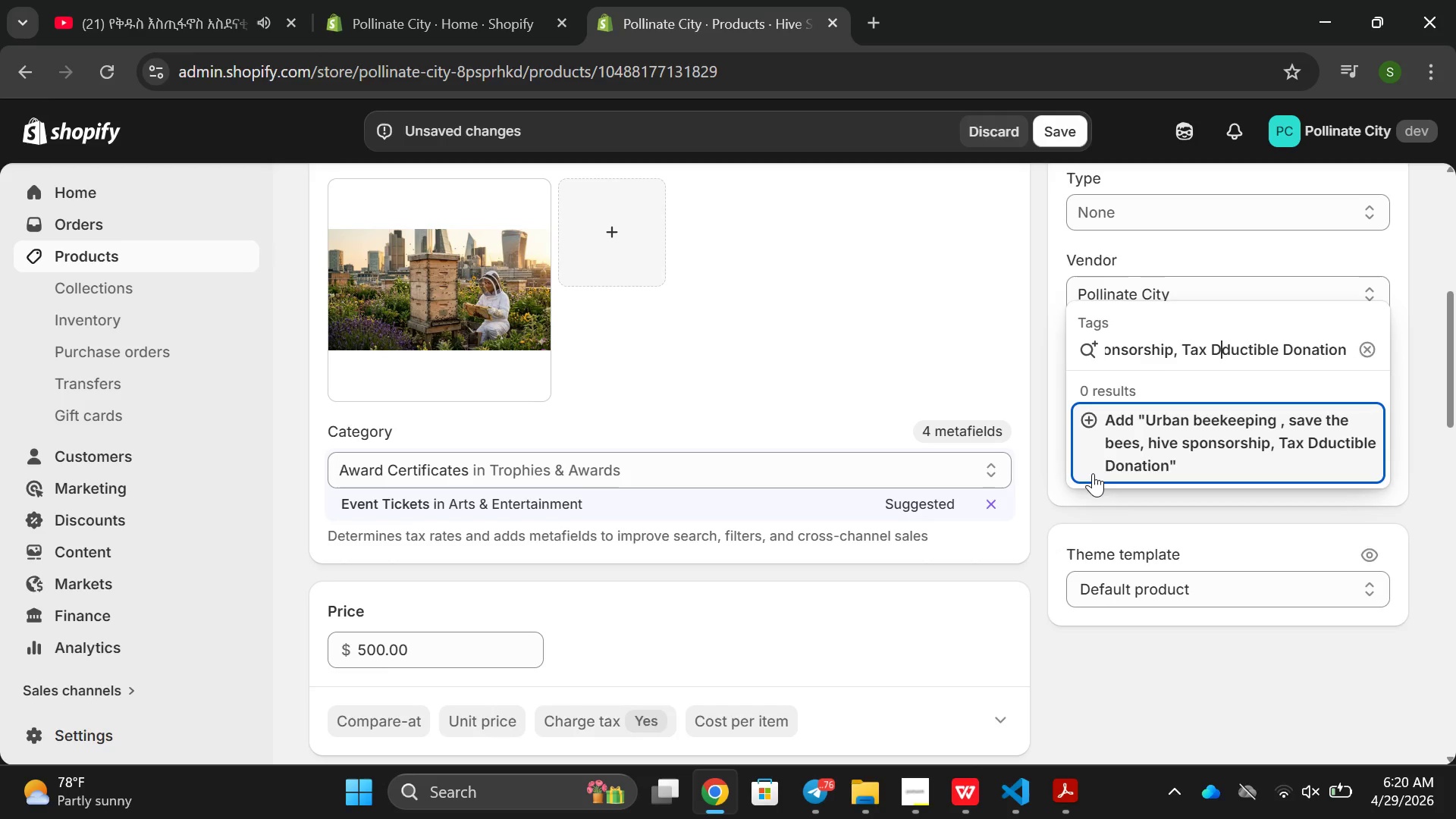 
key(E)
 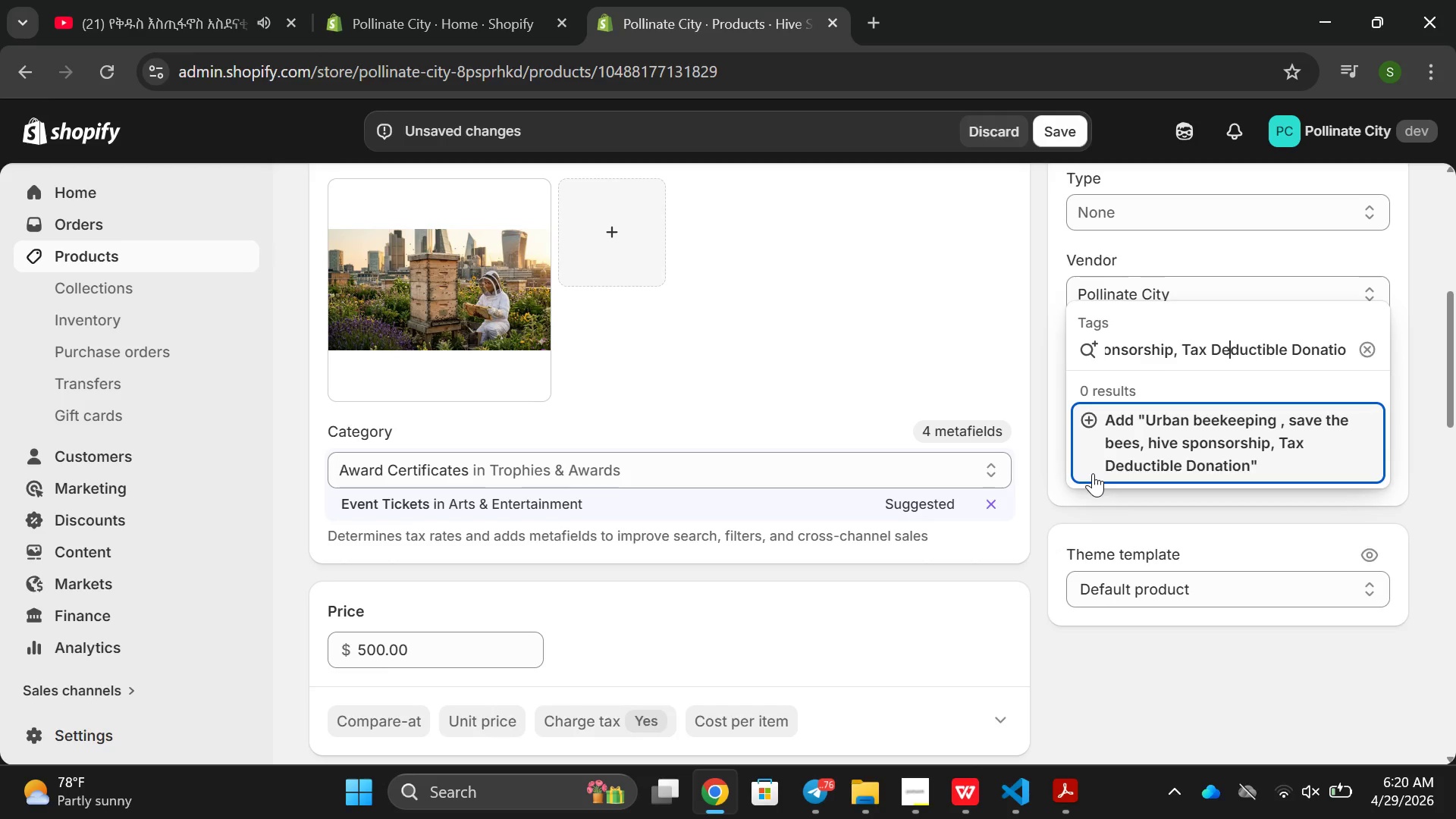 
hold_key(key=ArrowRight, duration=0.91)
 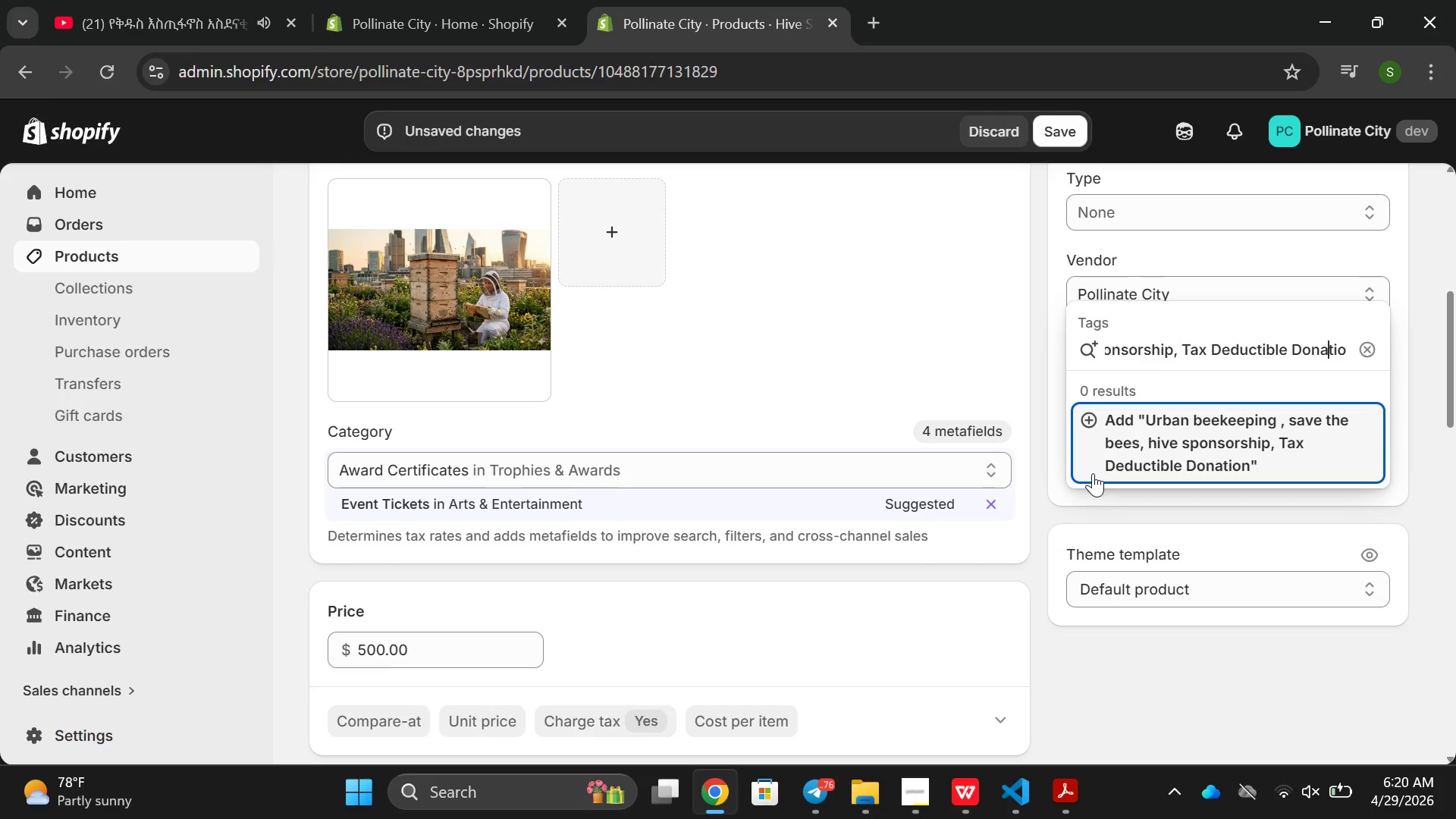 
key(ArrowRight)
 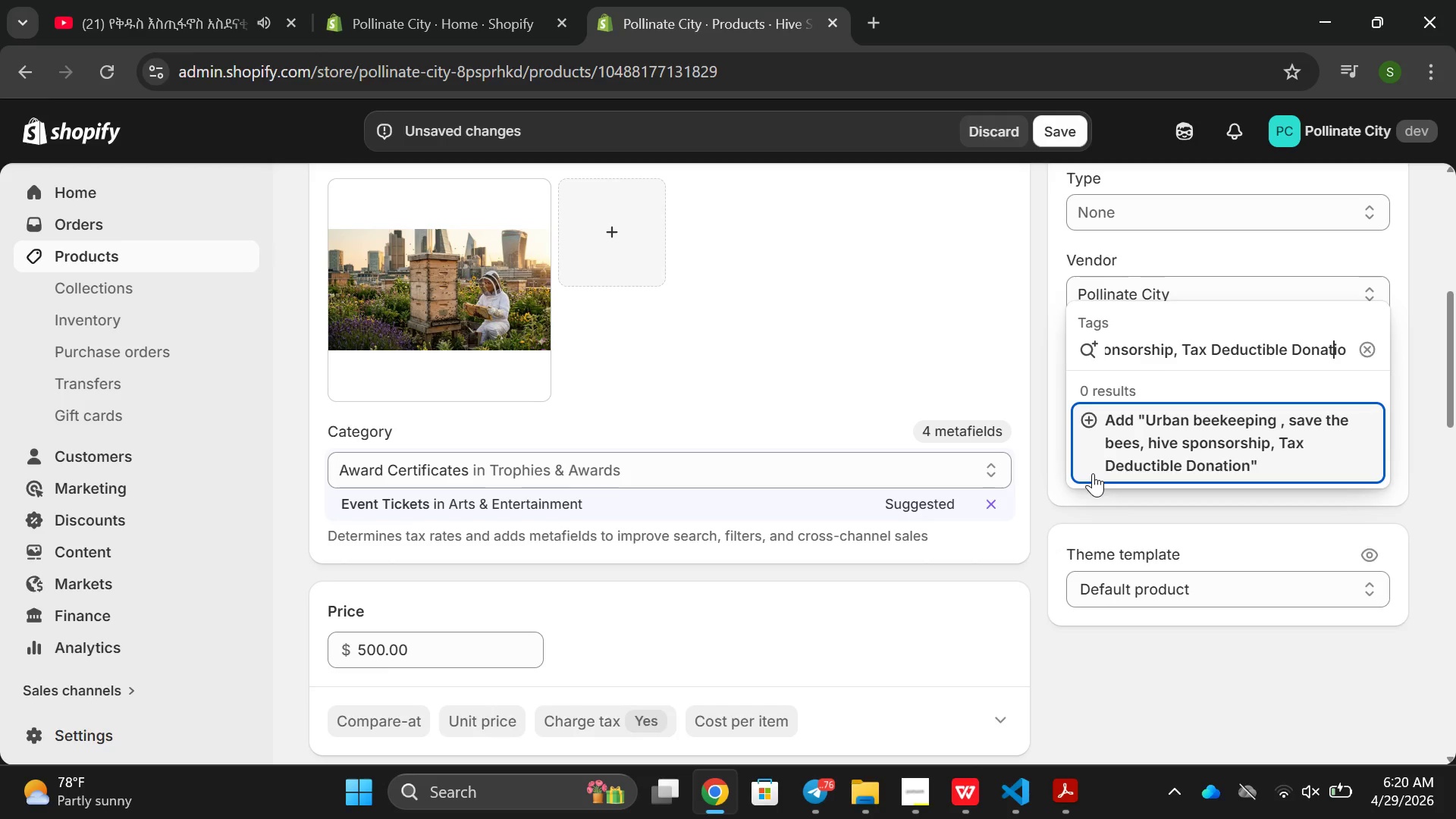 
hold_key(key=ArrowRight, duration=0.72)
 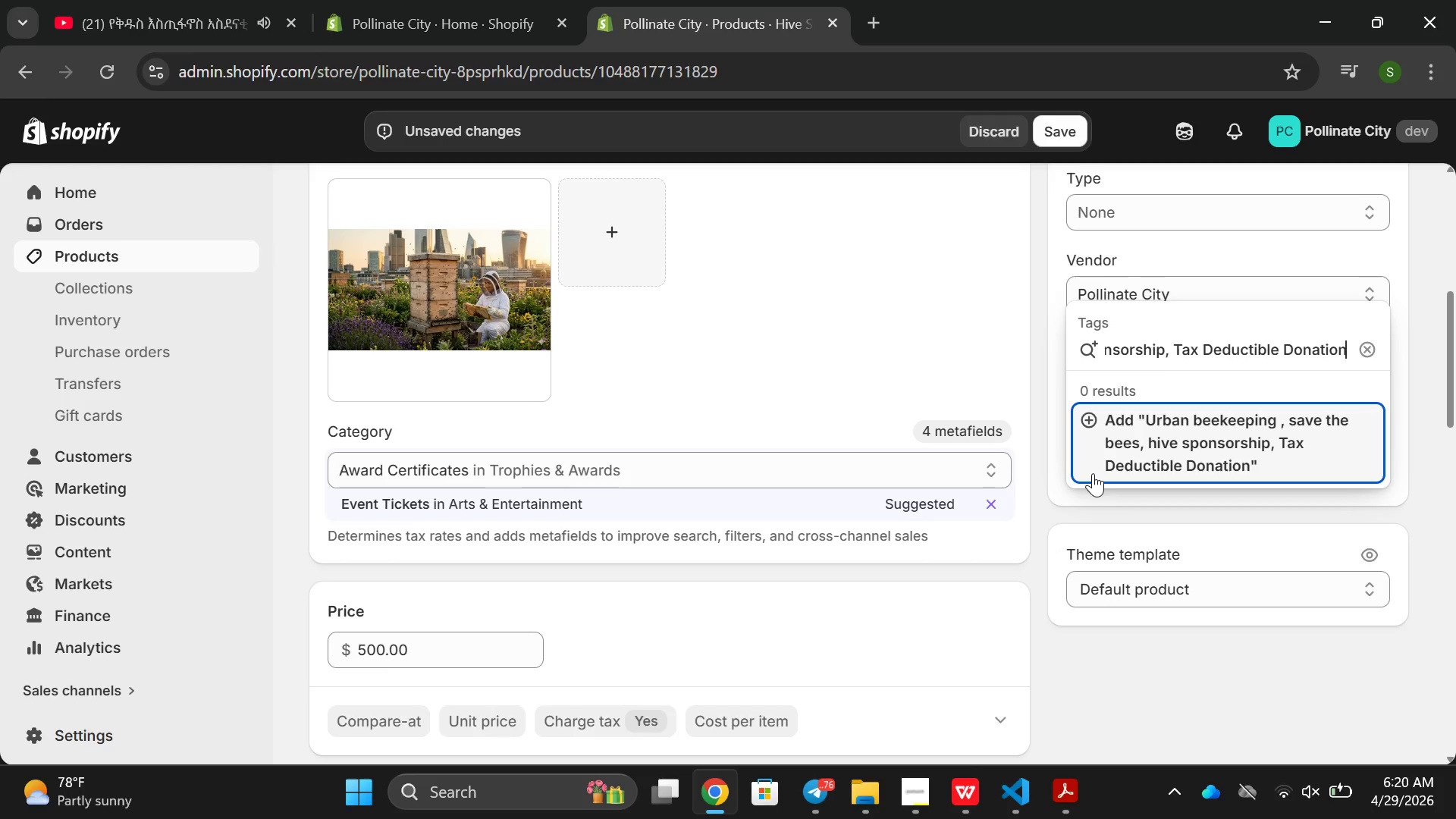 
type( suppot bes )
key(Backspace)
type(, co )
key(Backspace)
key(Backspace)
key(Backspace)
type(n)
key(Backspace)
type(Non profit[Mute] )
 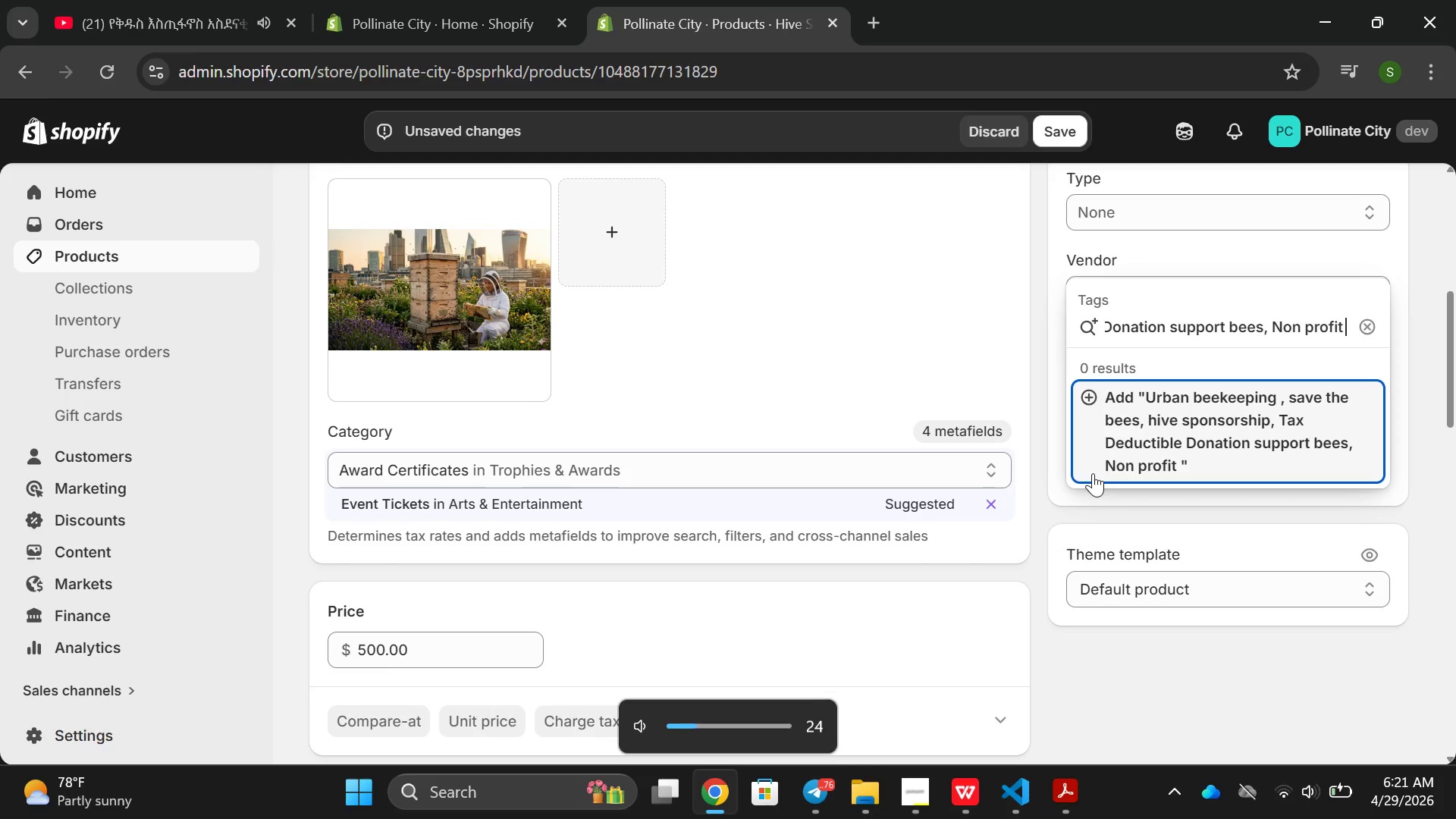 
type(Donation)
 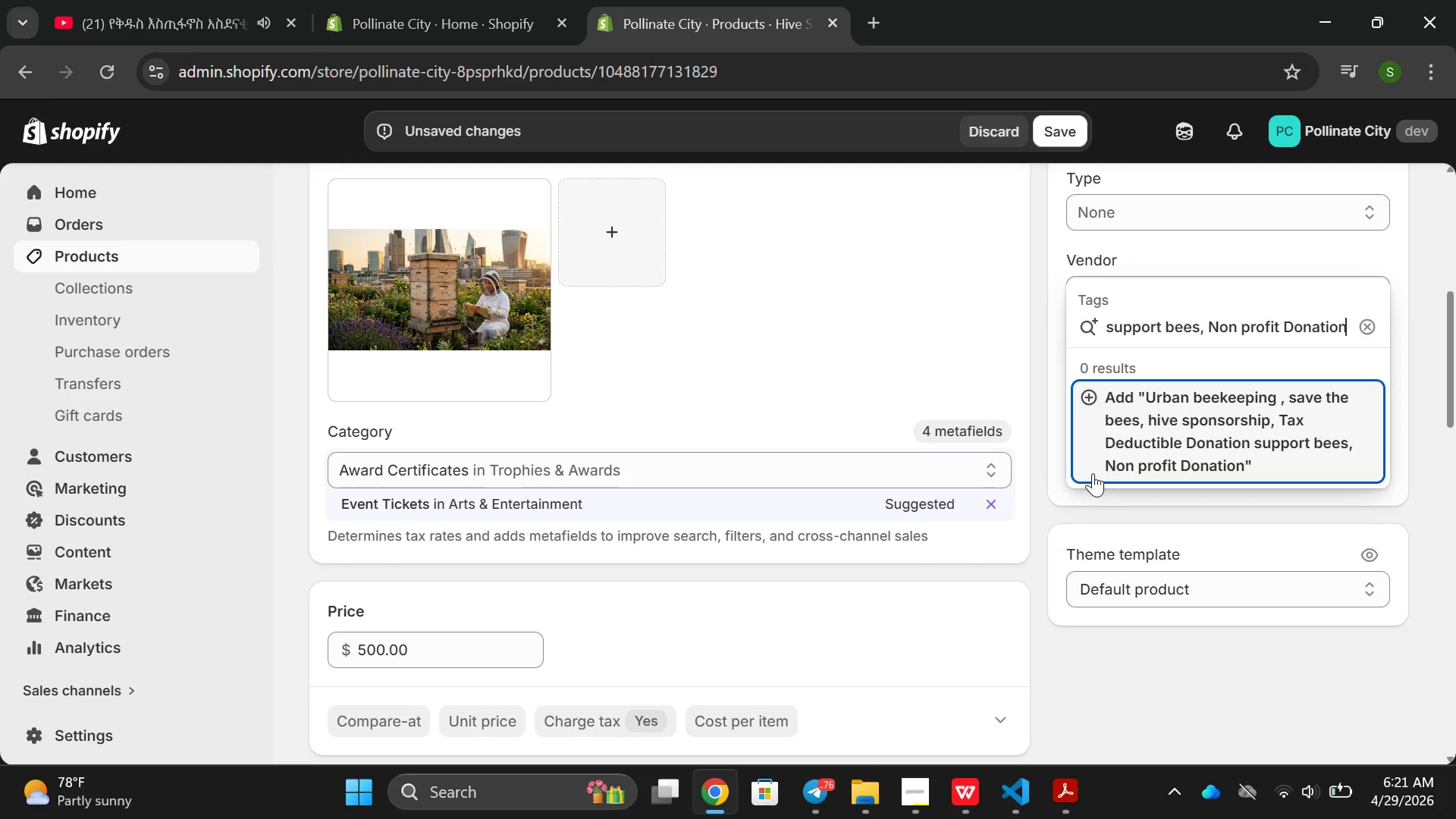 
key(Enter)
 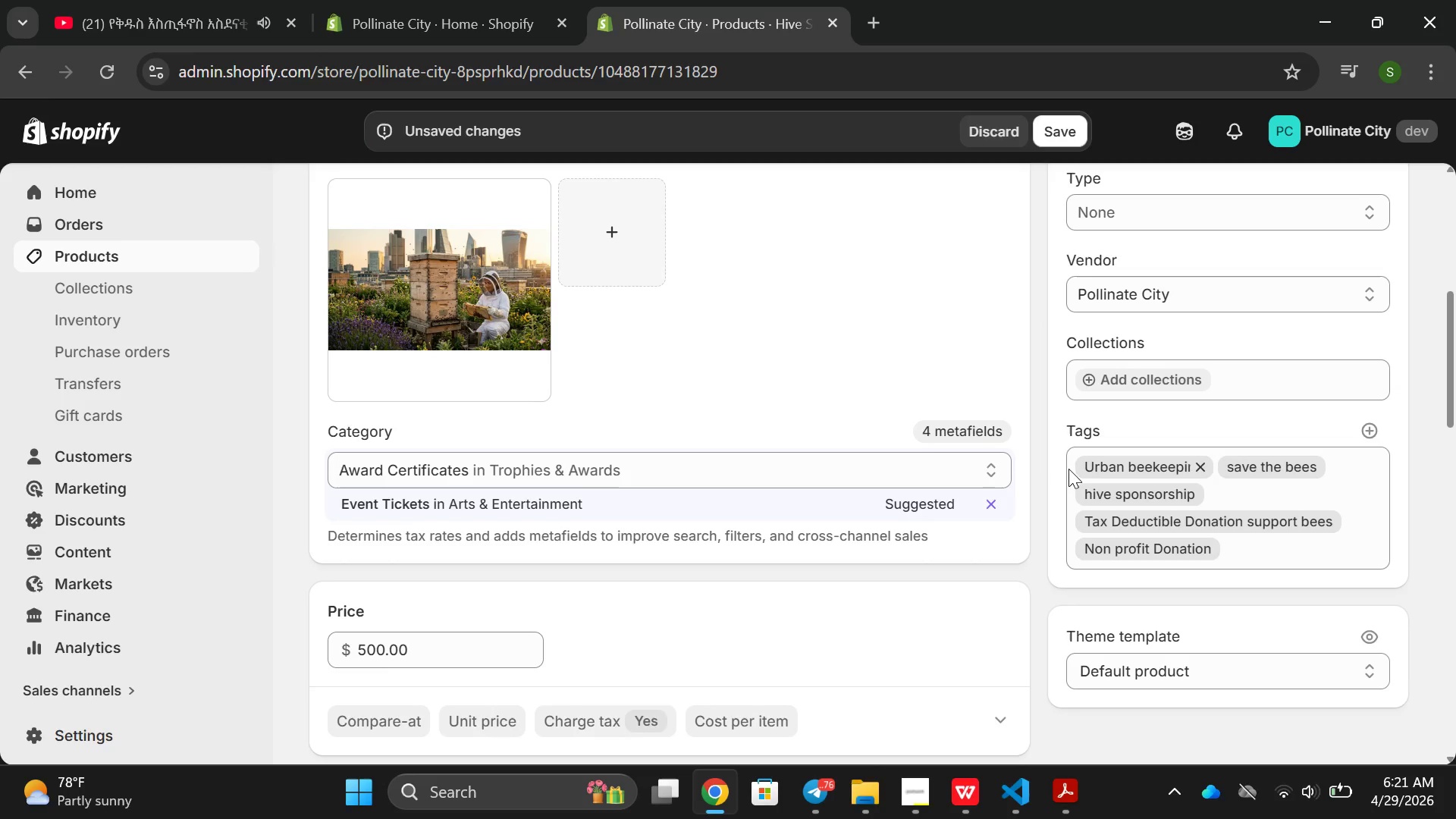 
mouse_move([893, 433])
 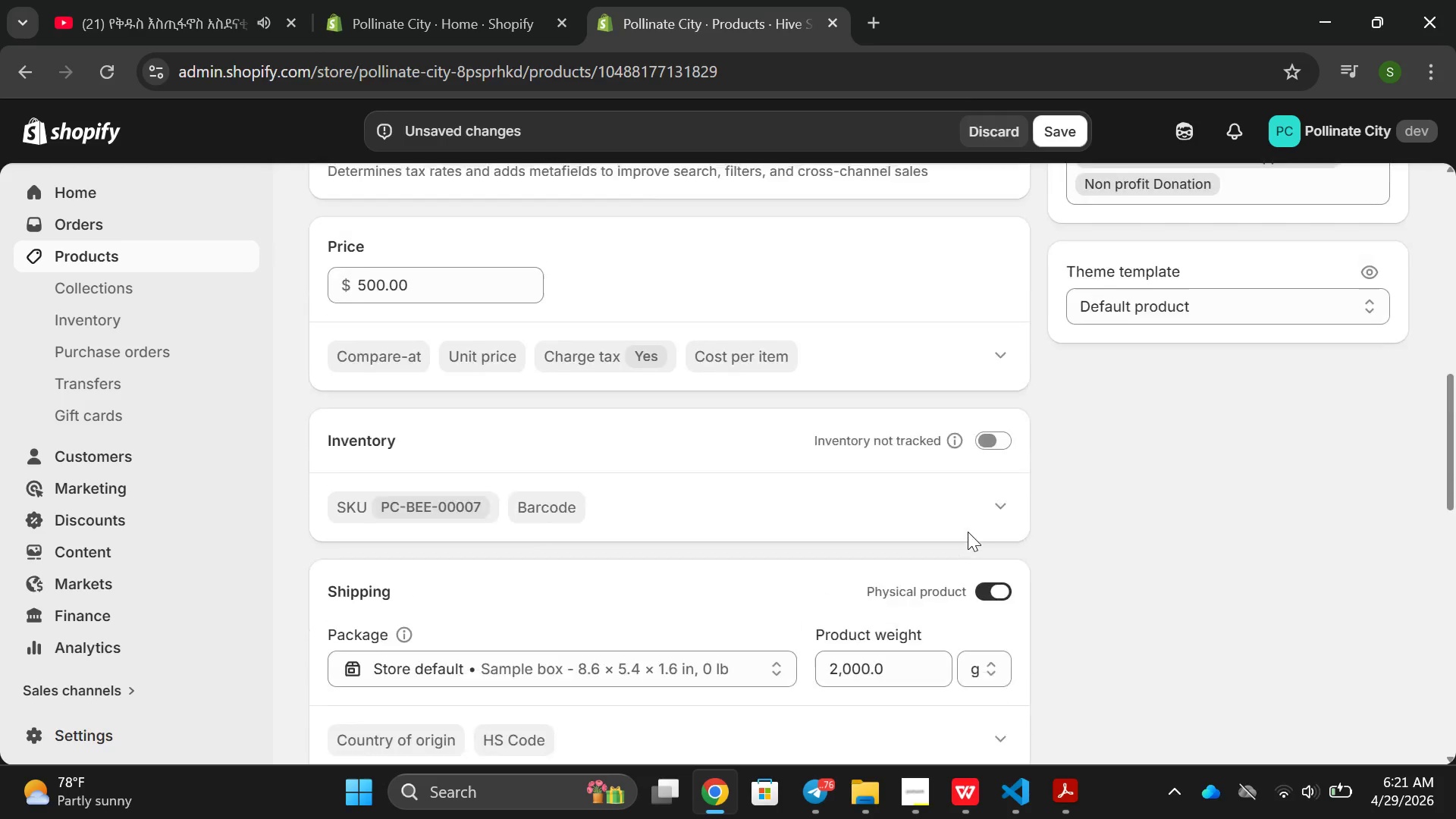 
left_click([992, 474])
 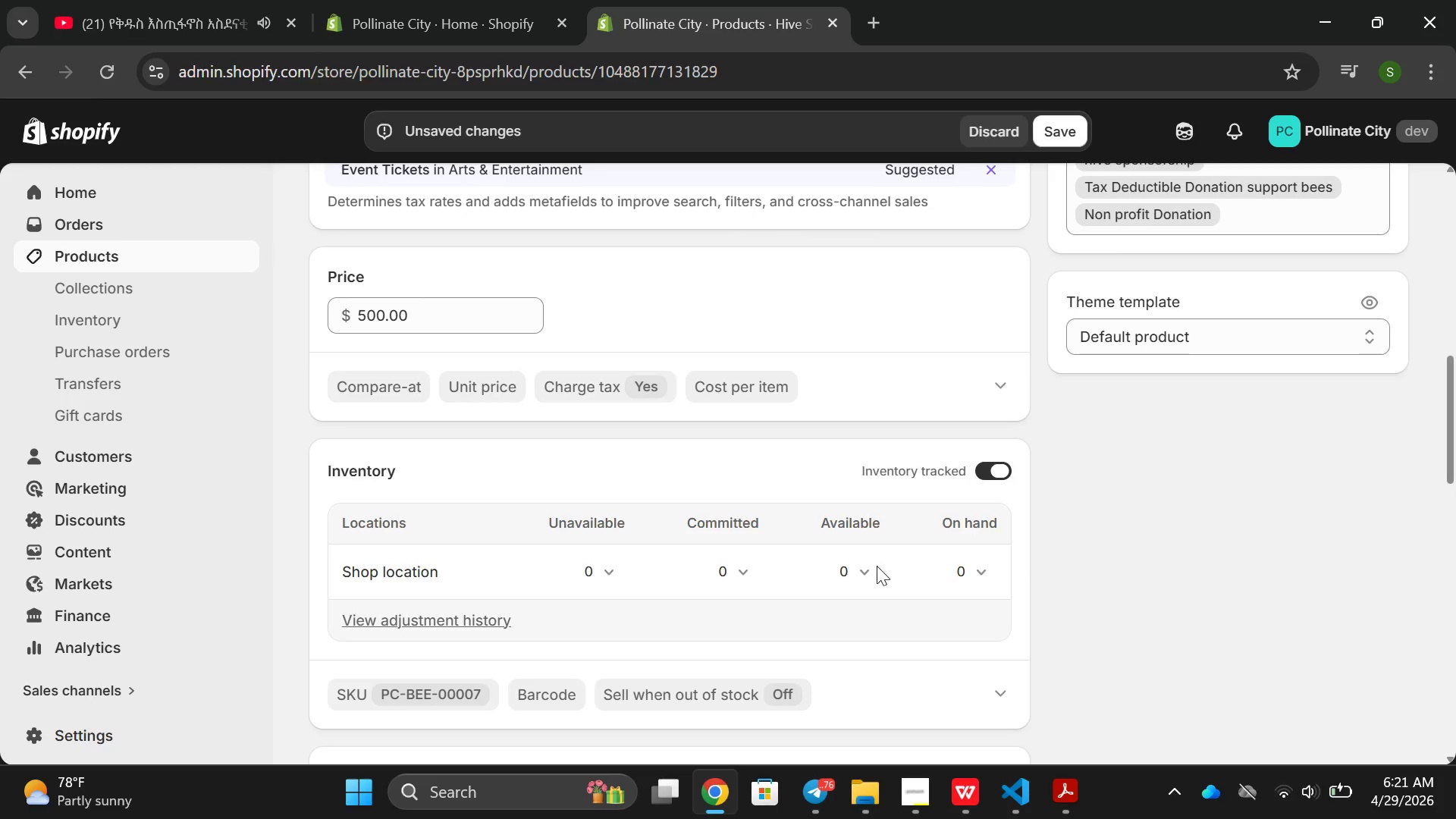 
left_click([872, 567])
 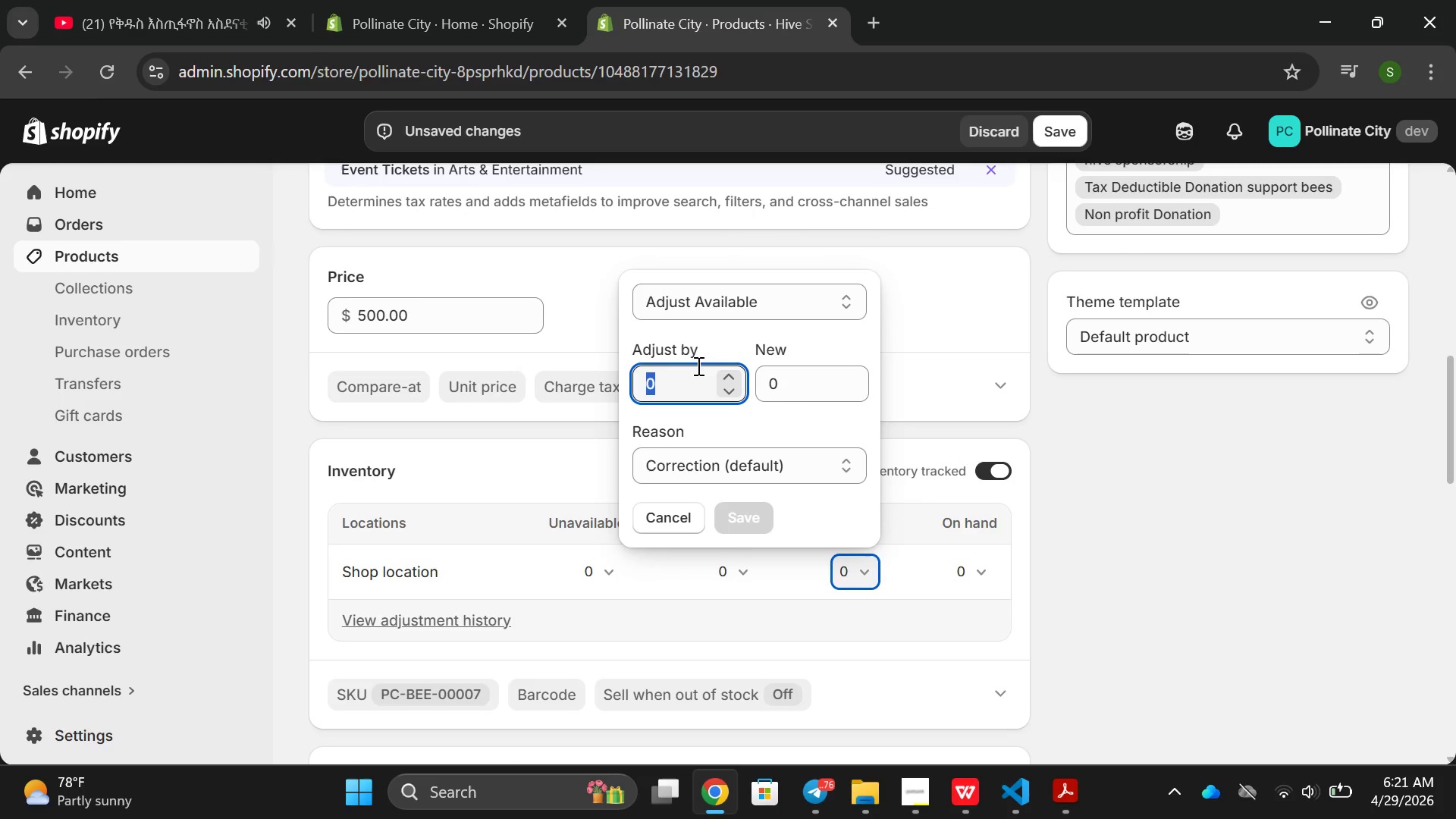 
left_click([670, 388])
 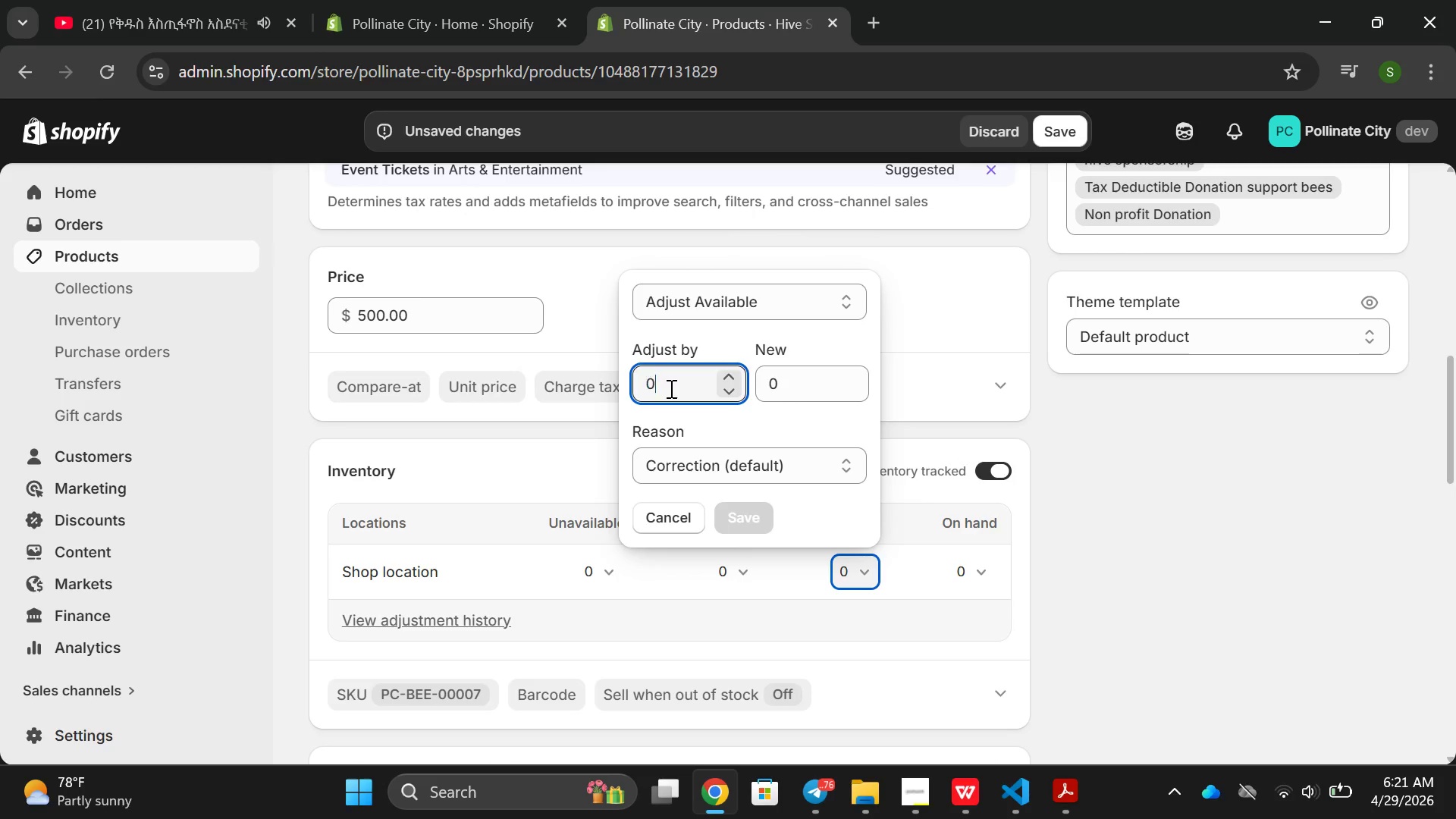 
key(Backspace)
type(200)
 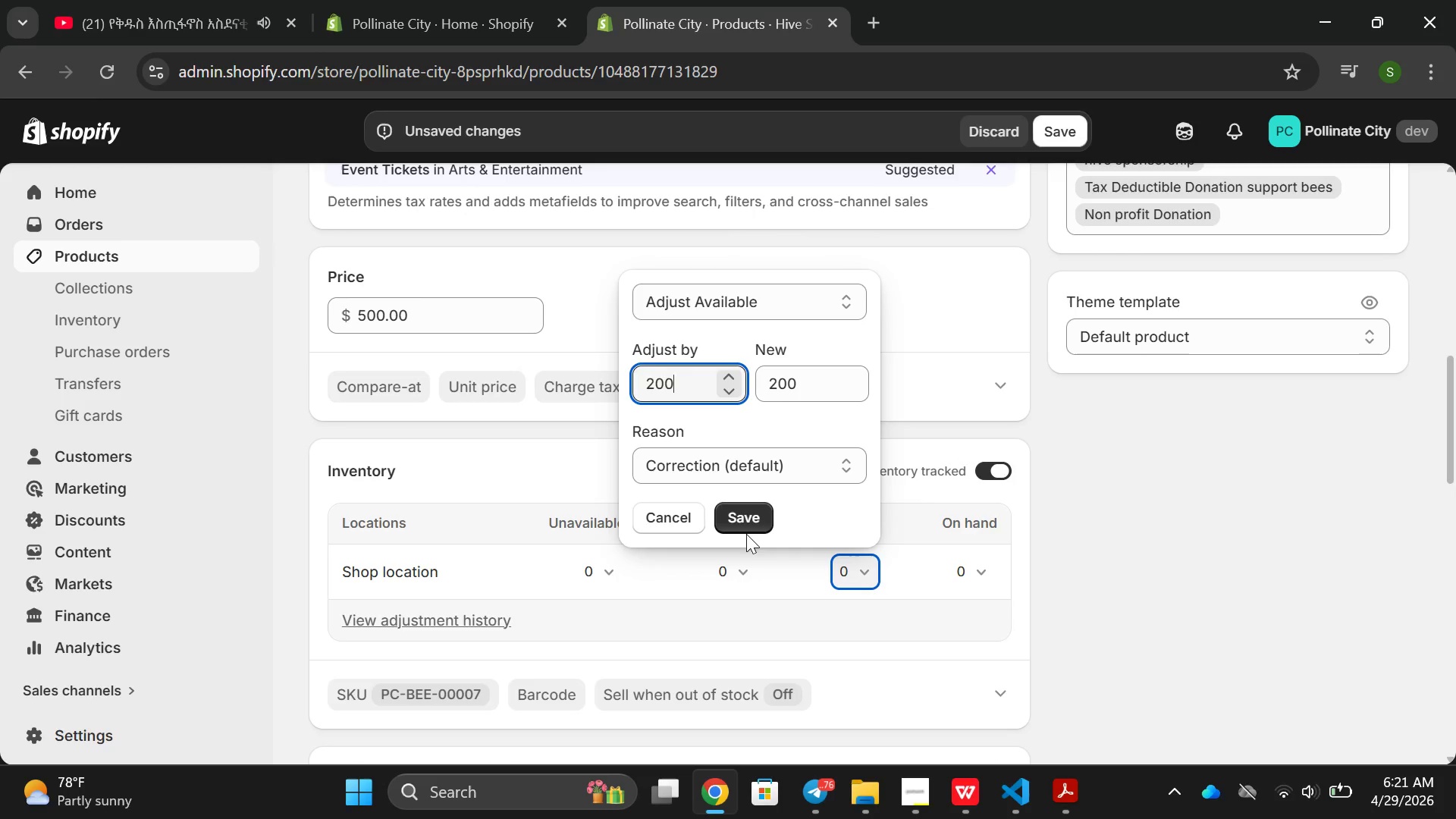 
left_click([746, 532])
 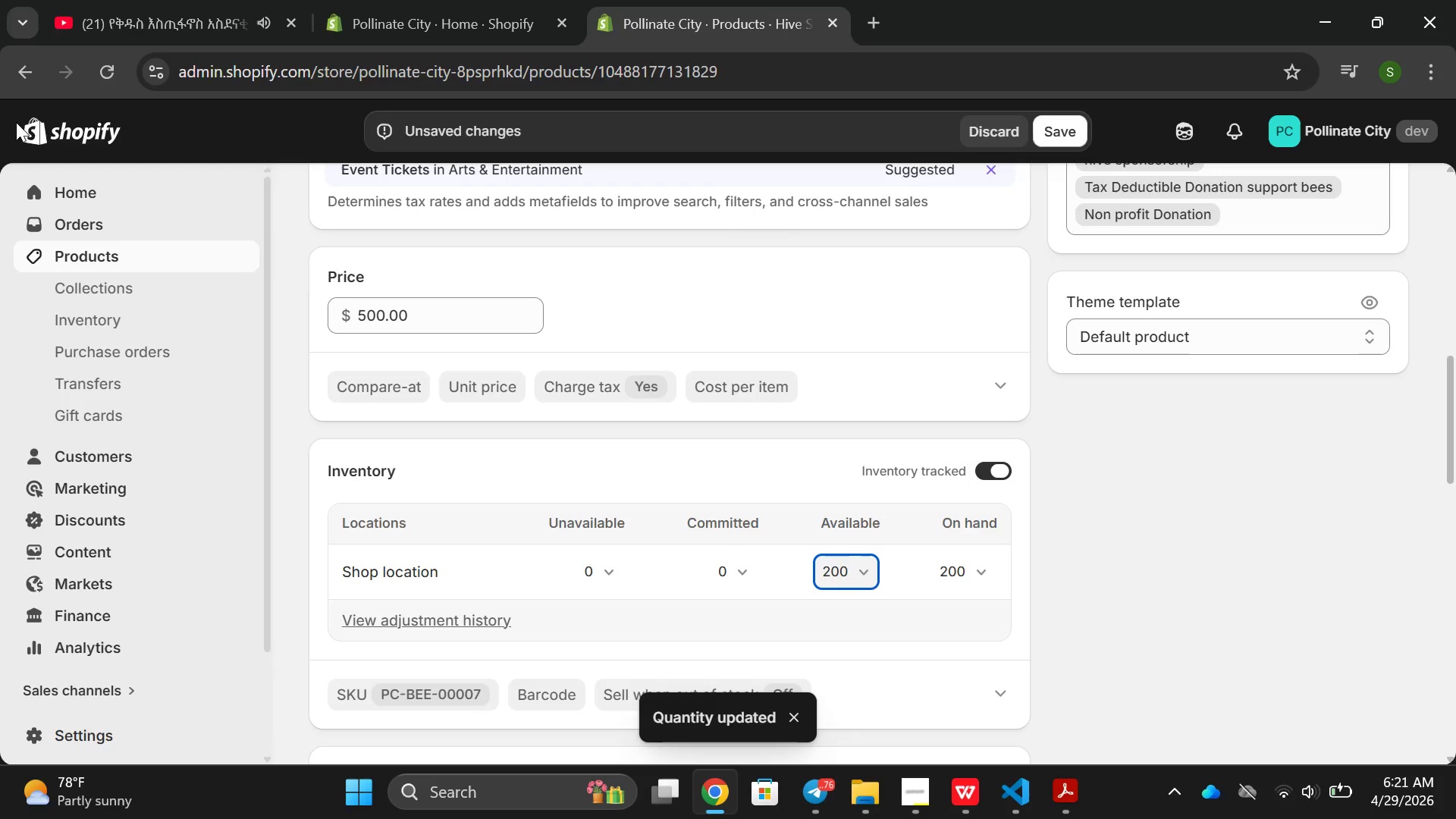 
left_click([74, 267])
 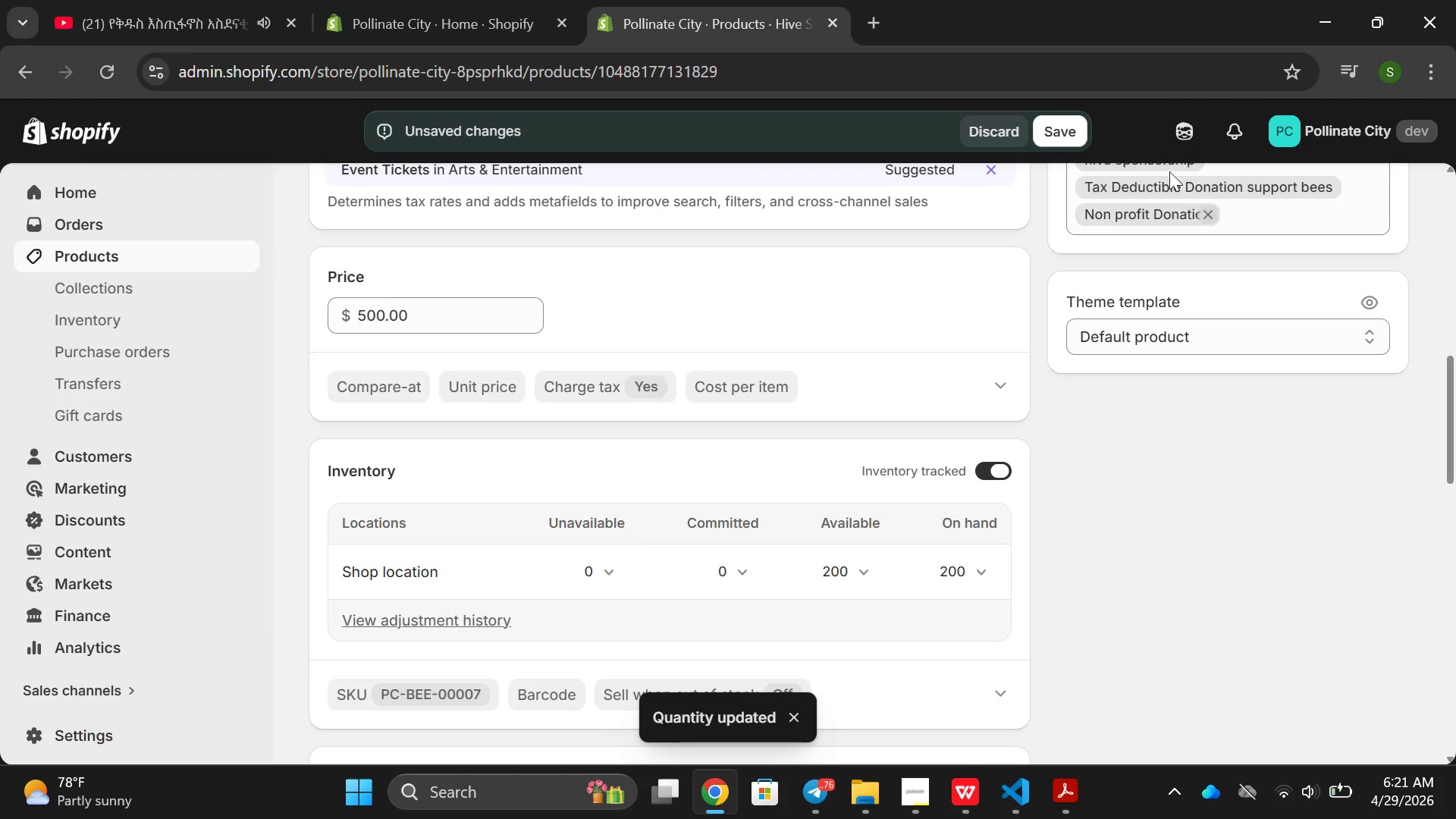 
left_click([1060, 146])
 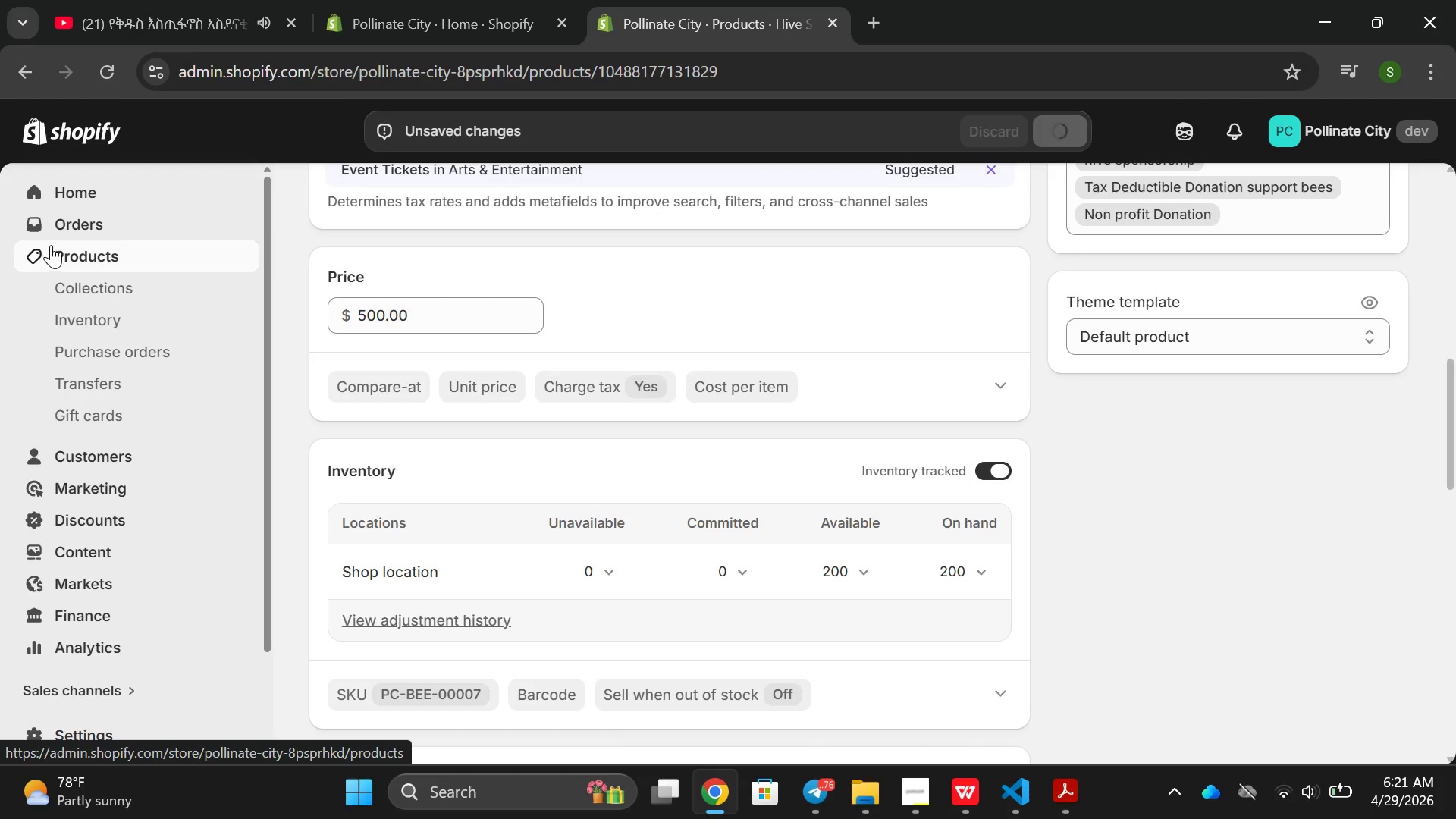 
left_click([60, 245])
 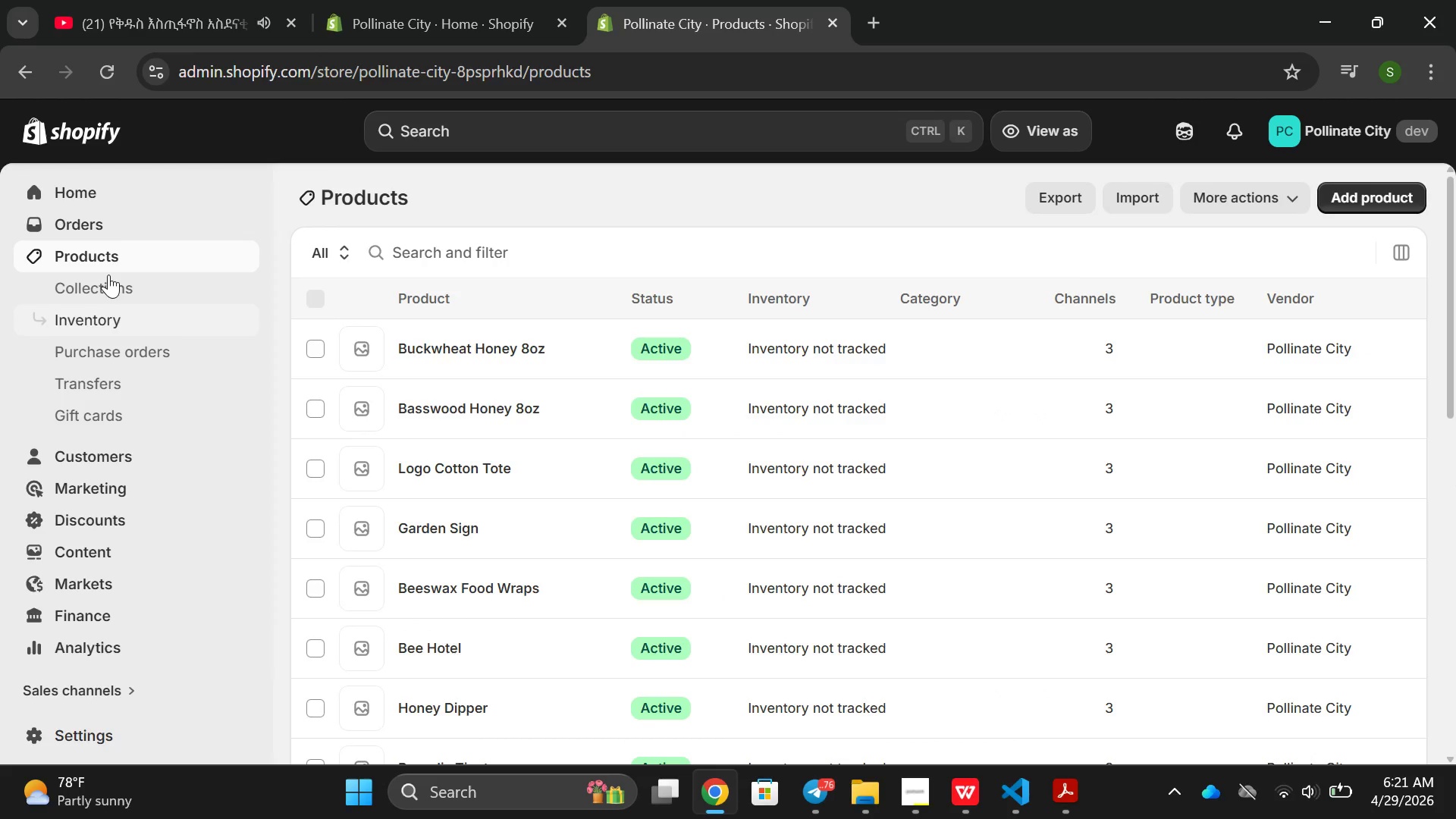 
scroll: coordinate [831, 473], scroll_direction: down, amount: 17.0
 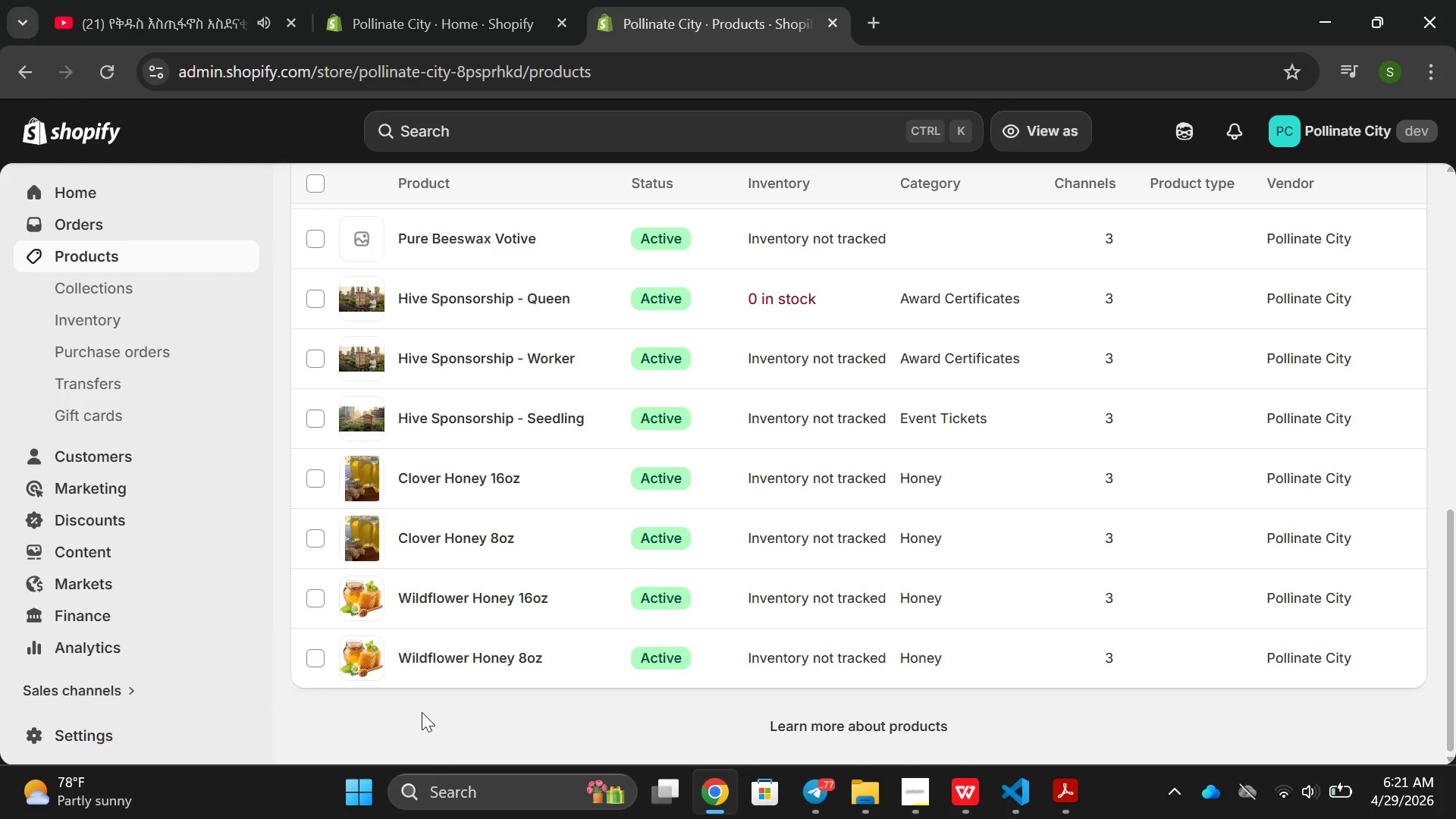 
left_click([429, 672])
 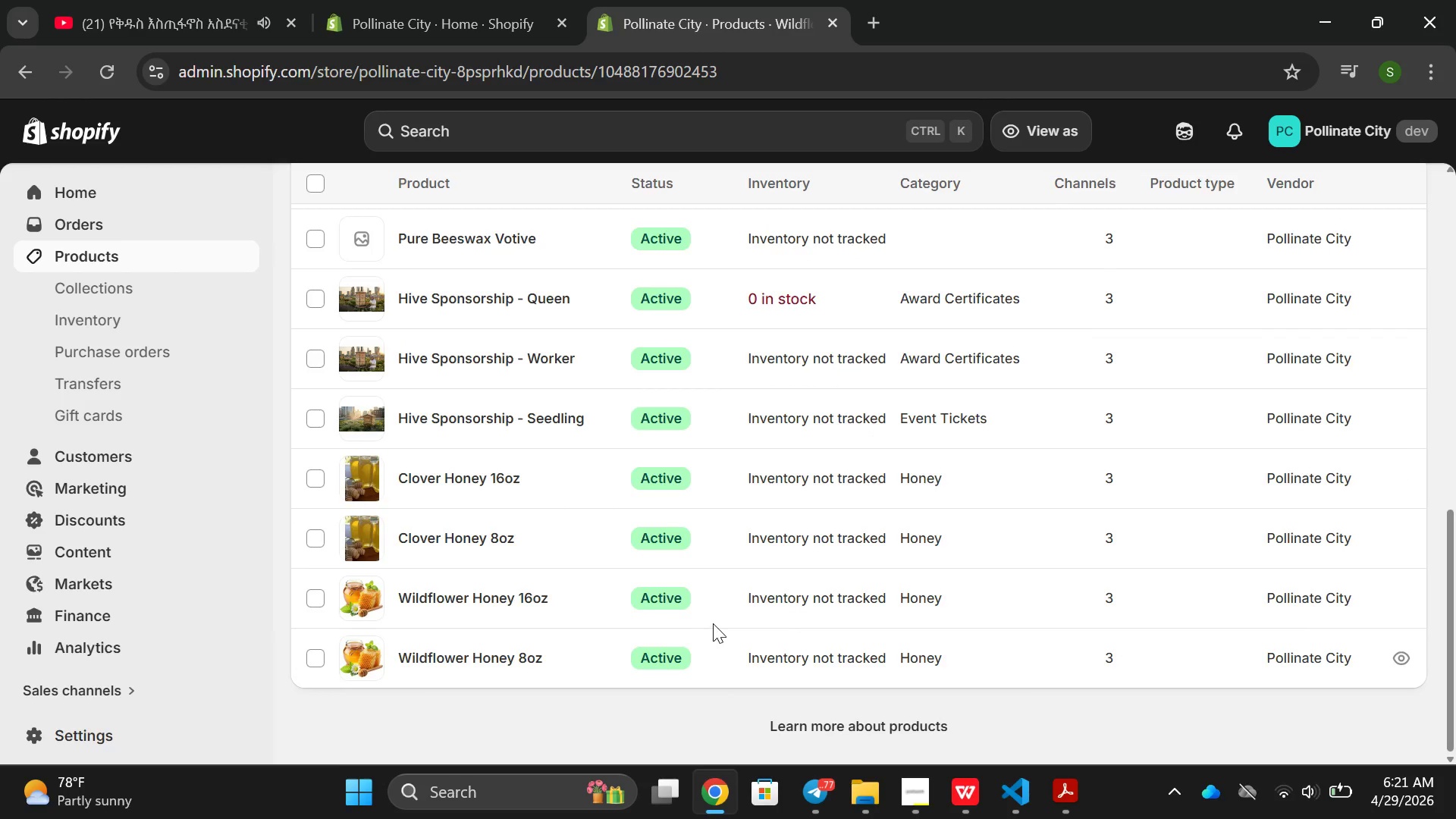 
scroll: coordinate [810, 641], scroll_direction: down, amount: 29.0
 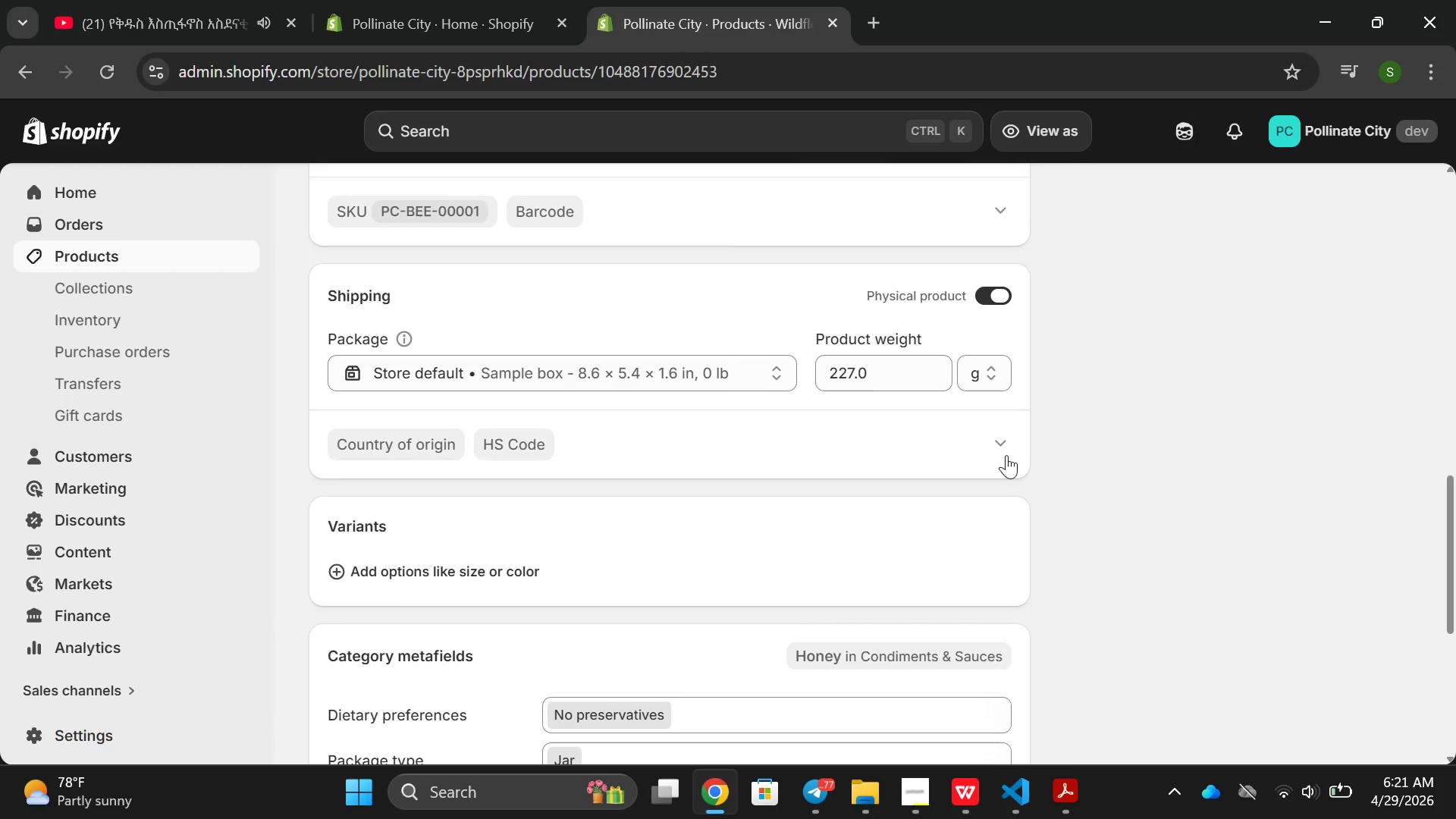 
scroll: coordinate [993, 435], scroll_direction: none, amount: 0.0
 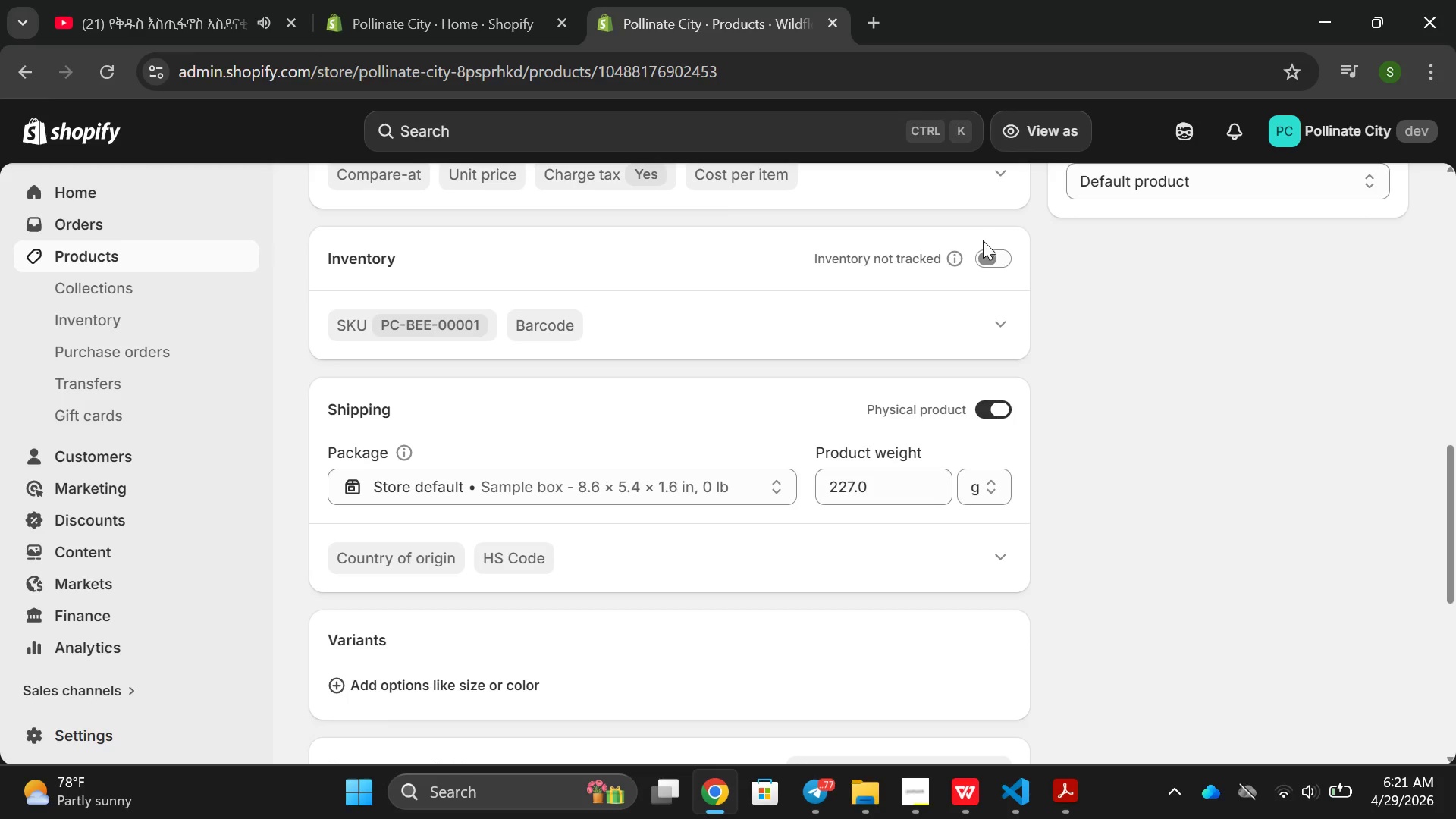 
left_click([987, 250])
 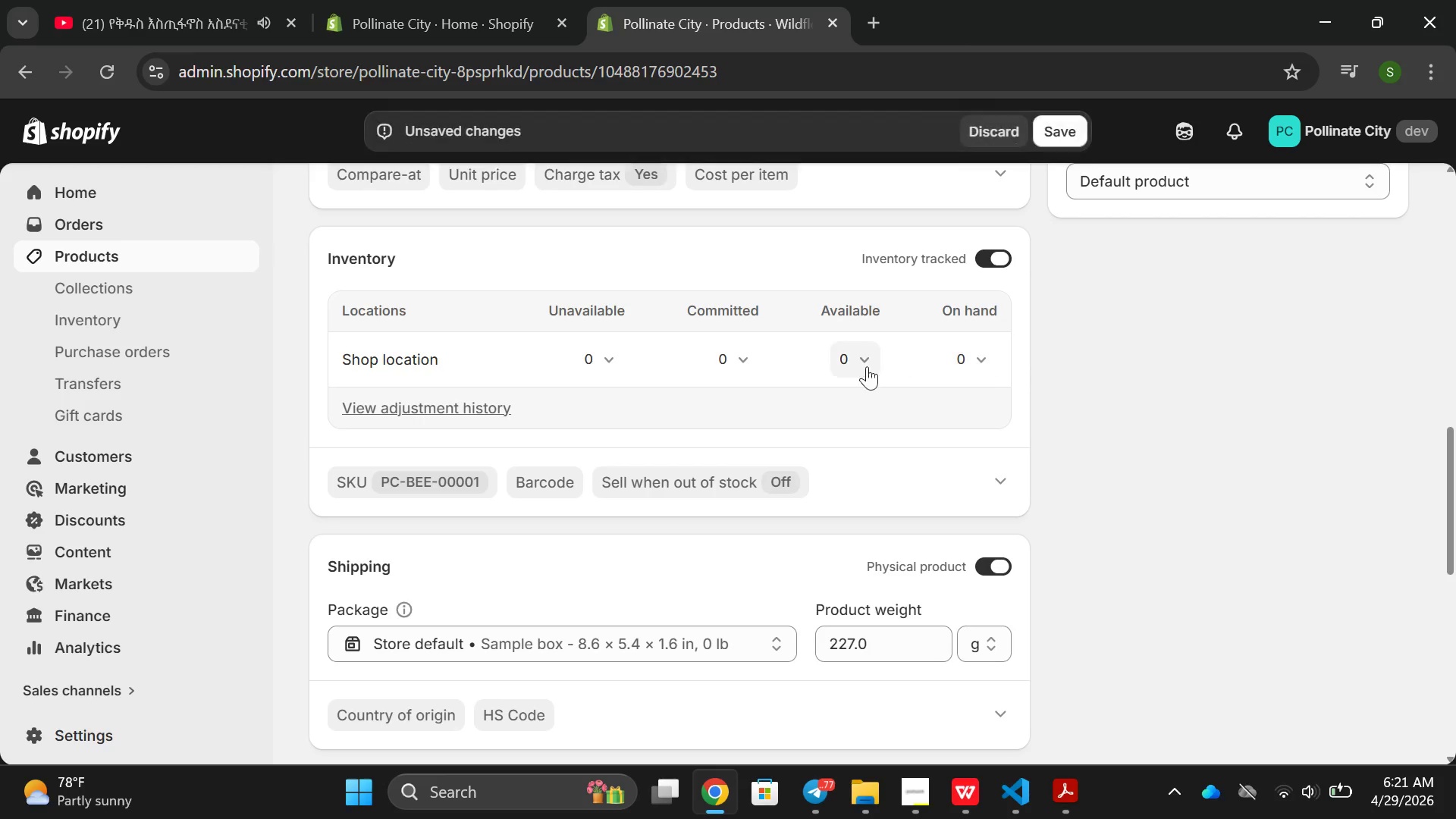 
left_click([859, 359])
 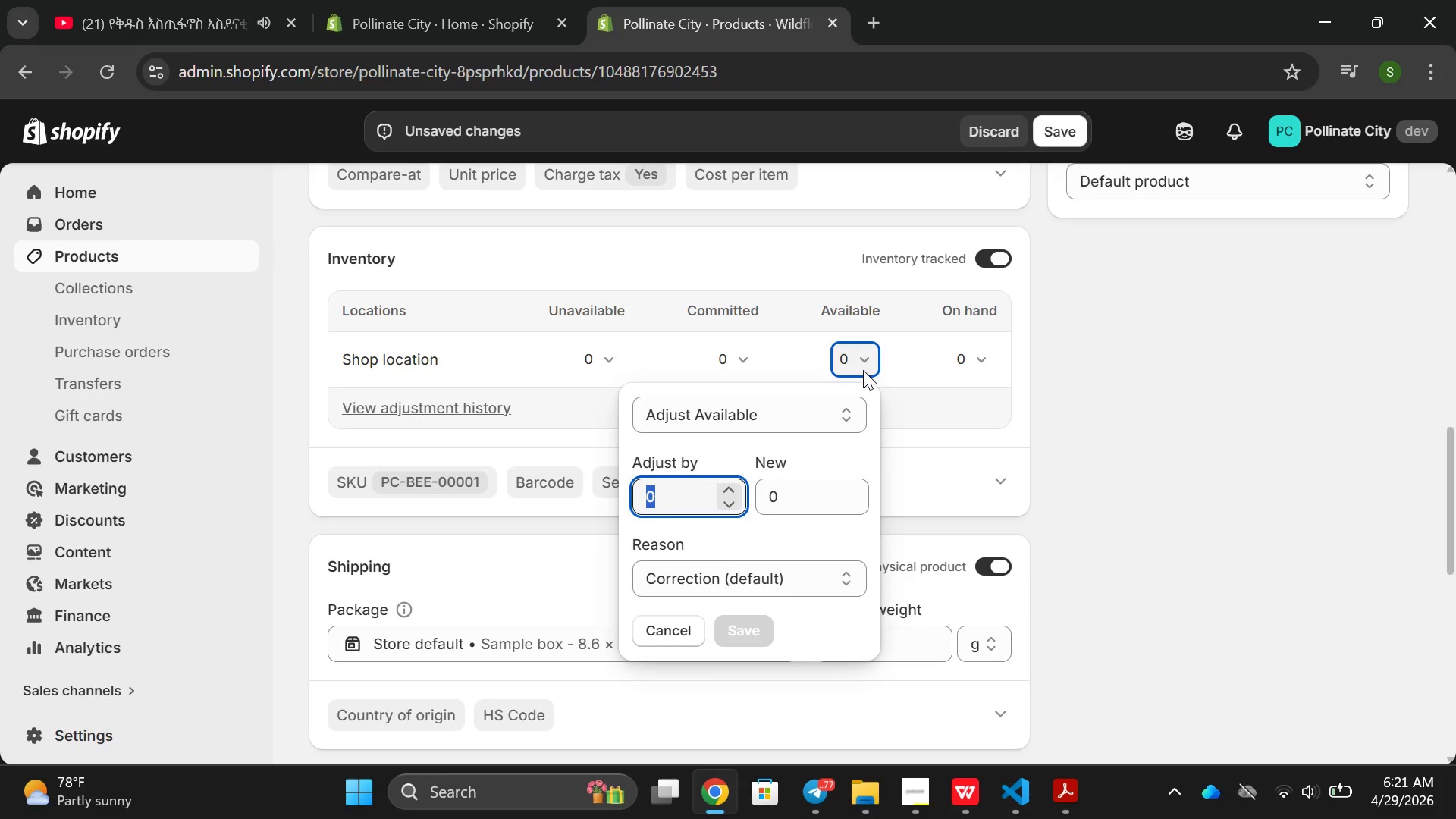 
type(2000)
 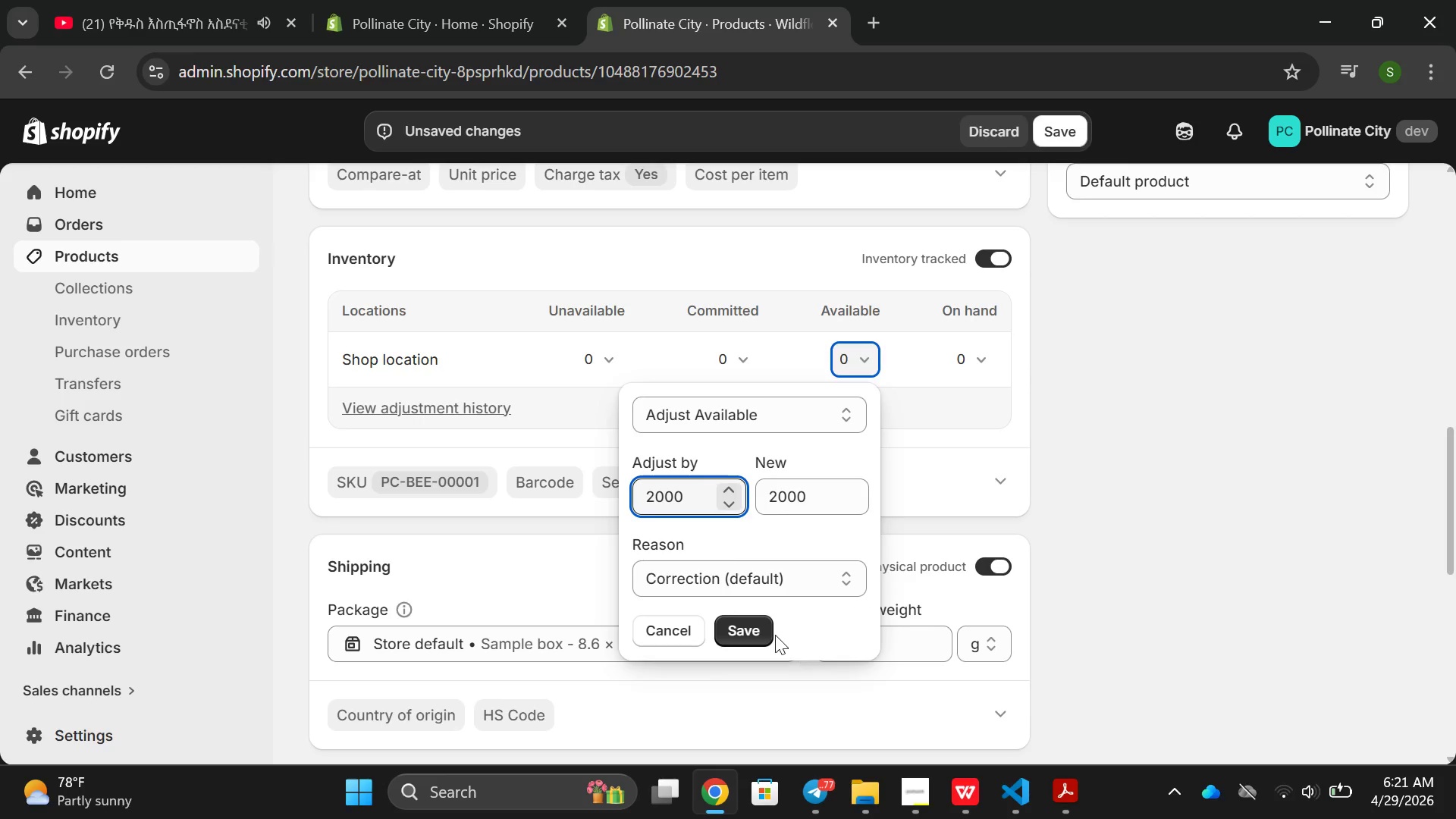 
left_click([775, 635])
 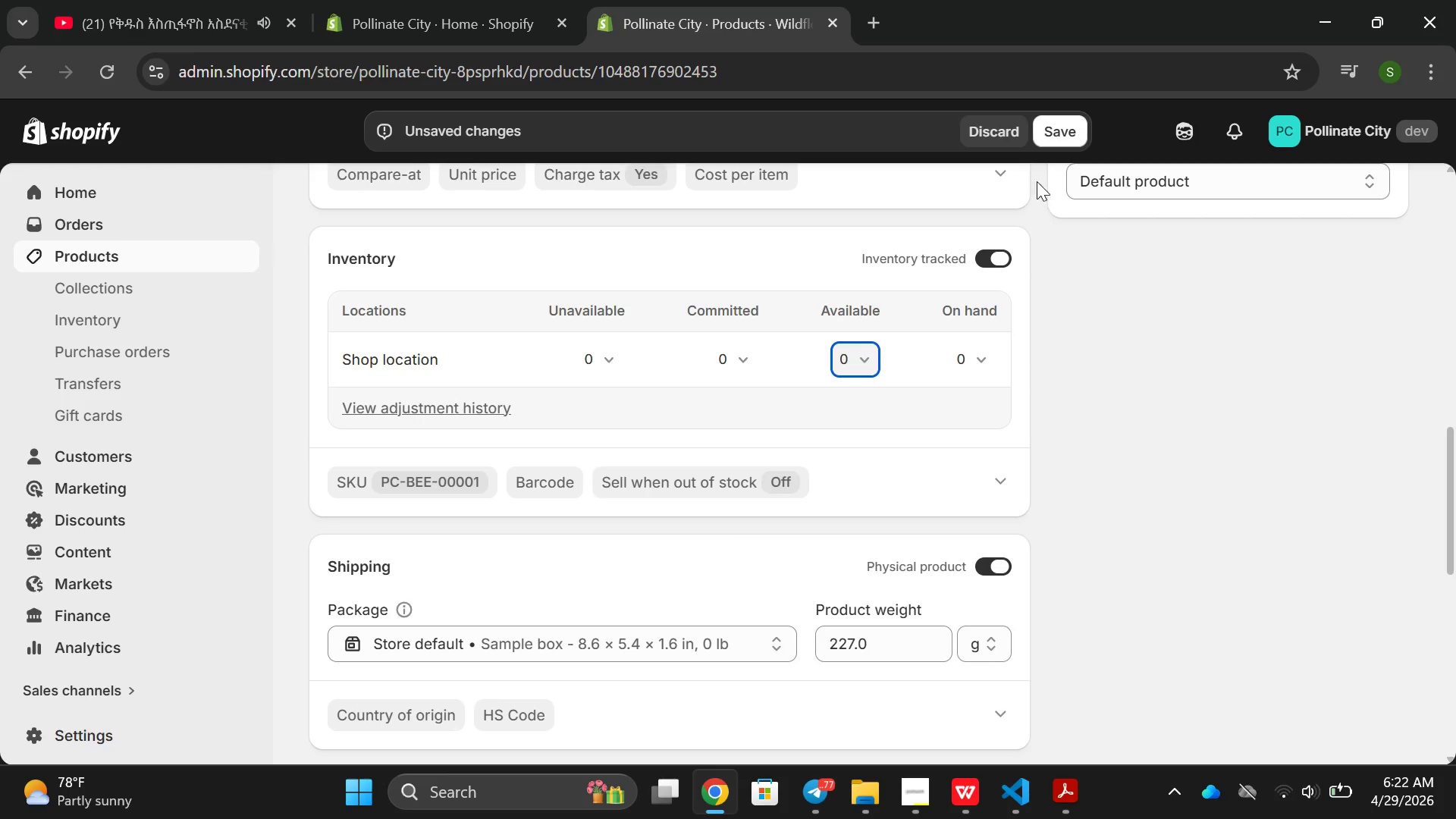 
left_click([1054, 127])
 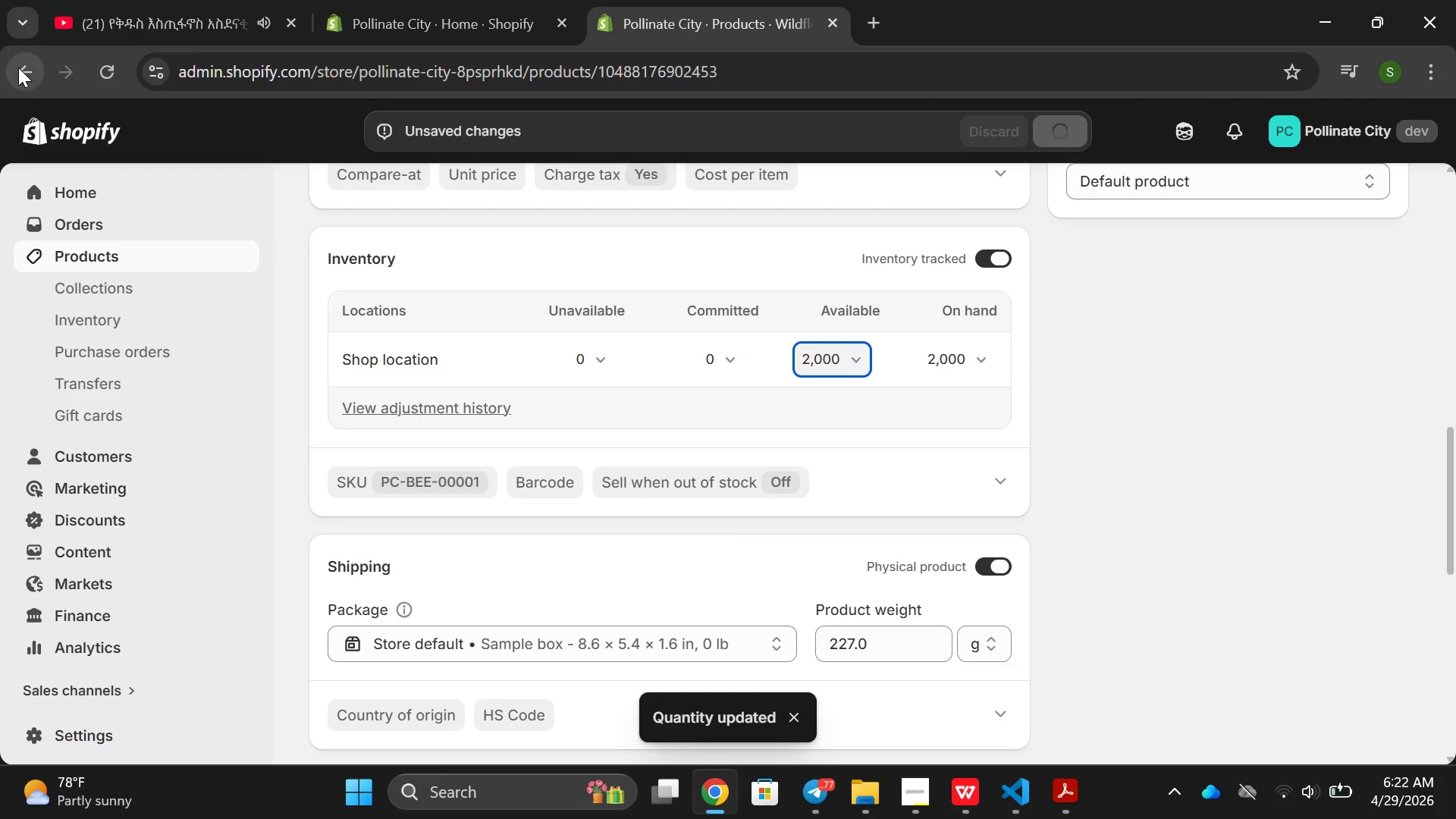 
left_click([18, 67])
 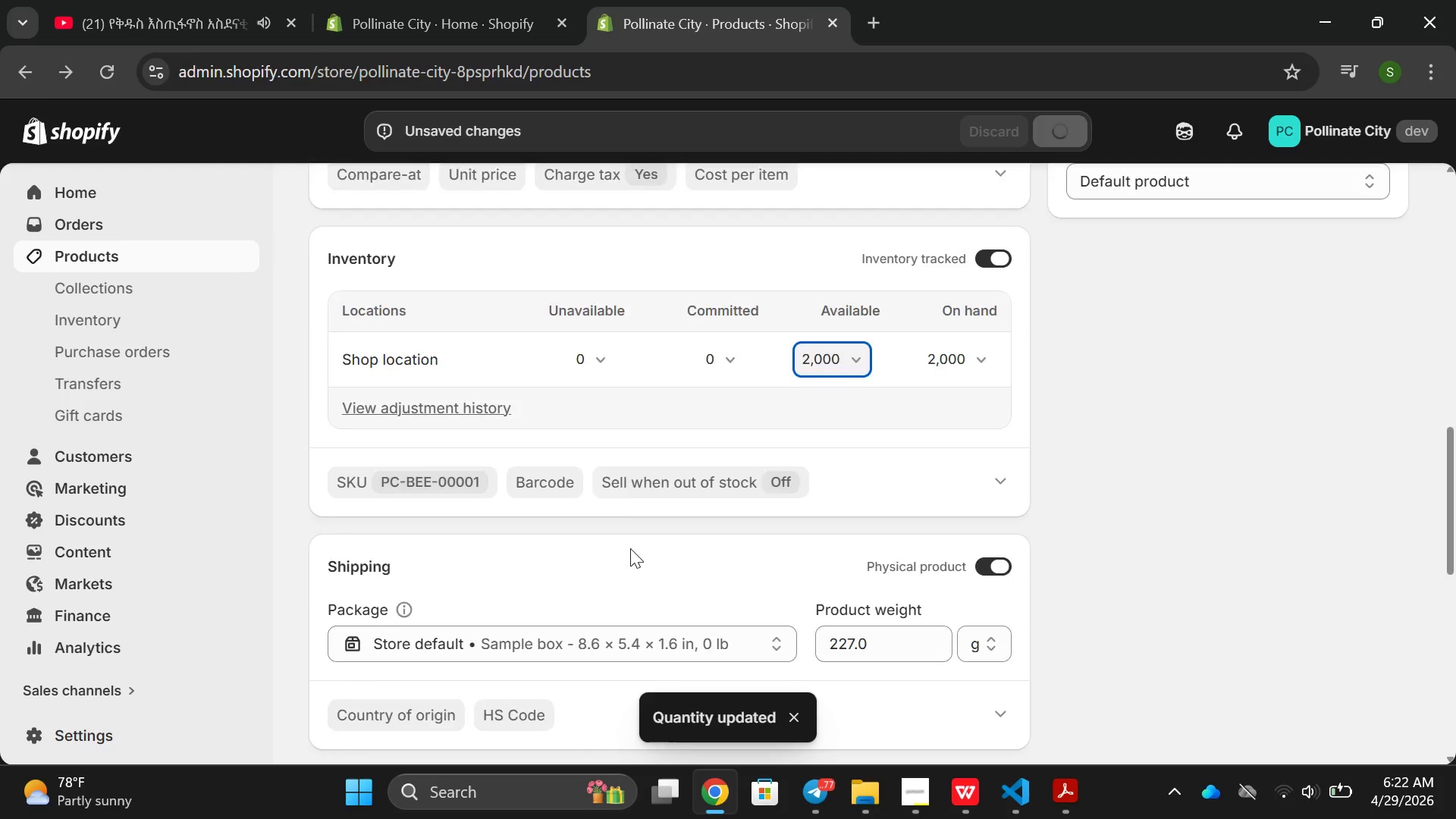 
scroll: coordinate [964, 512], scroll_direction: down, amount: 25.0
 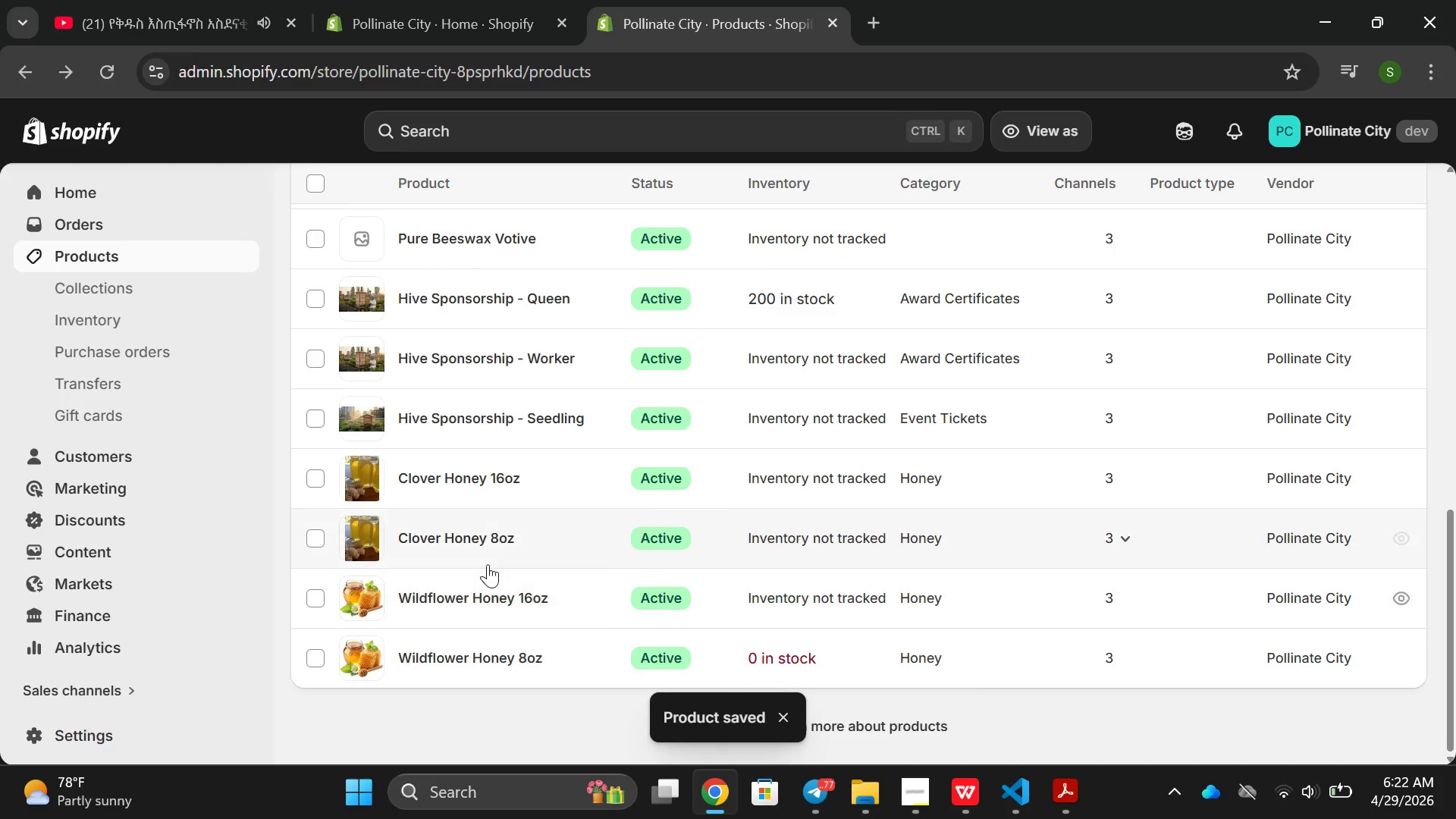 
left_click([478, 583])
 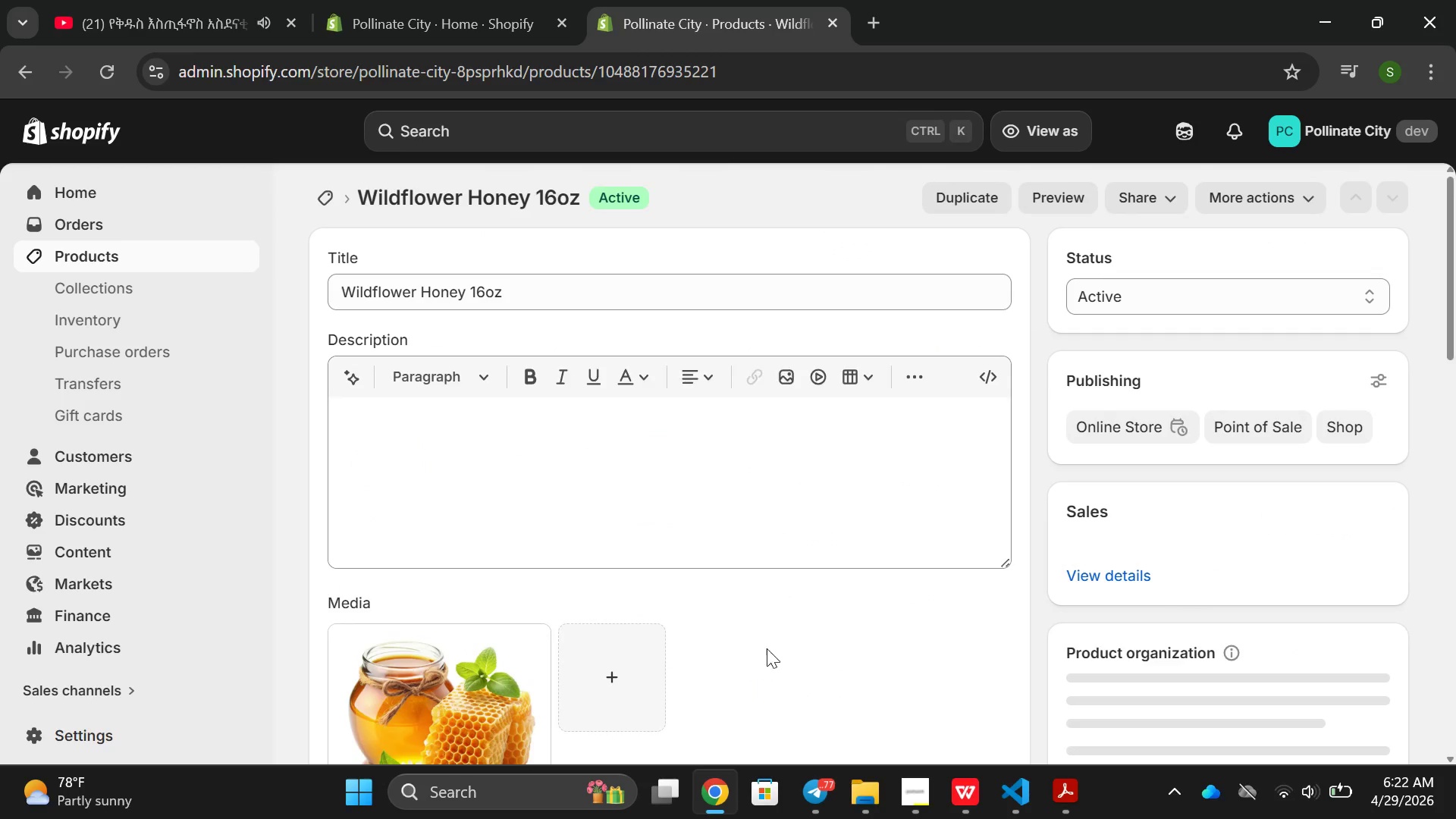 
scroll: coordinate [934, 601], scroll_direction: down, amount: 13.0
 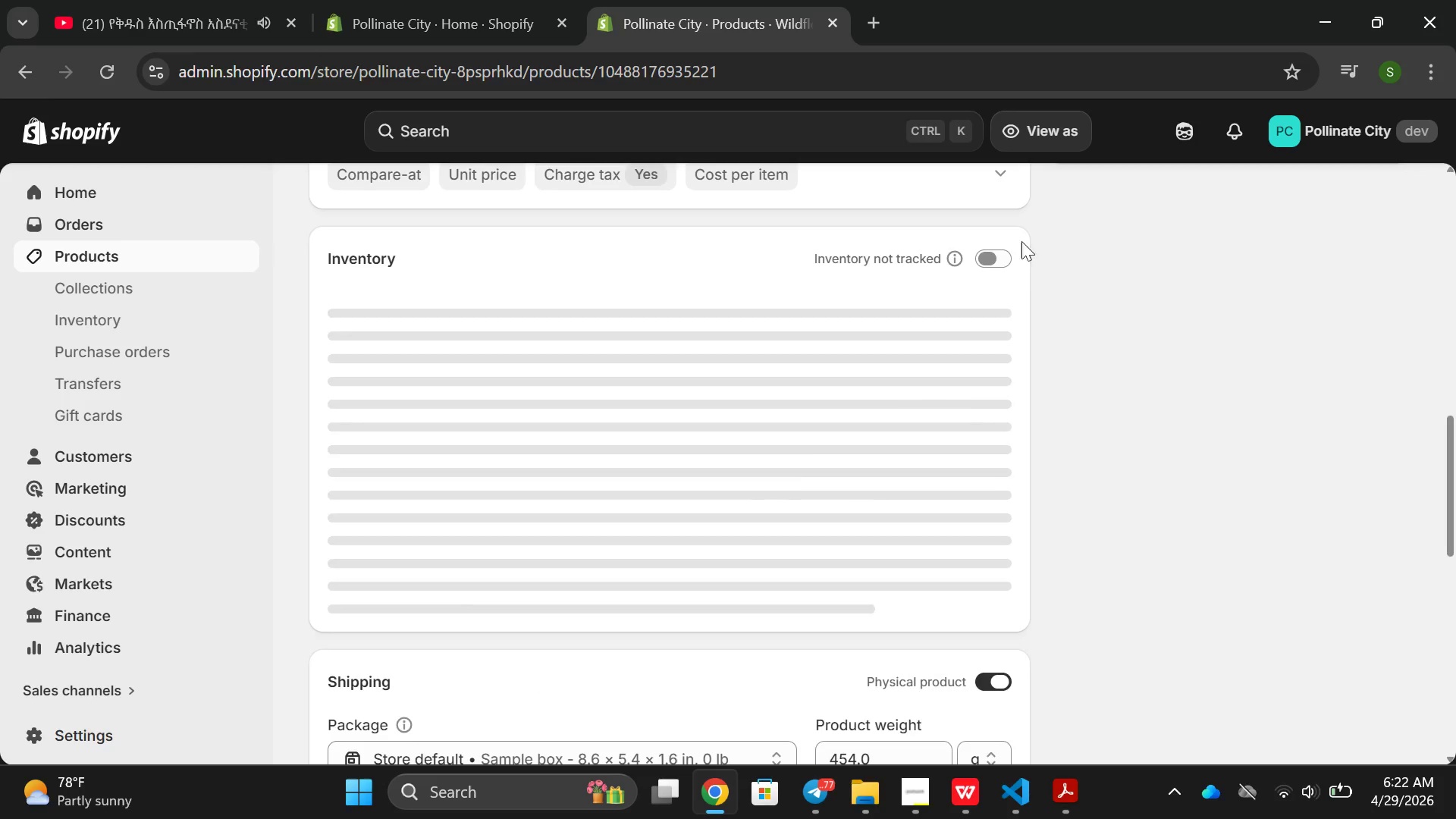 
left_click([996, 261])
 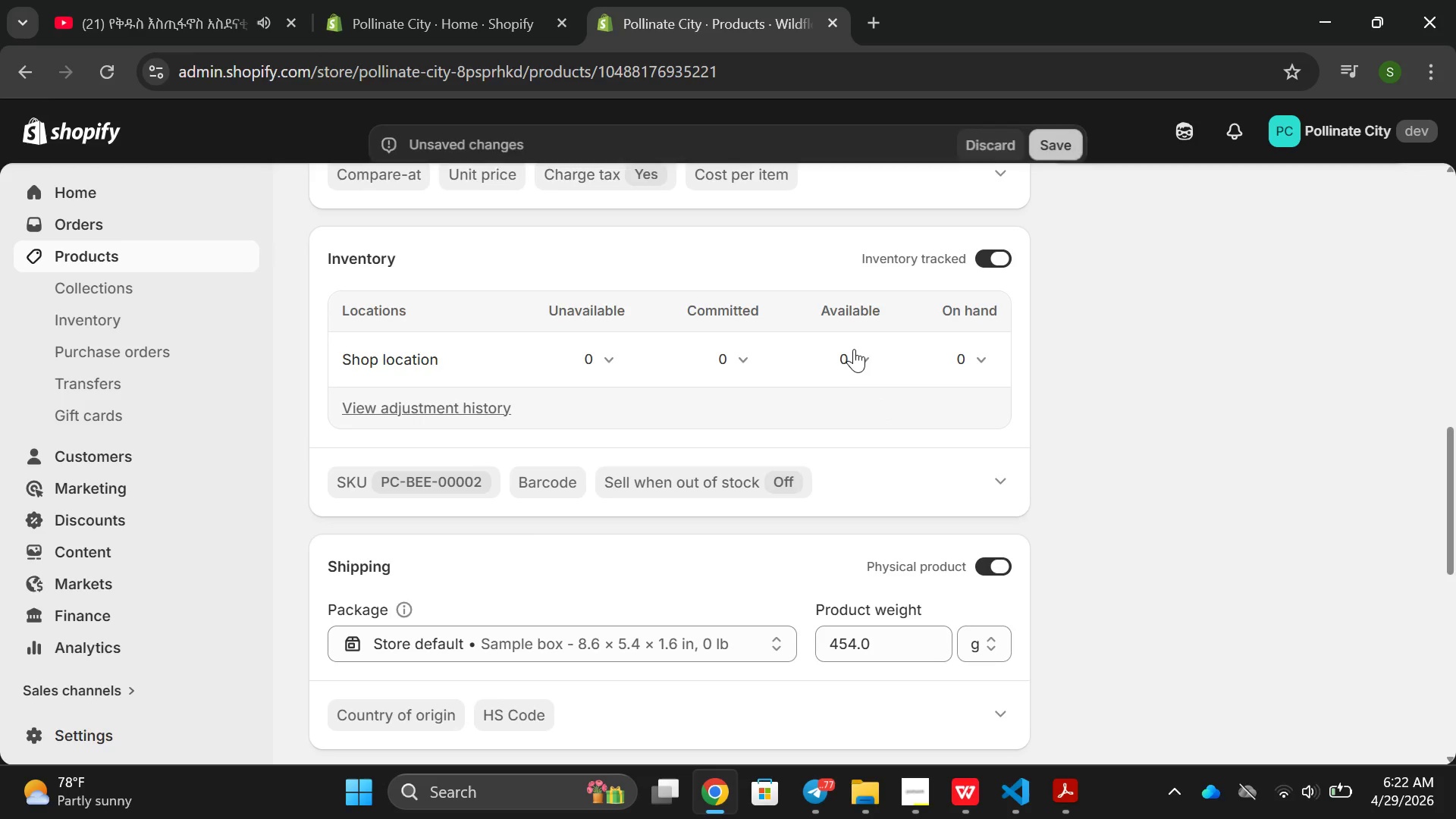 
left_click([853, 347])
 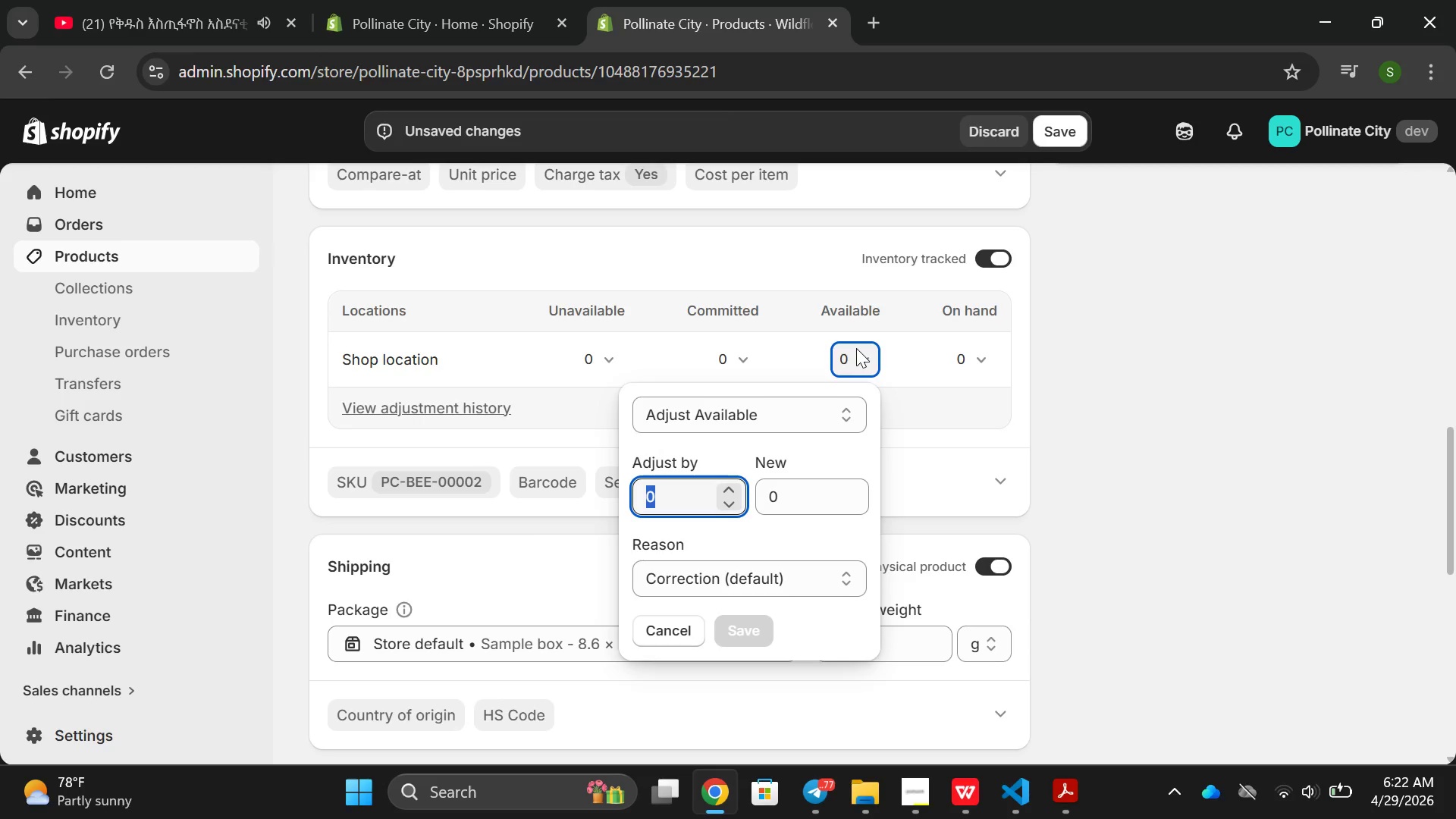 
type(2000)
 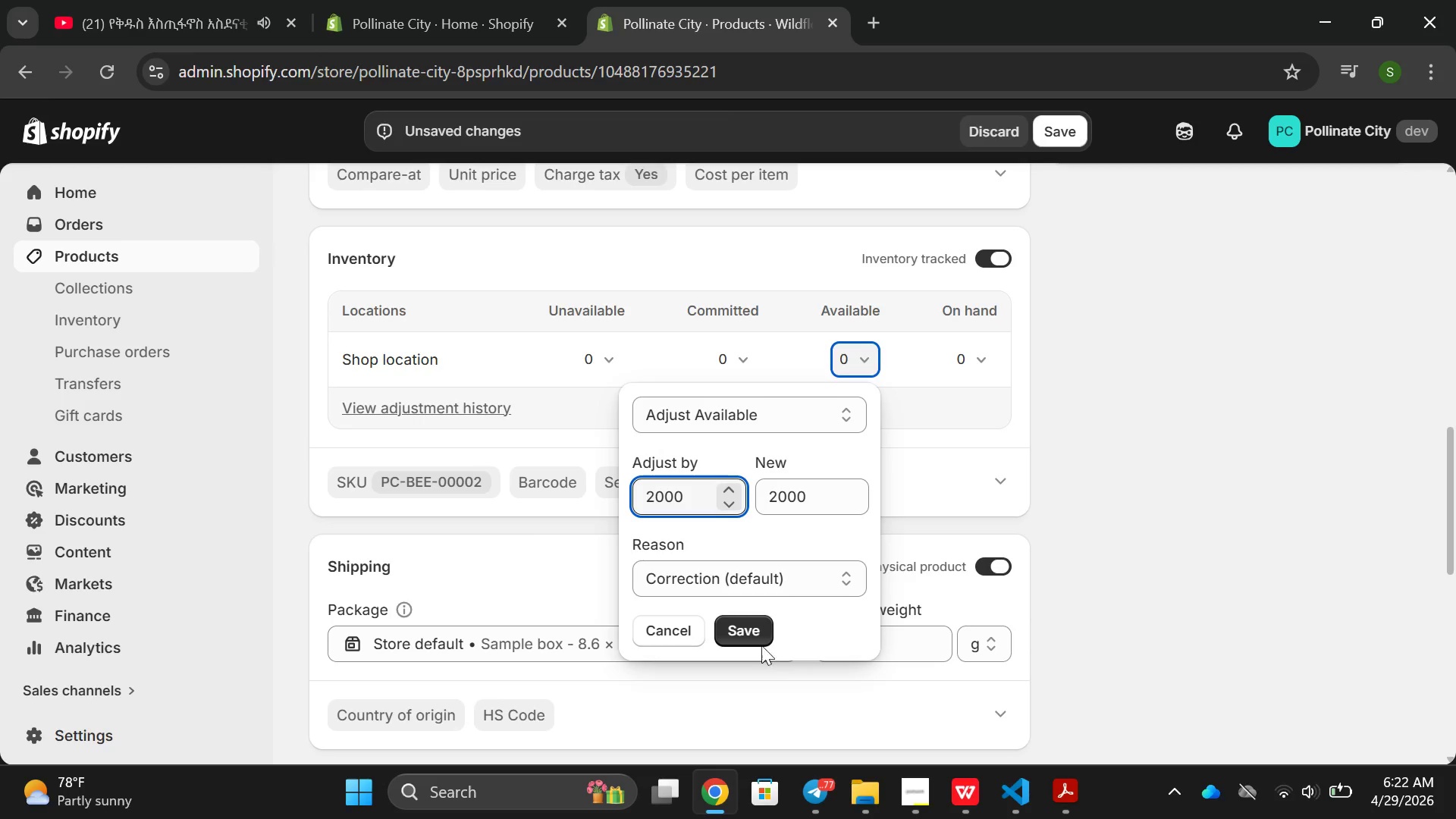 
left_click([755, 628])
 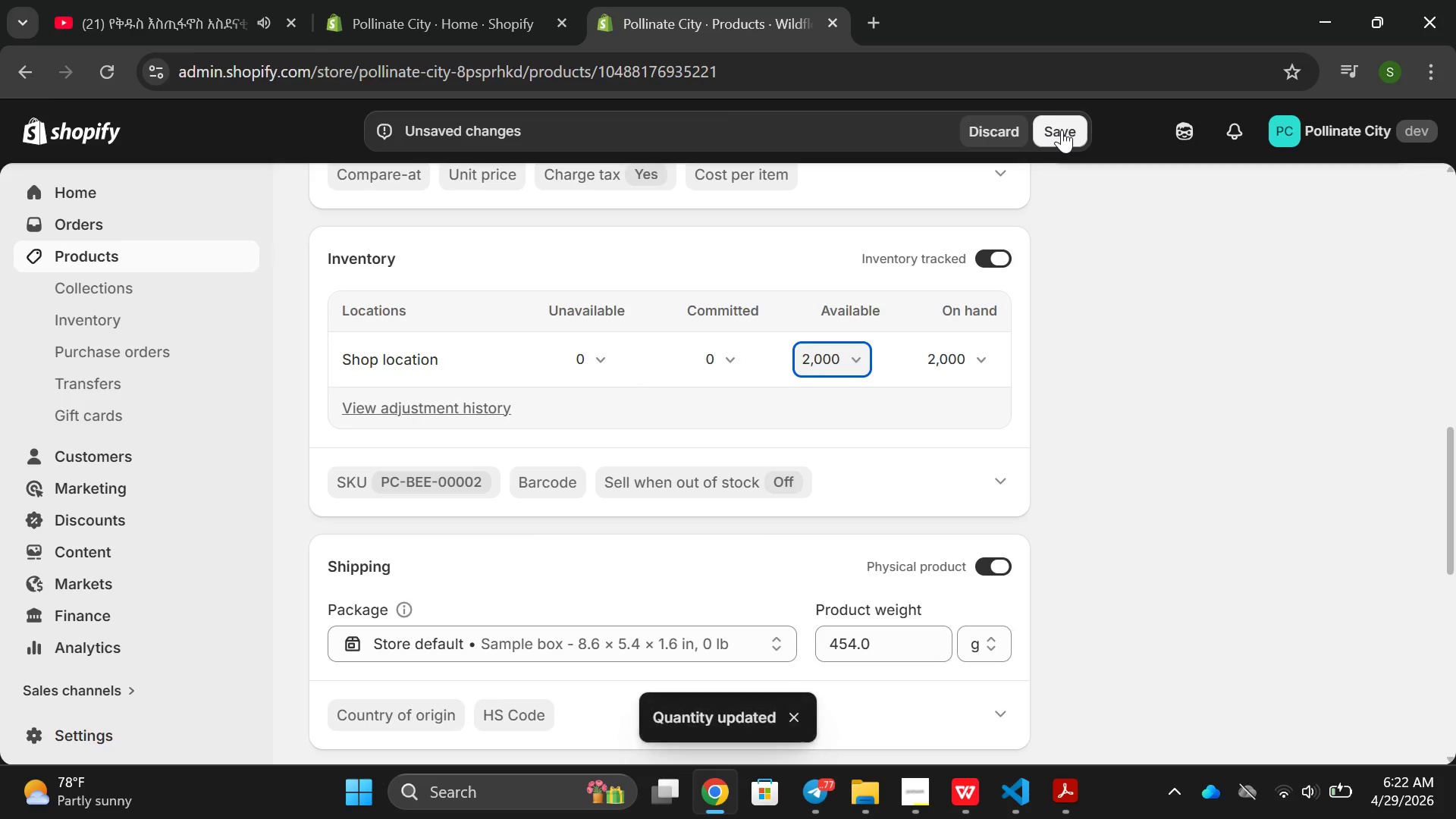 
left_click([1062, 130])
 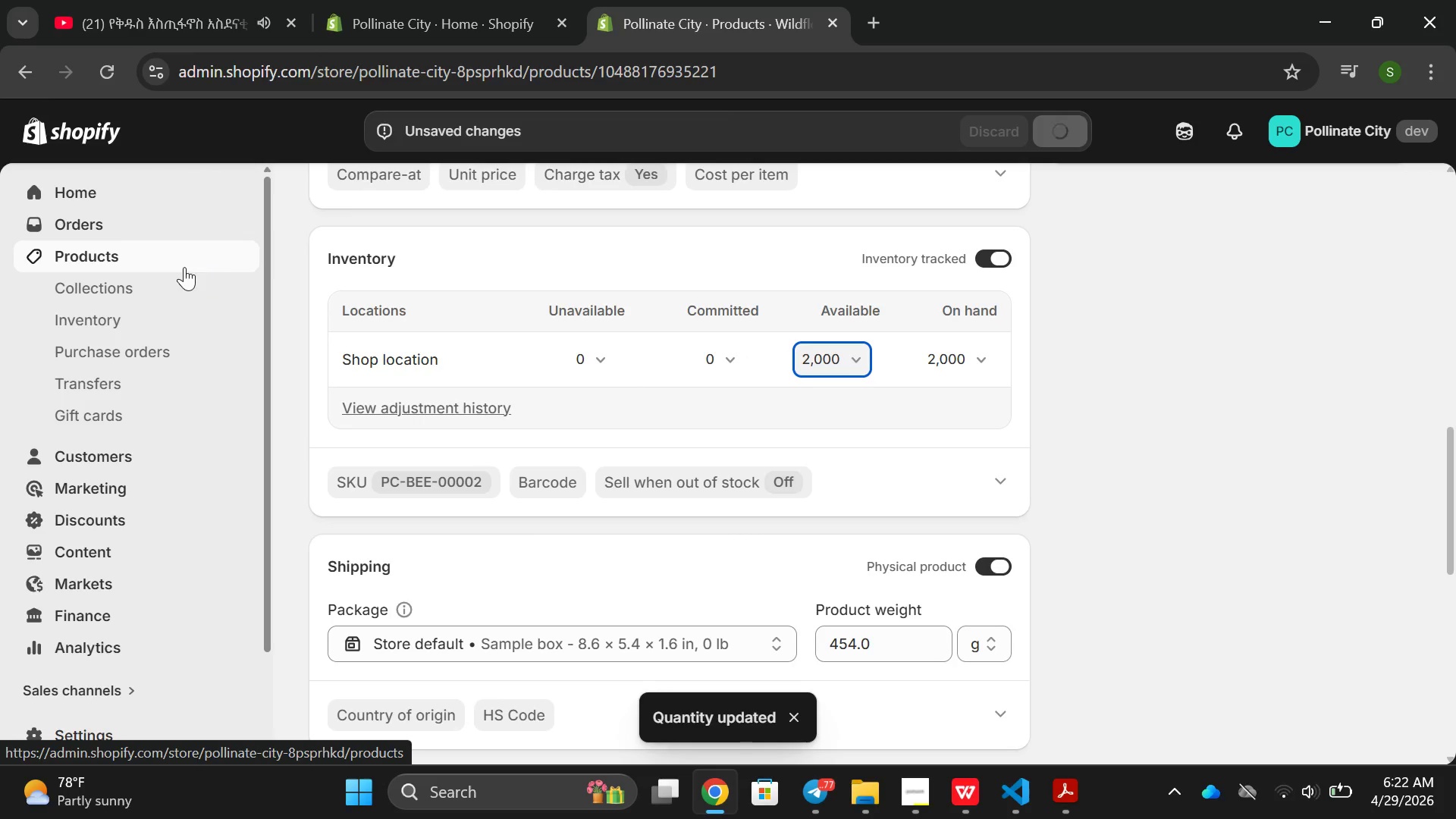 
left_click([178, 267])
 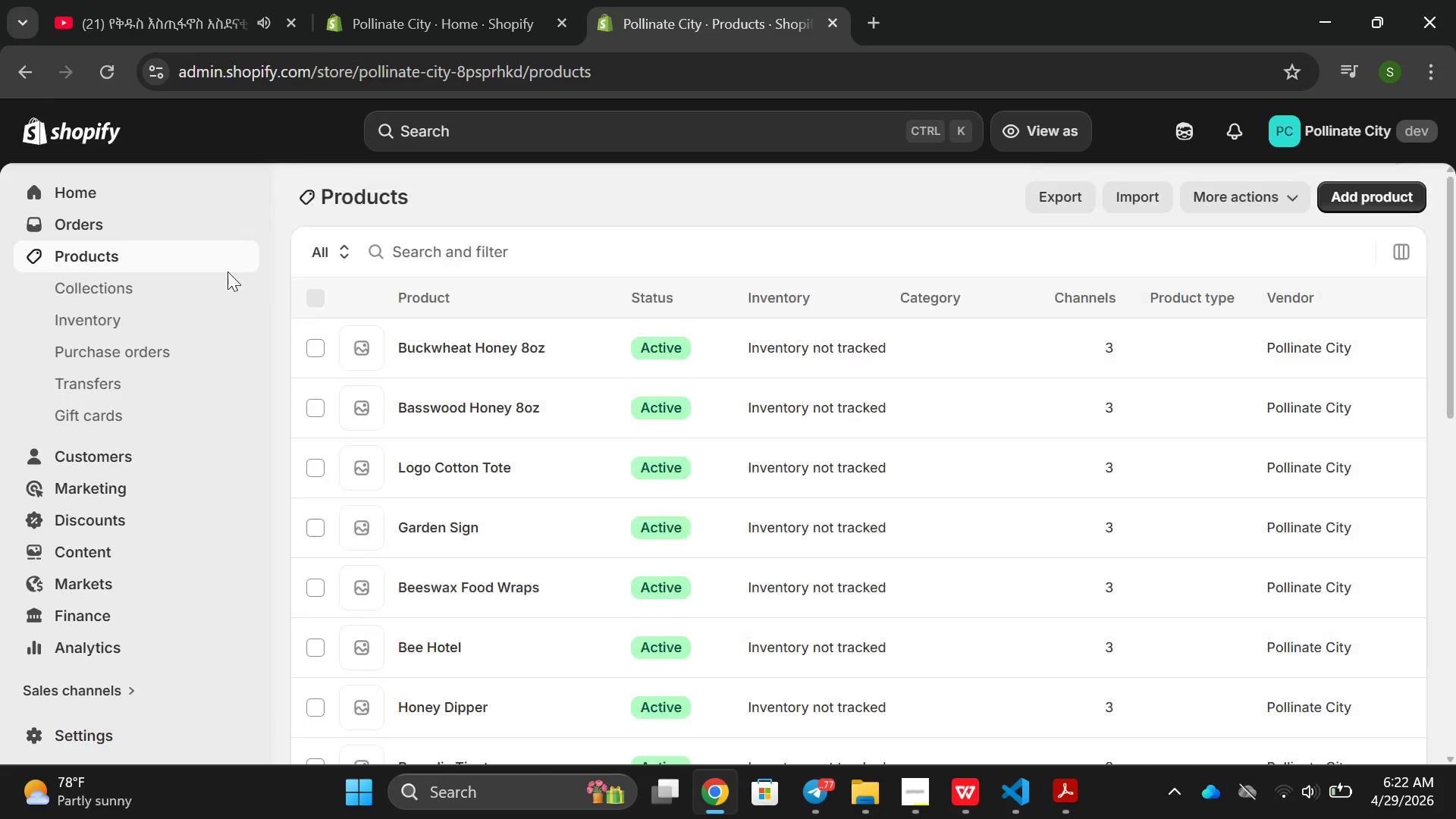 
scroll: coordinate [541, 539], scroll_direction: down, amount: 12.0
 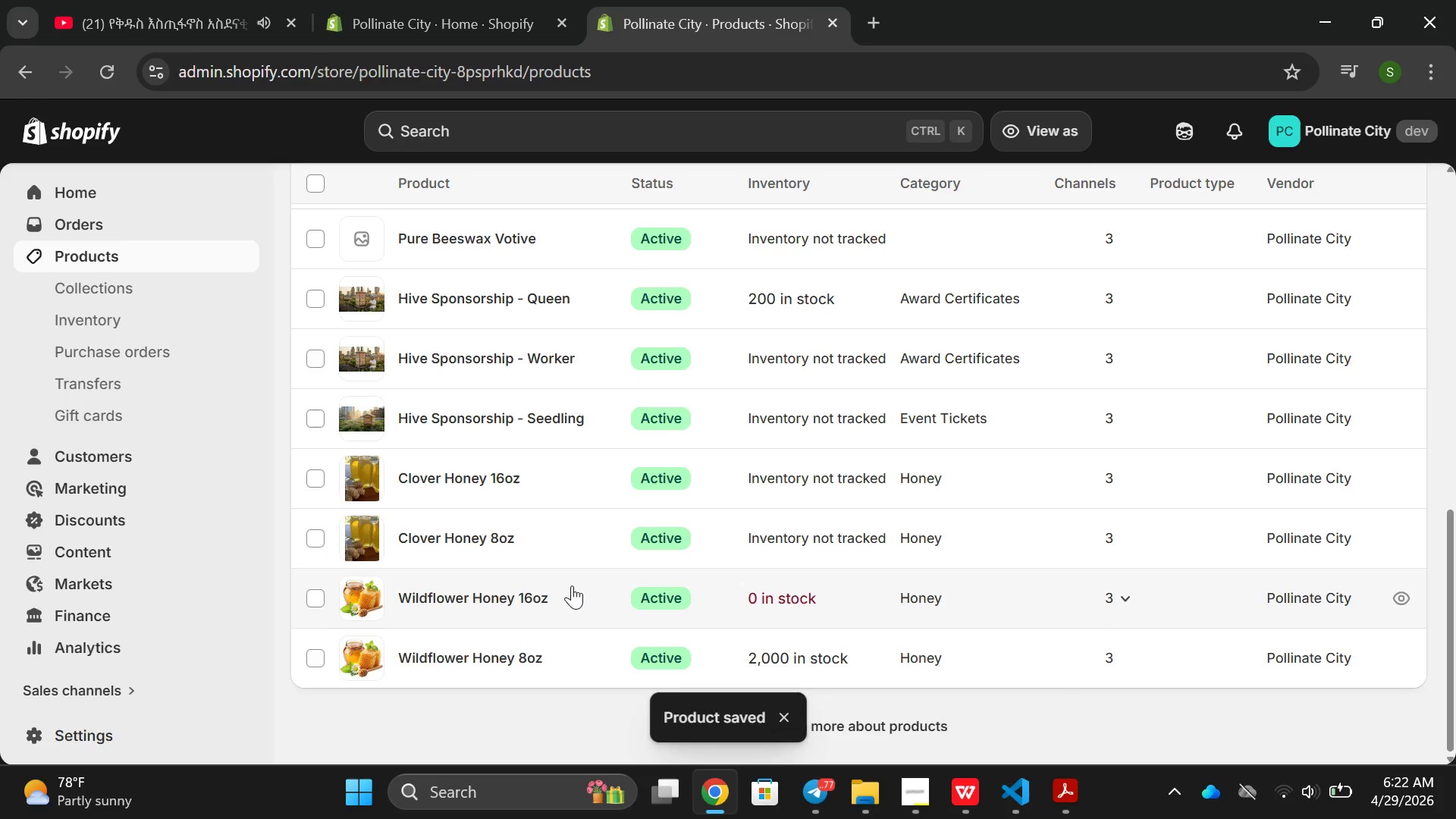 
left_click([572, 585])
 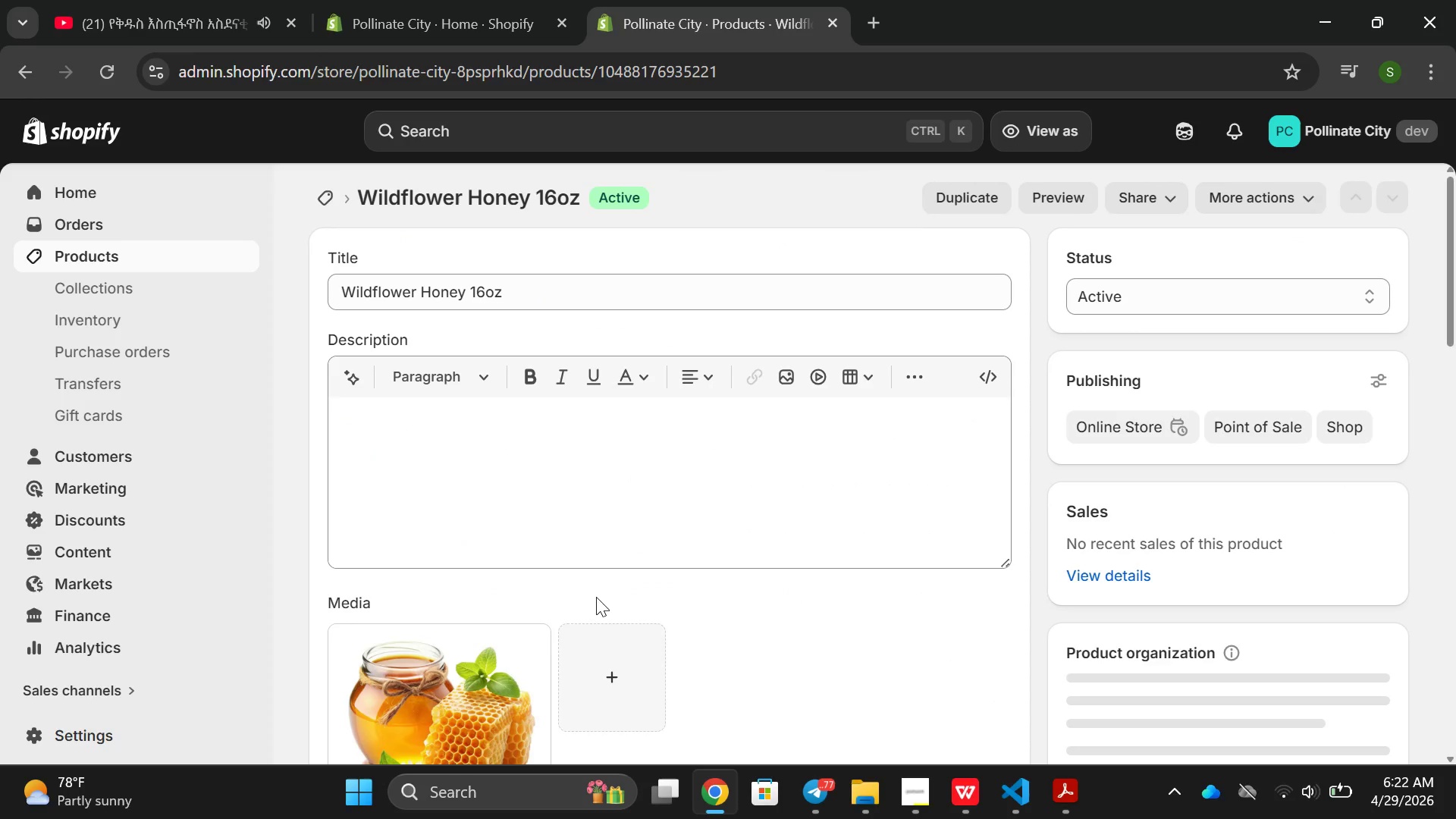 
scroll: coordinate [971, 429], scroll_direction: down, amount: 23.0
 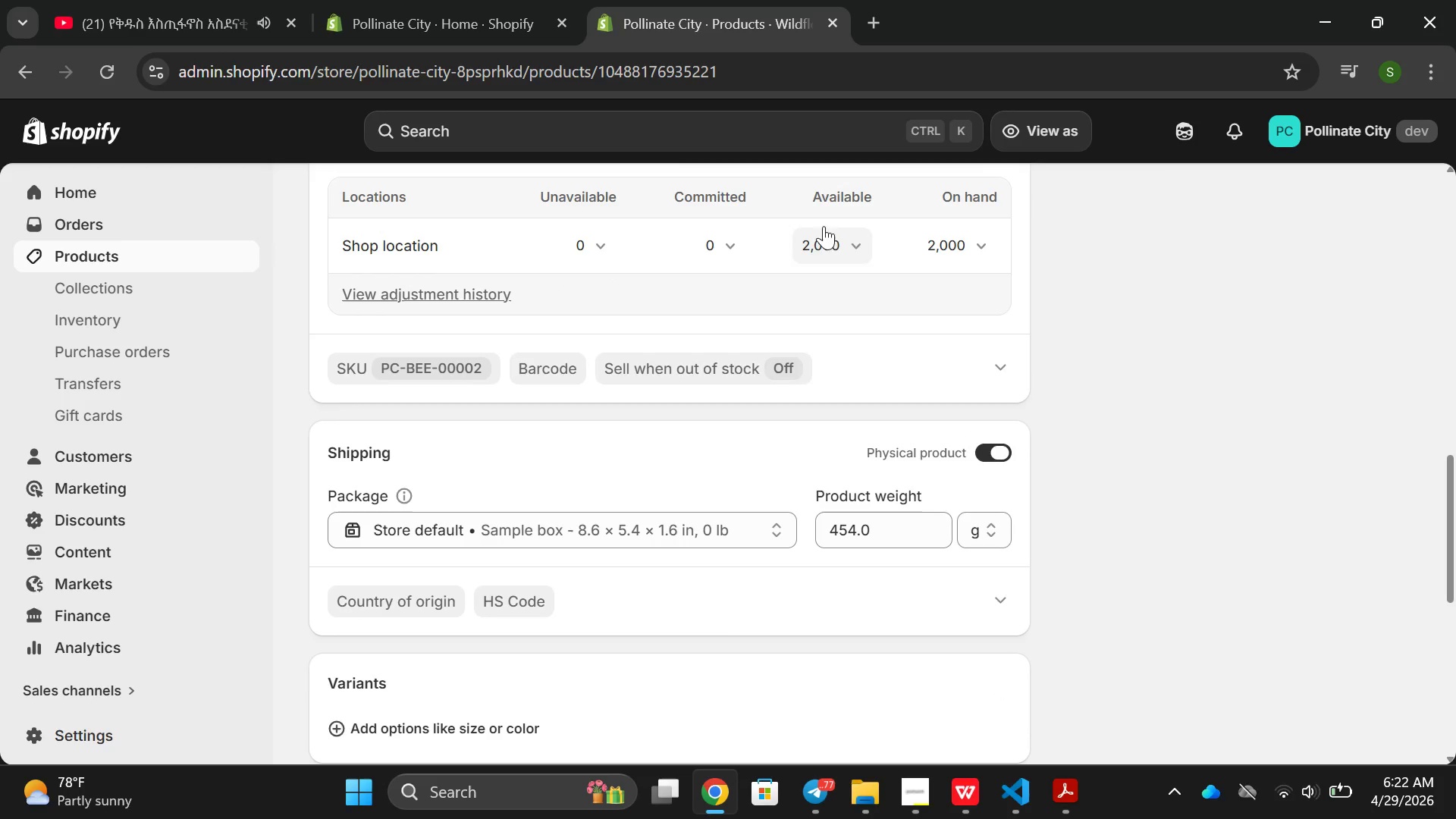 
left_click([830, 223])
 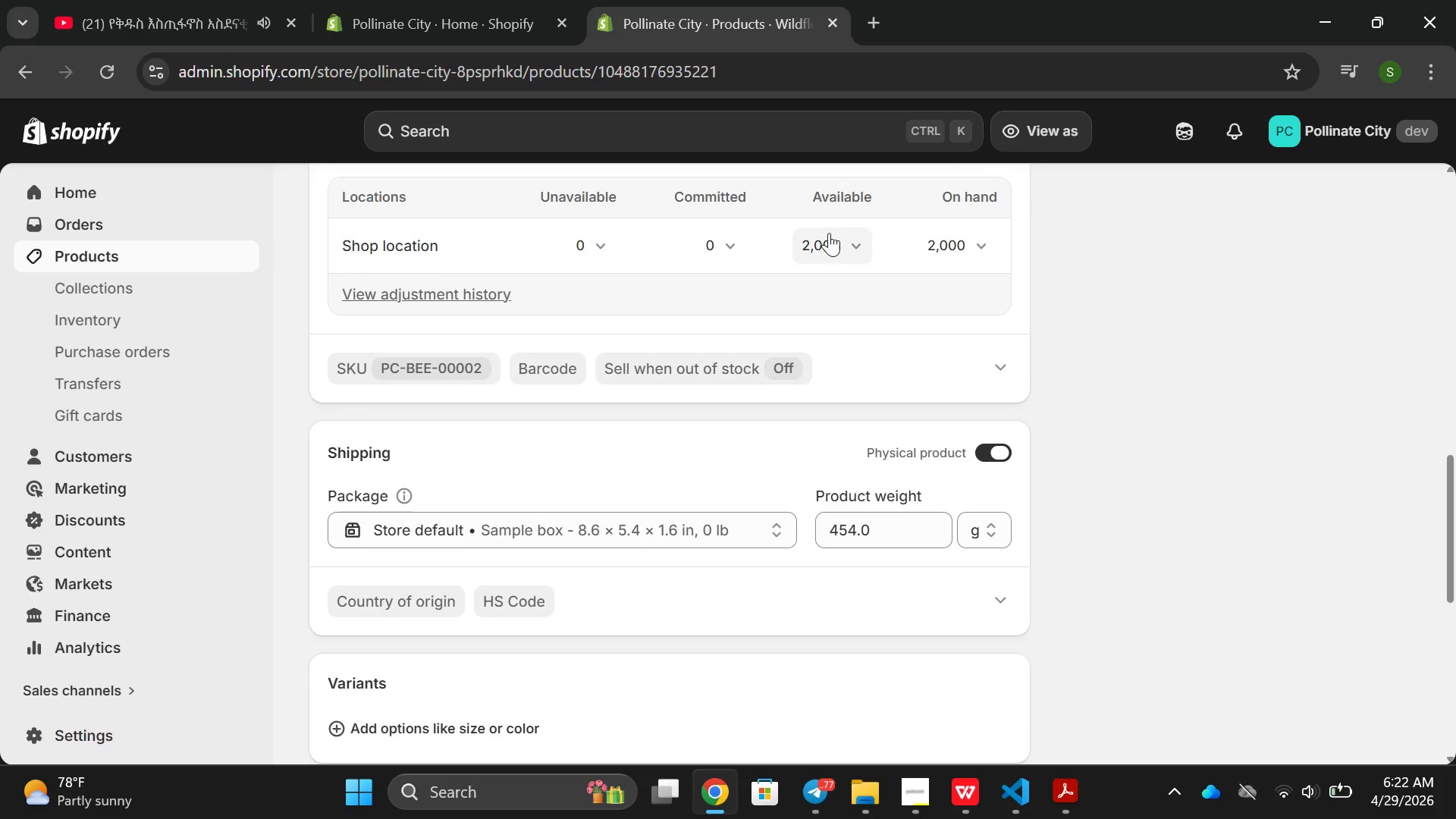 
left_click([829, 234])
 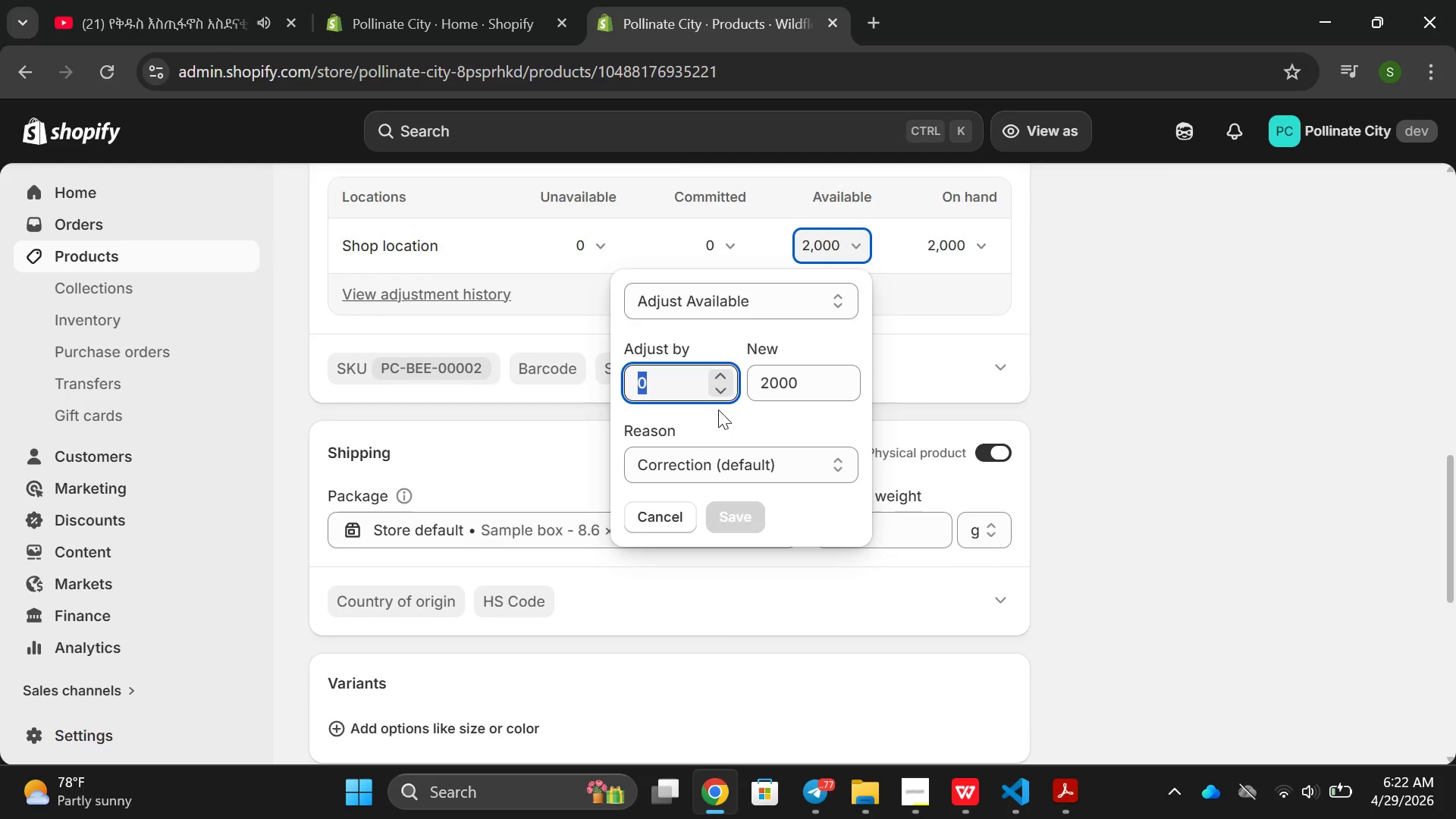 
left_click([676, 393])
 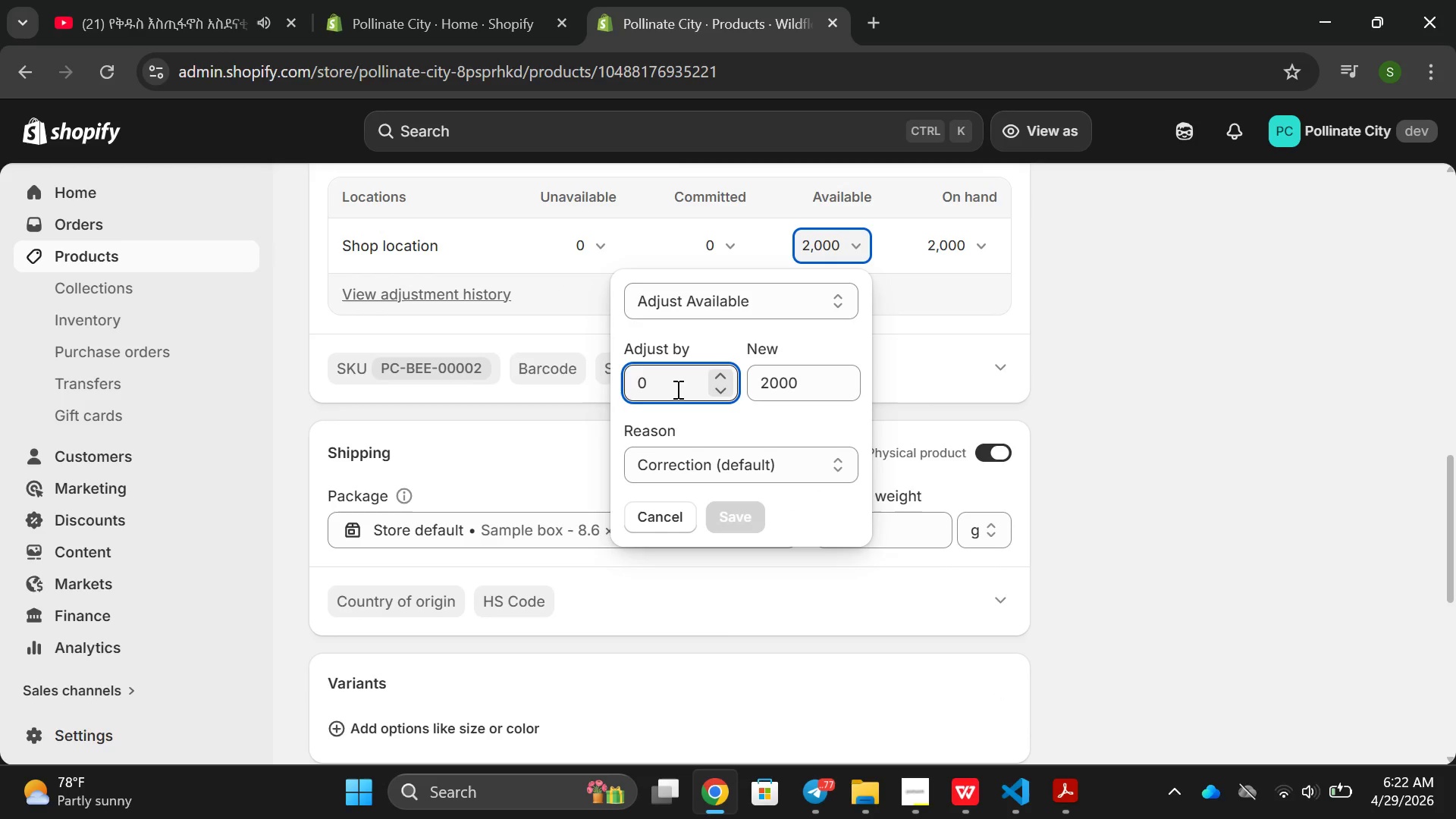 
key(Backspace)
type(2000)
 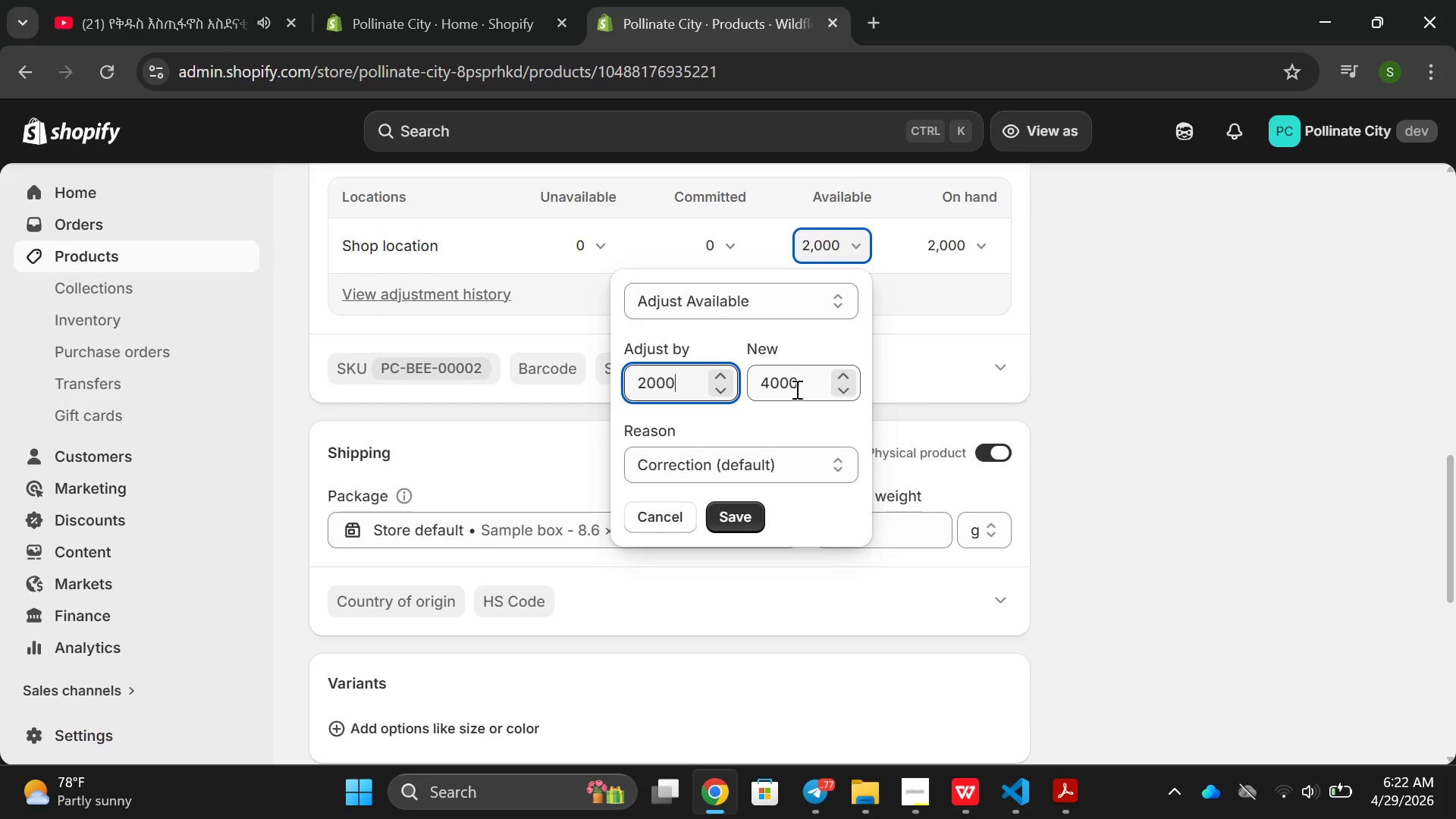 
left_click([770, 388])
 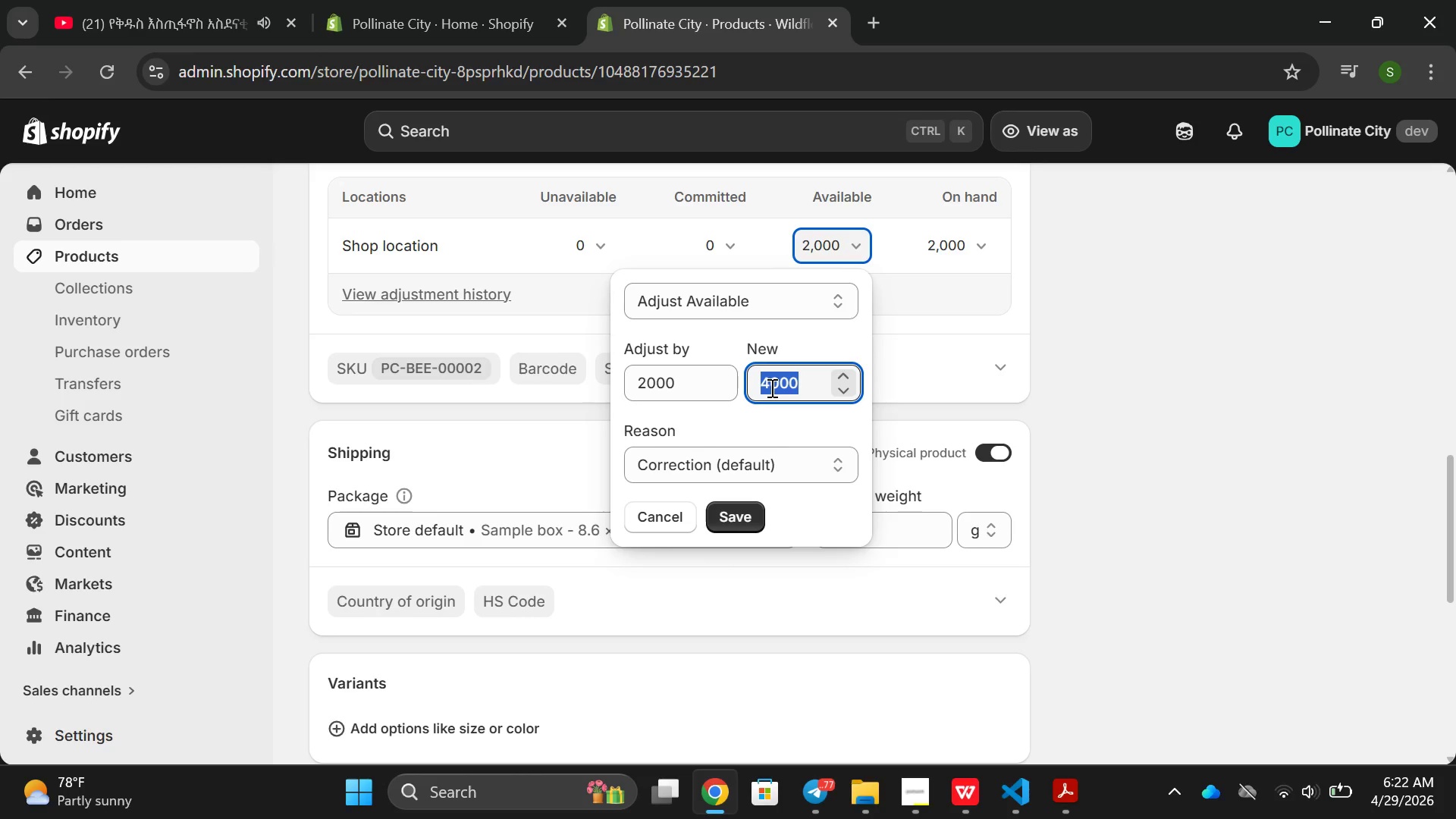 
key(Backspace)
type(20000)
 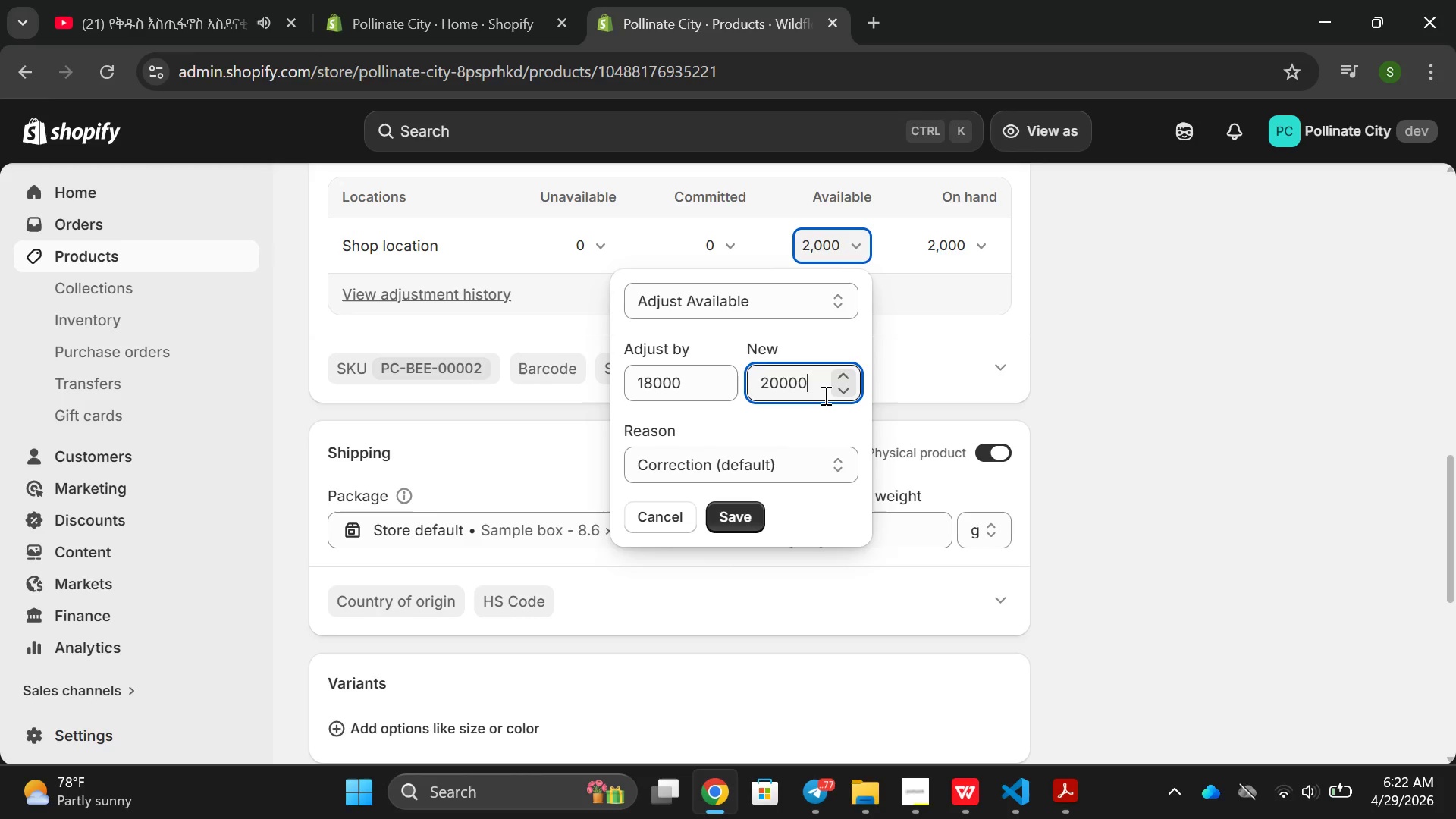 
key(Backspace)
 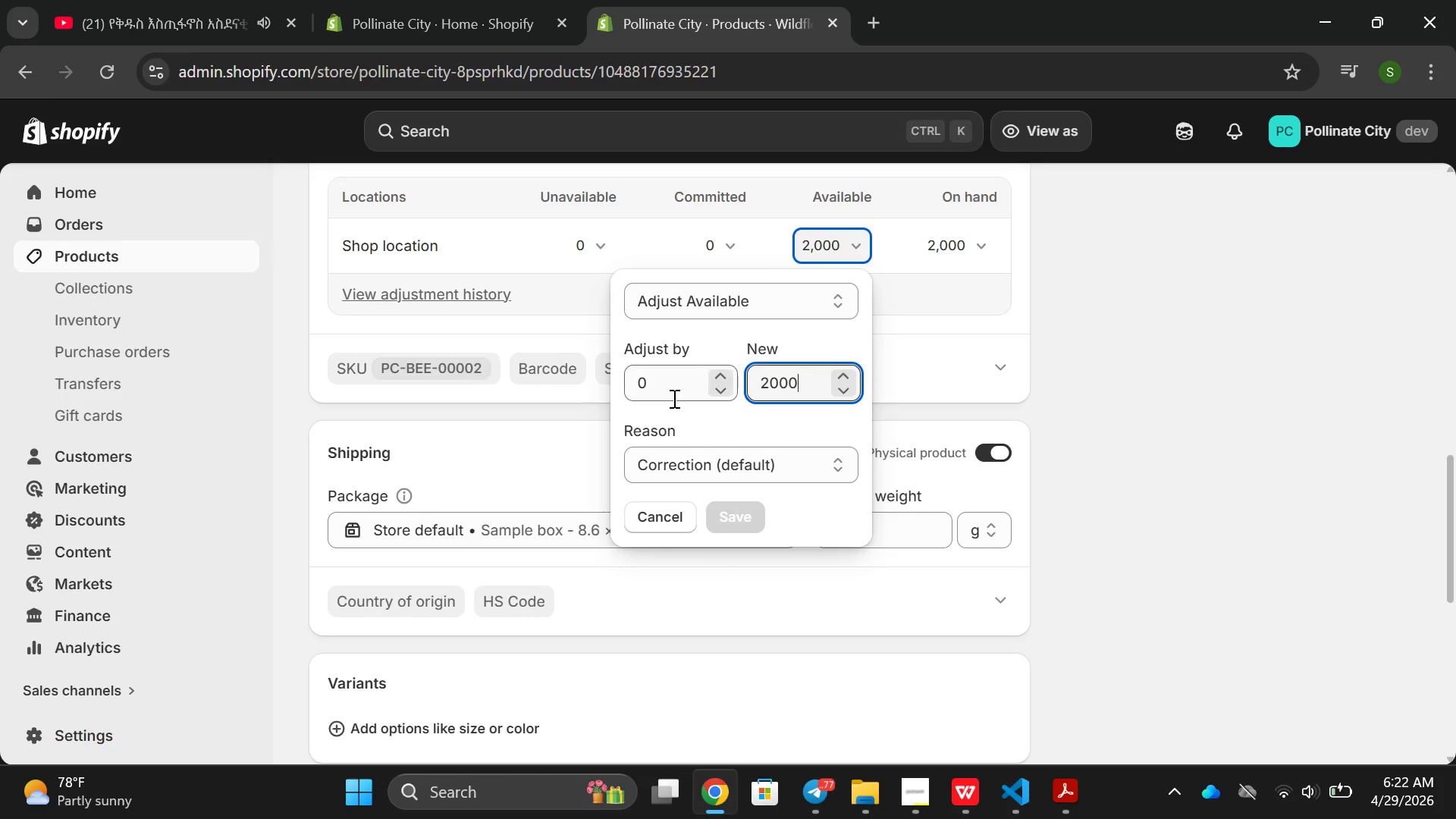 
left_click([686, 461])
 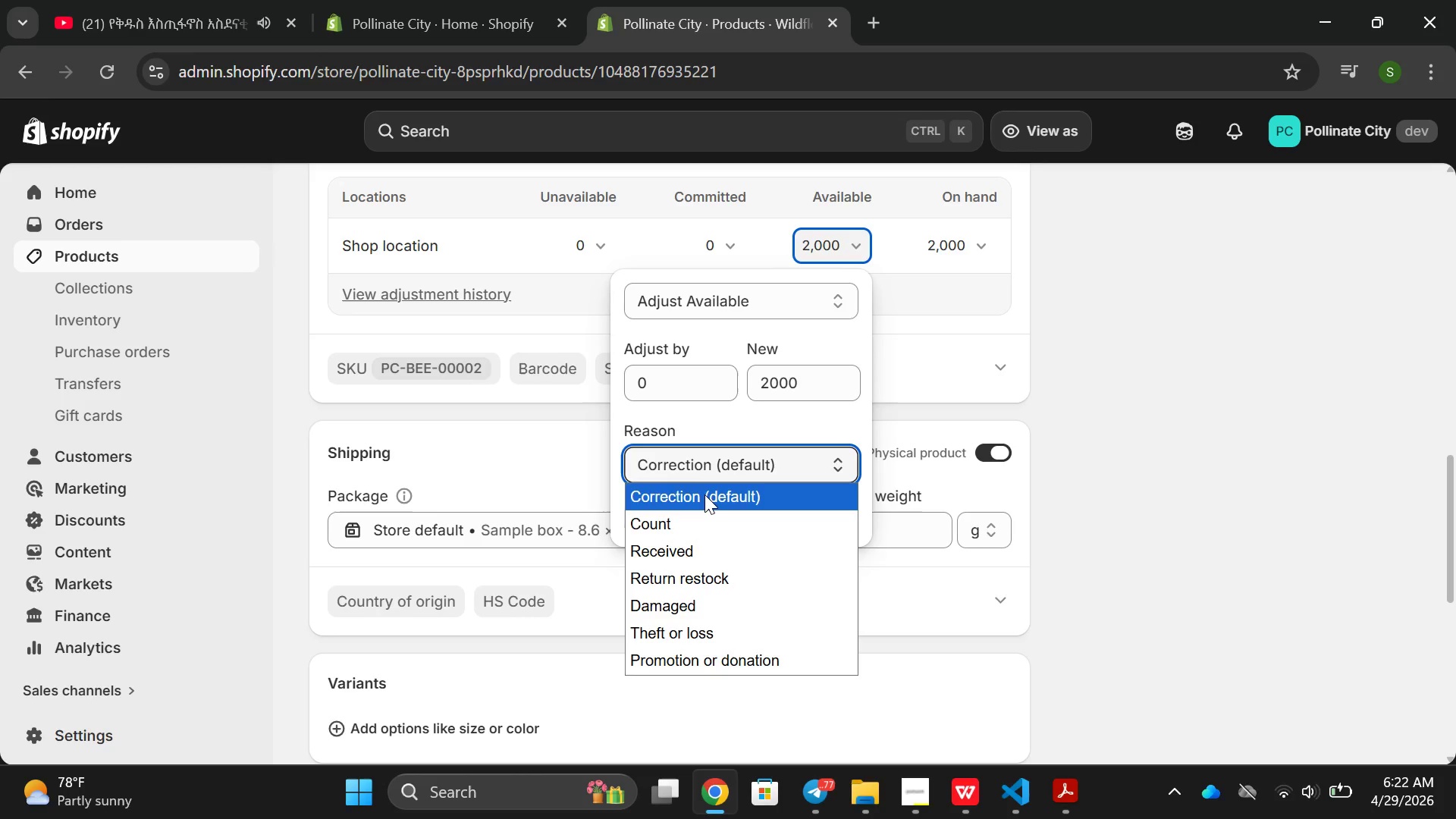 
double_click([704, 494])
 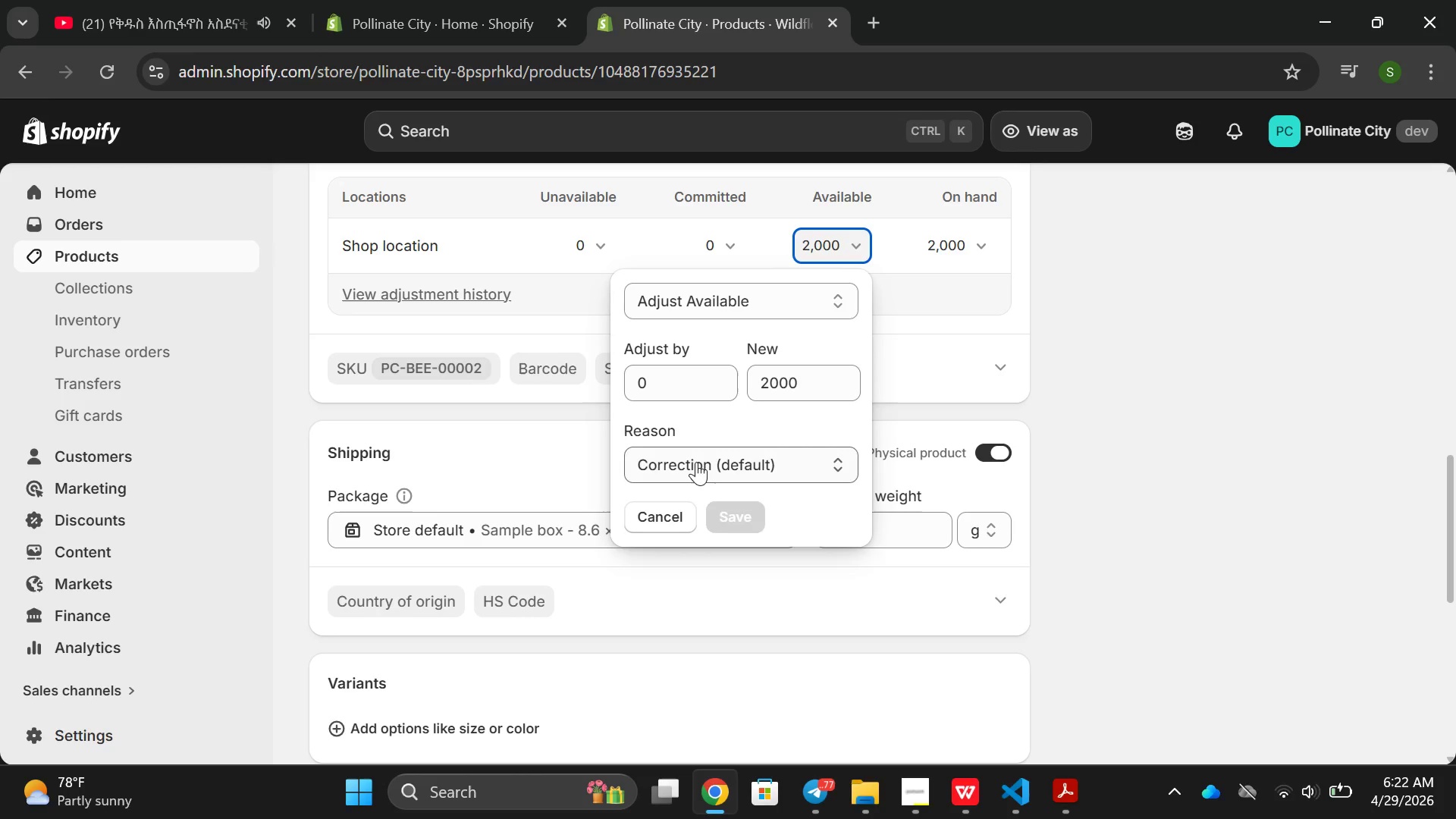 
left_click([696, 460])
 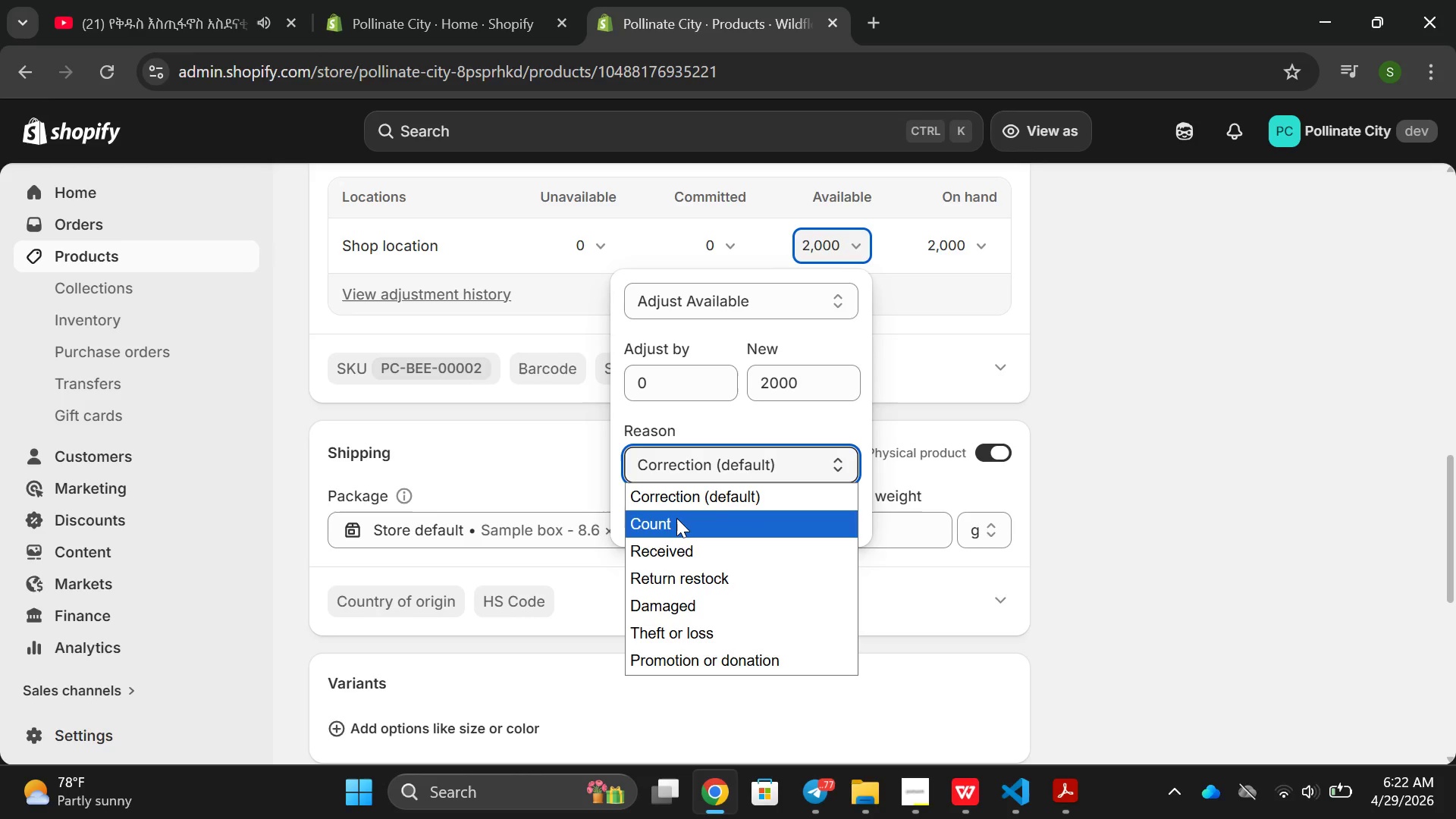 
left_click_drag(start_coordinate=[676, 518], to_coordinate=[676, 510])
 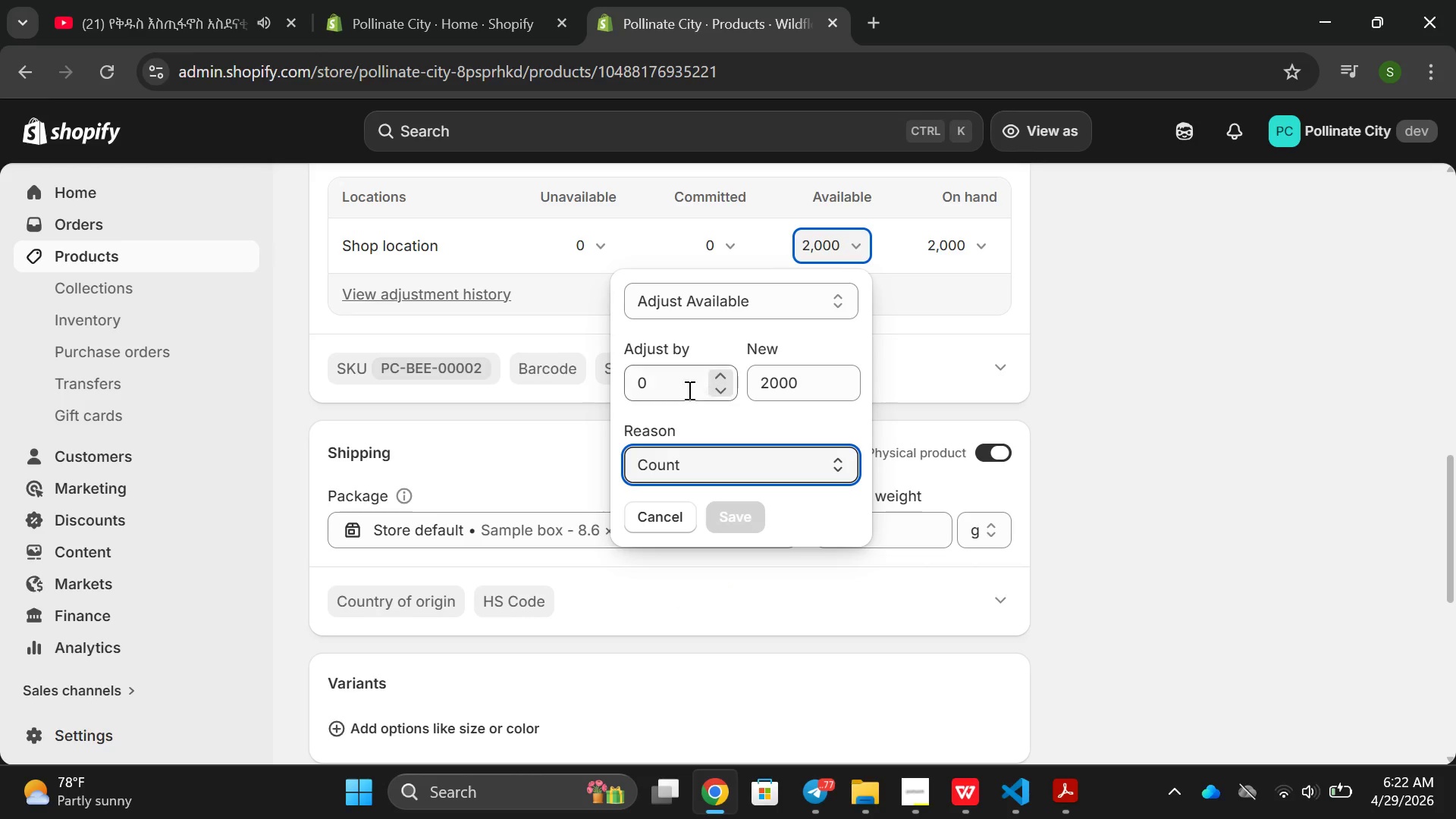 
left_click([685, 390])
 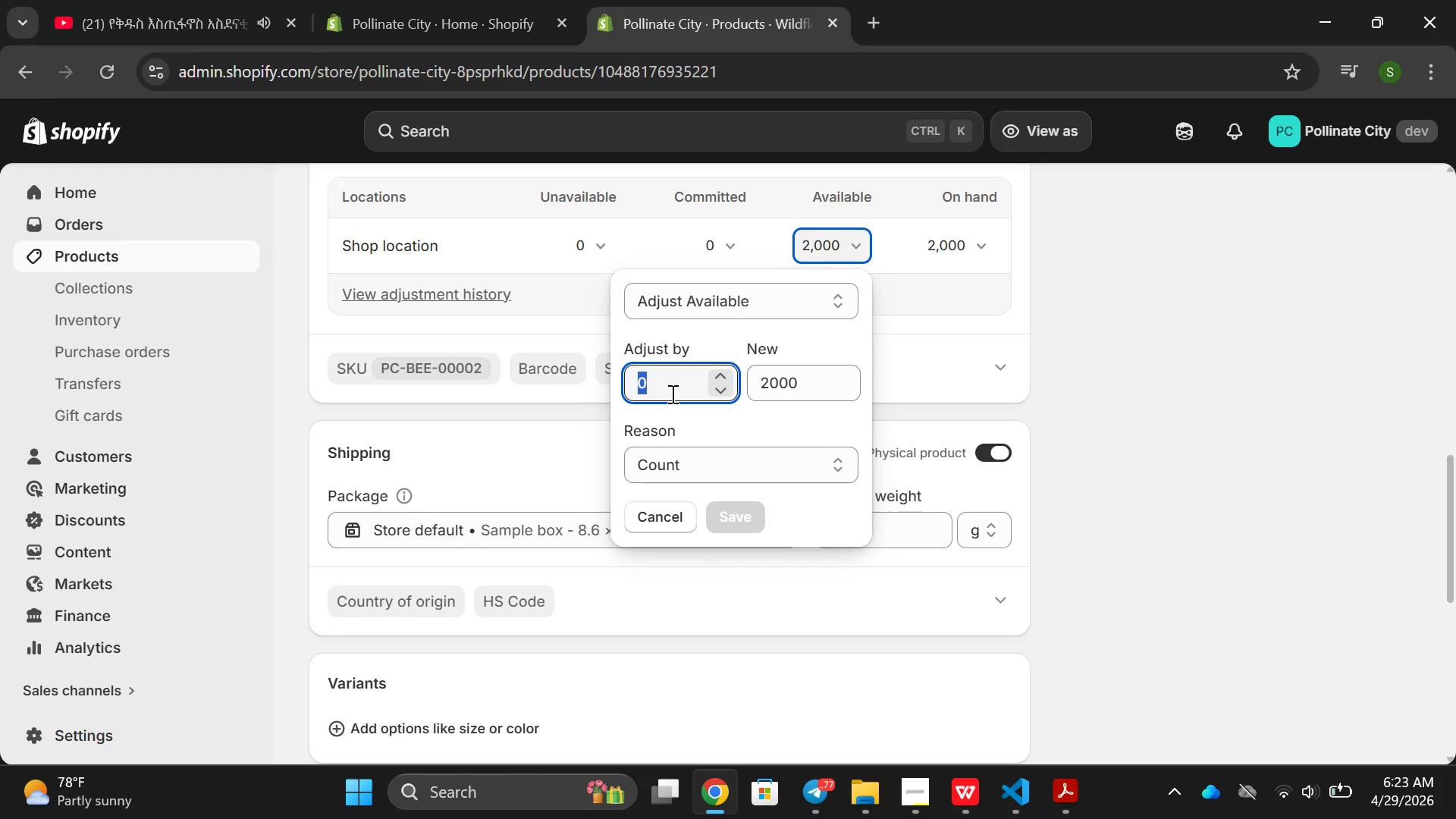 
type(2000)
 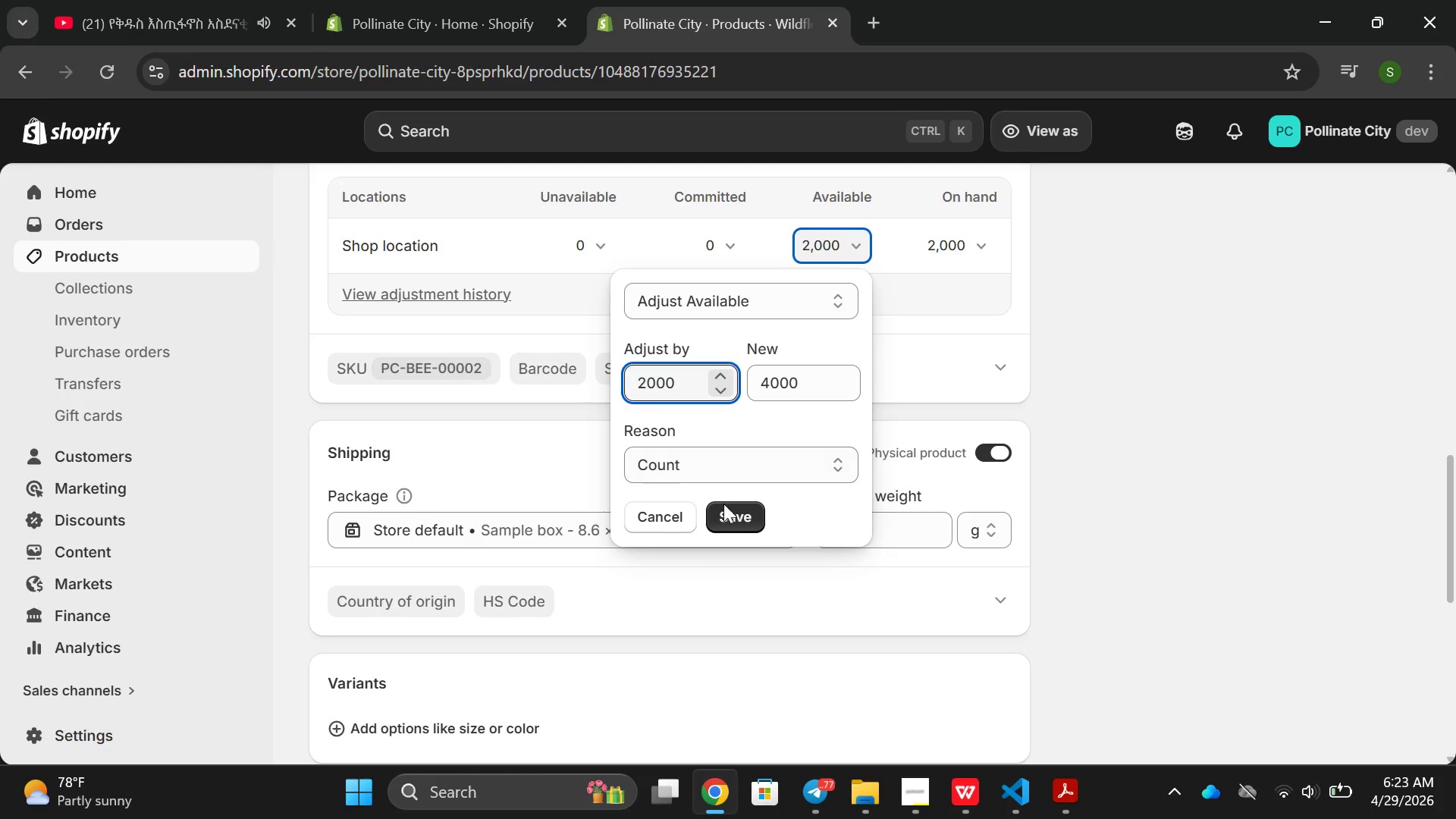 
left_click([759, 525])
 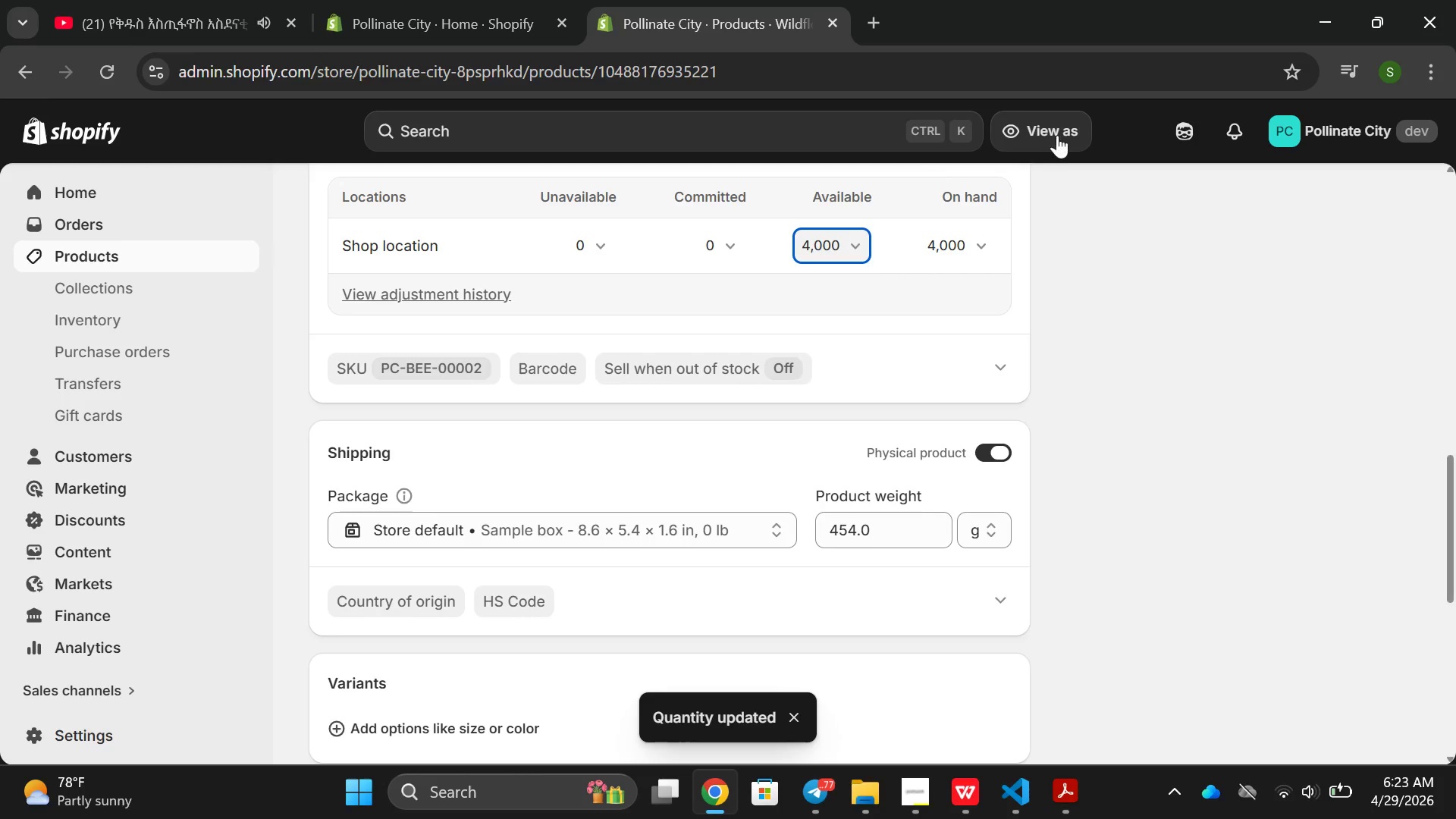 
left_click([849, 244])
 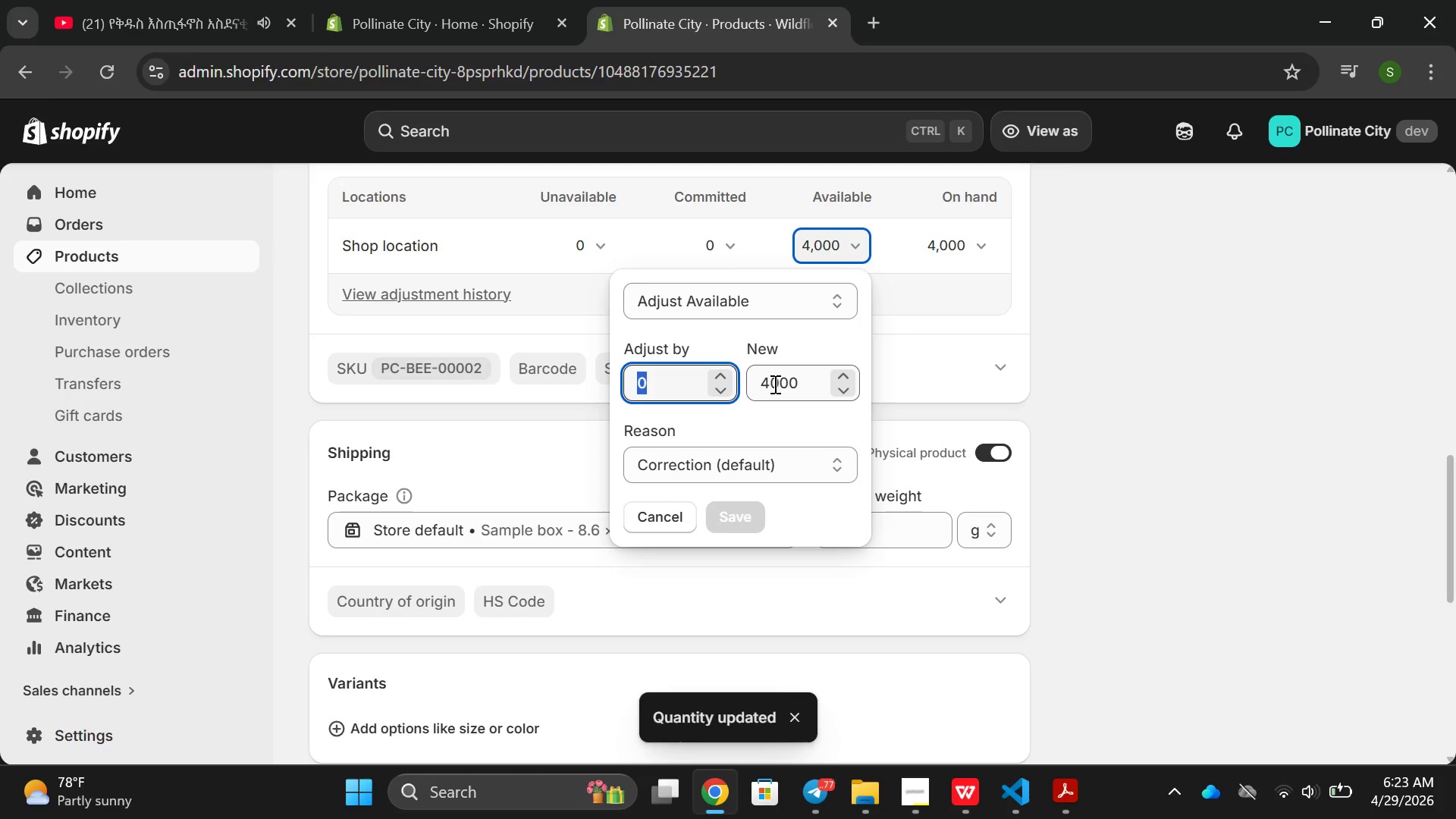 
double_click([843, 384])
 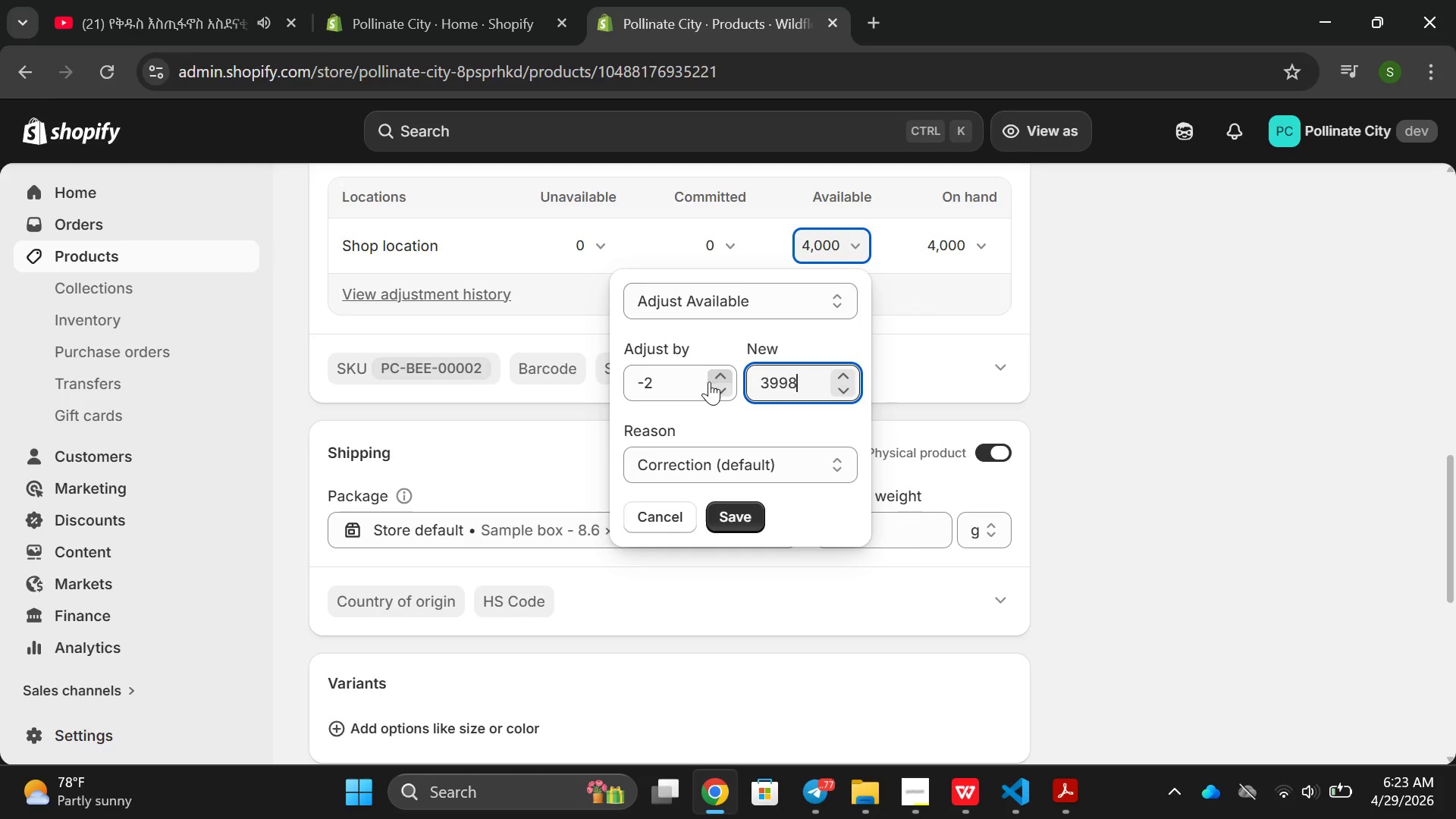 
left_click([669, 380])
 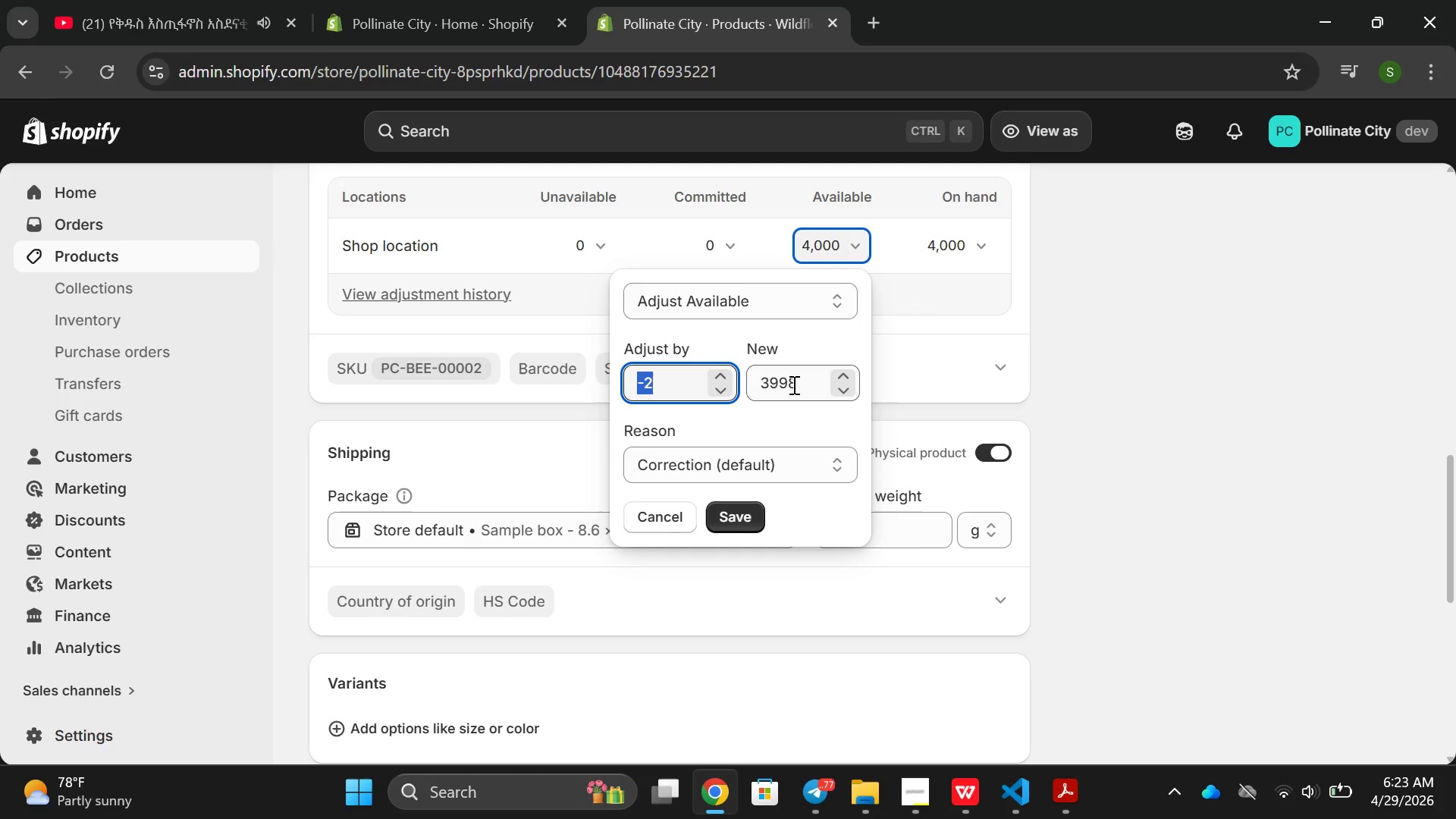 
left_click([792, 384])
 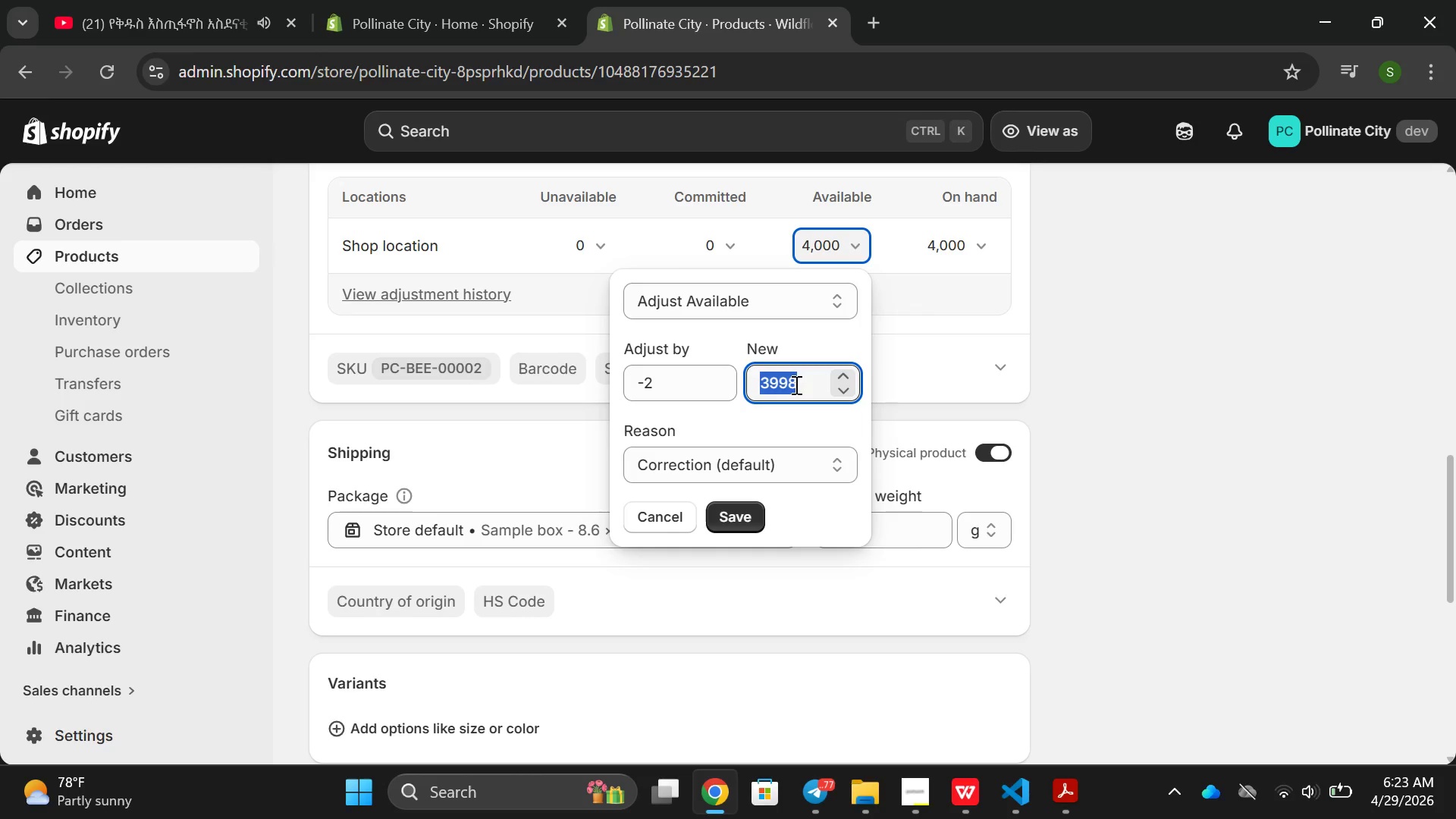 
key(2)
 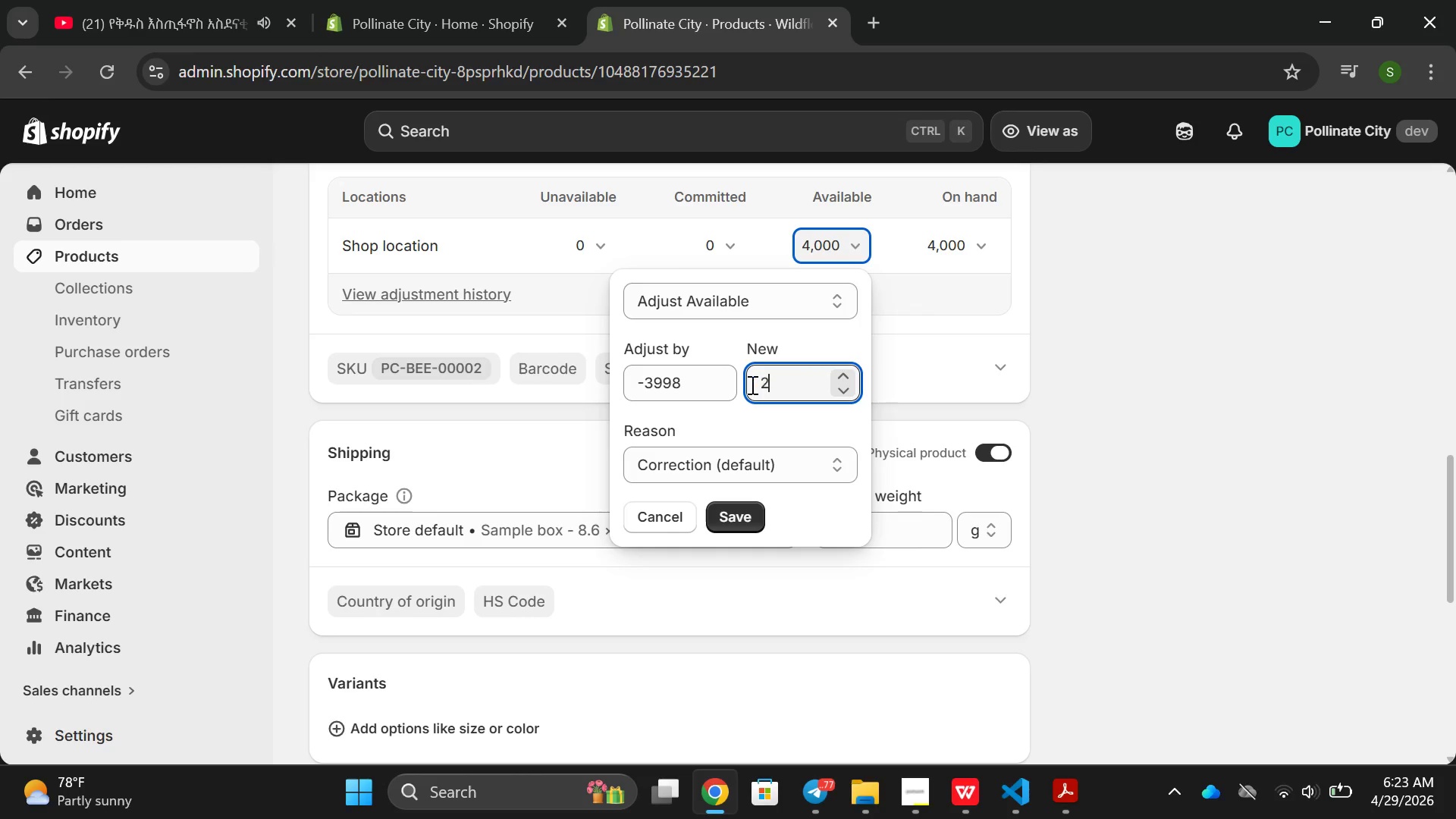 
left_click([698, 384])
 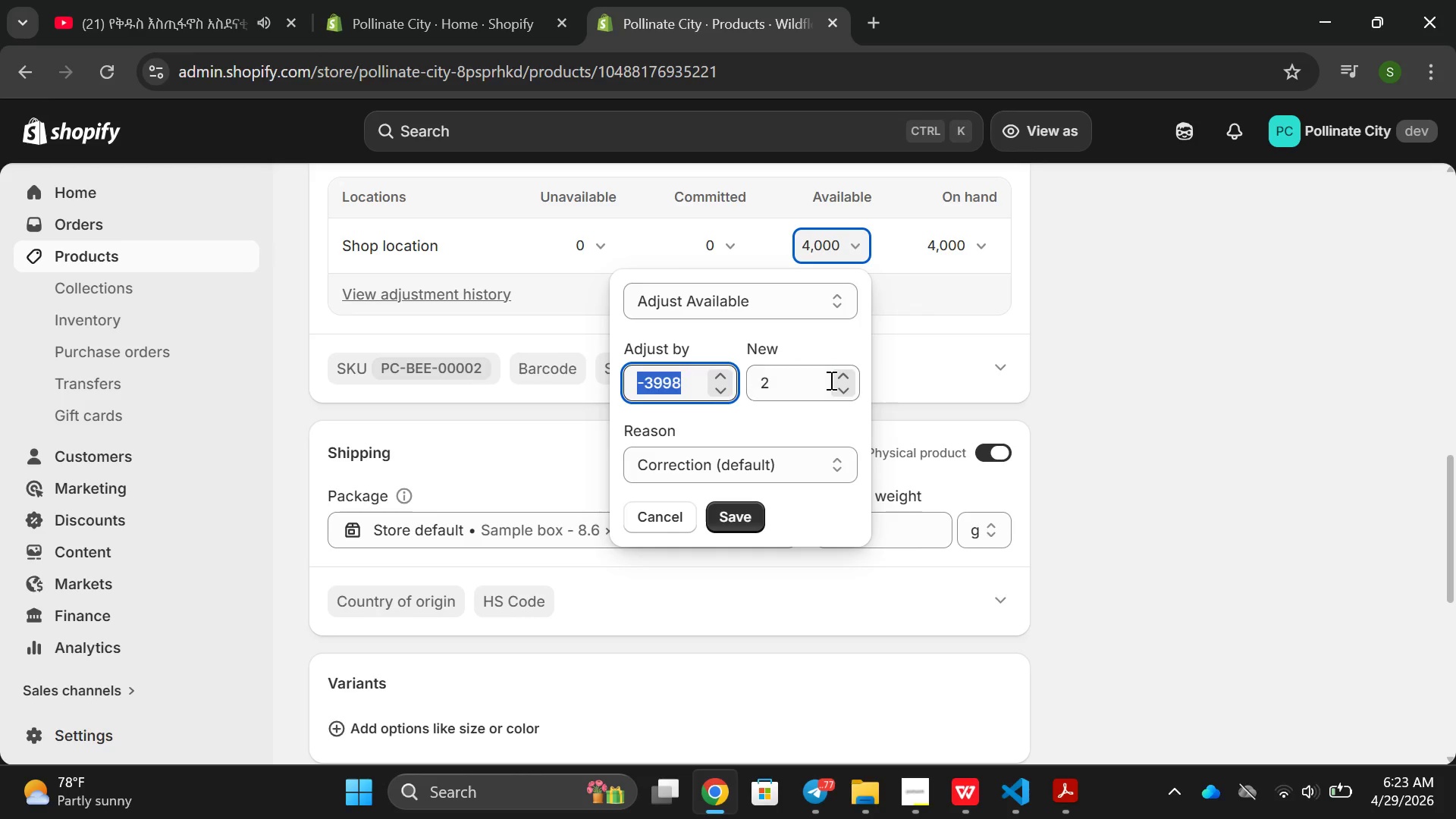 
left_click([798, 380])
 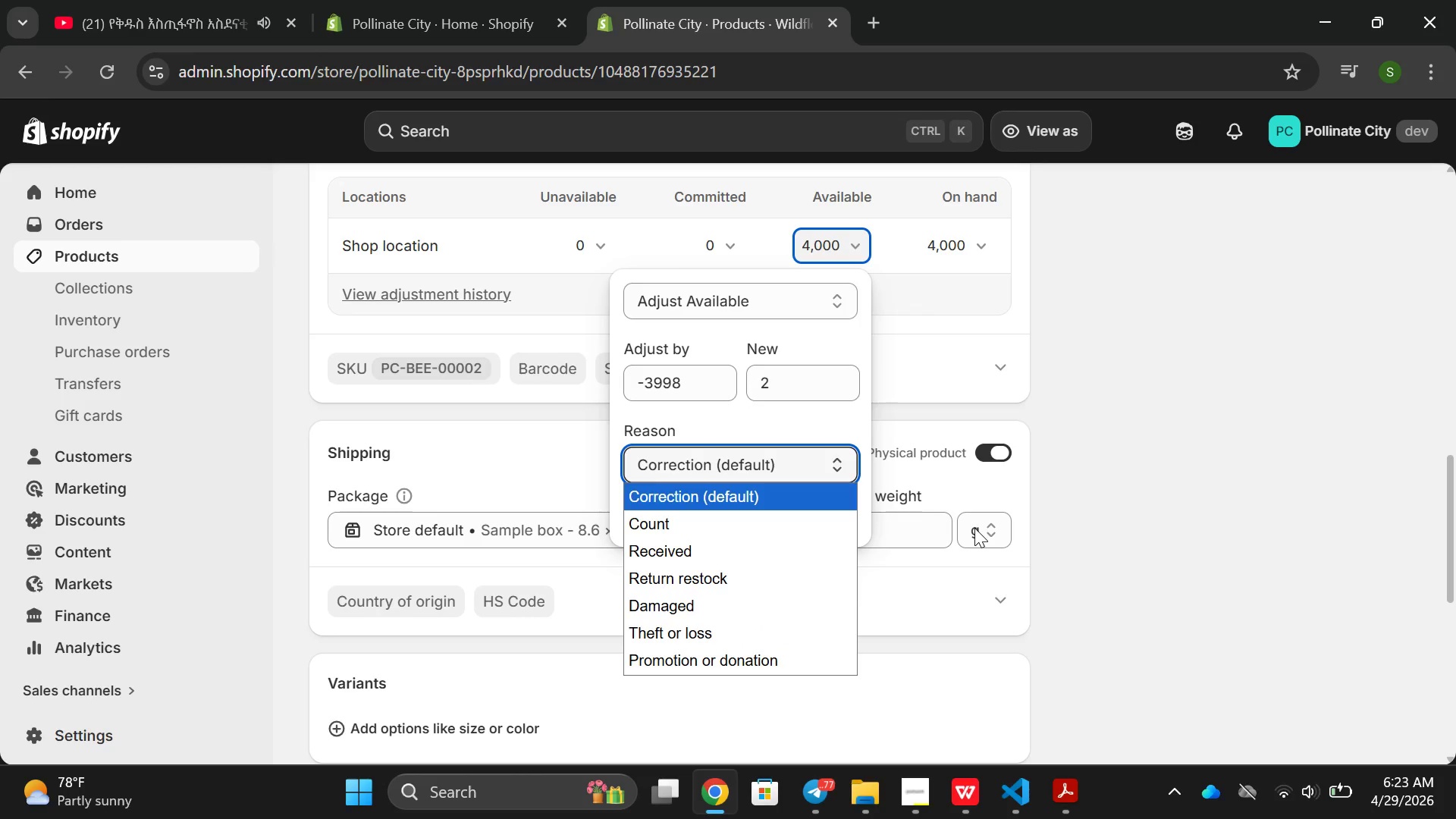 
wait(7.88)
 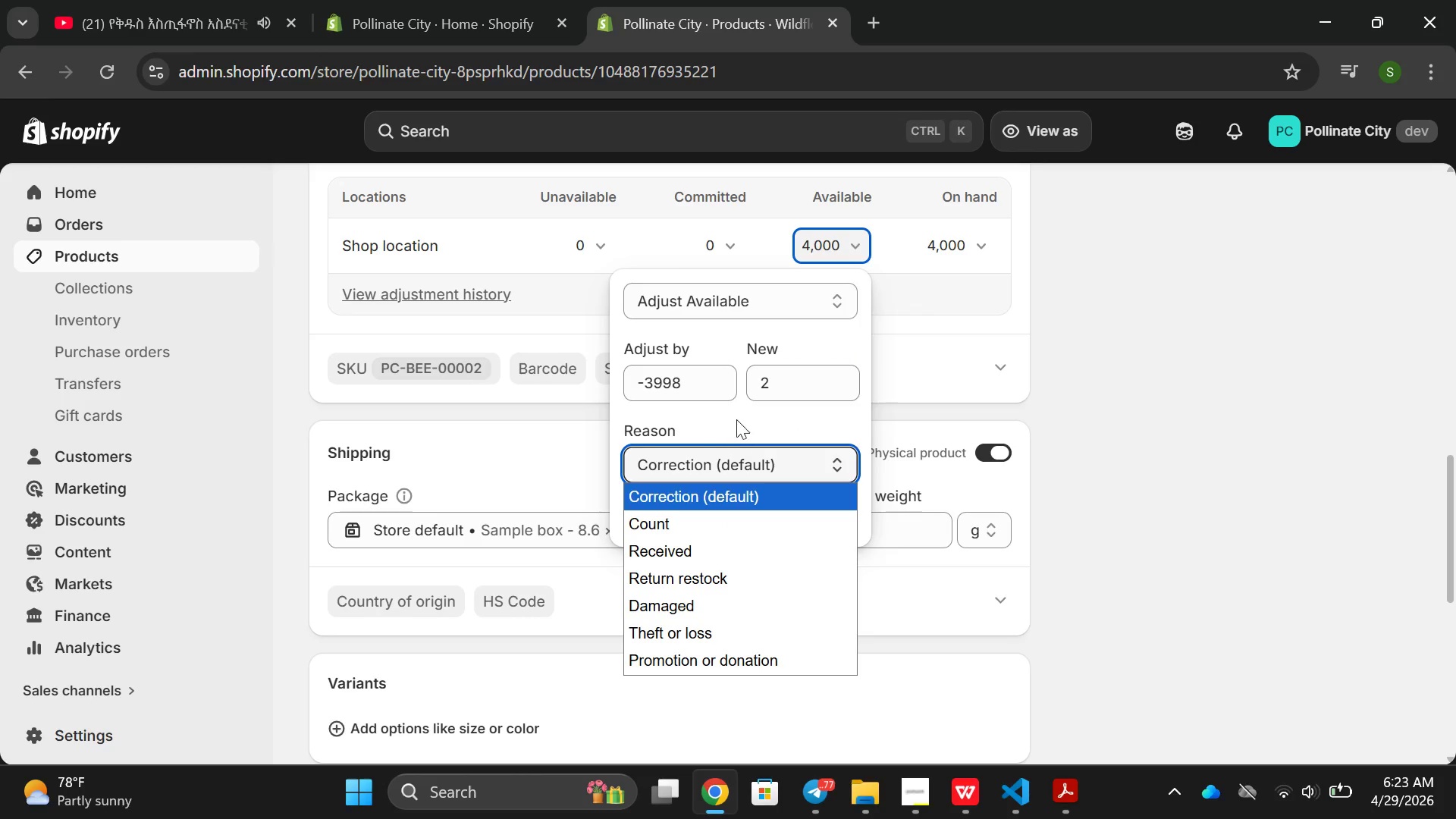 
left_click([1086, 390])
 